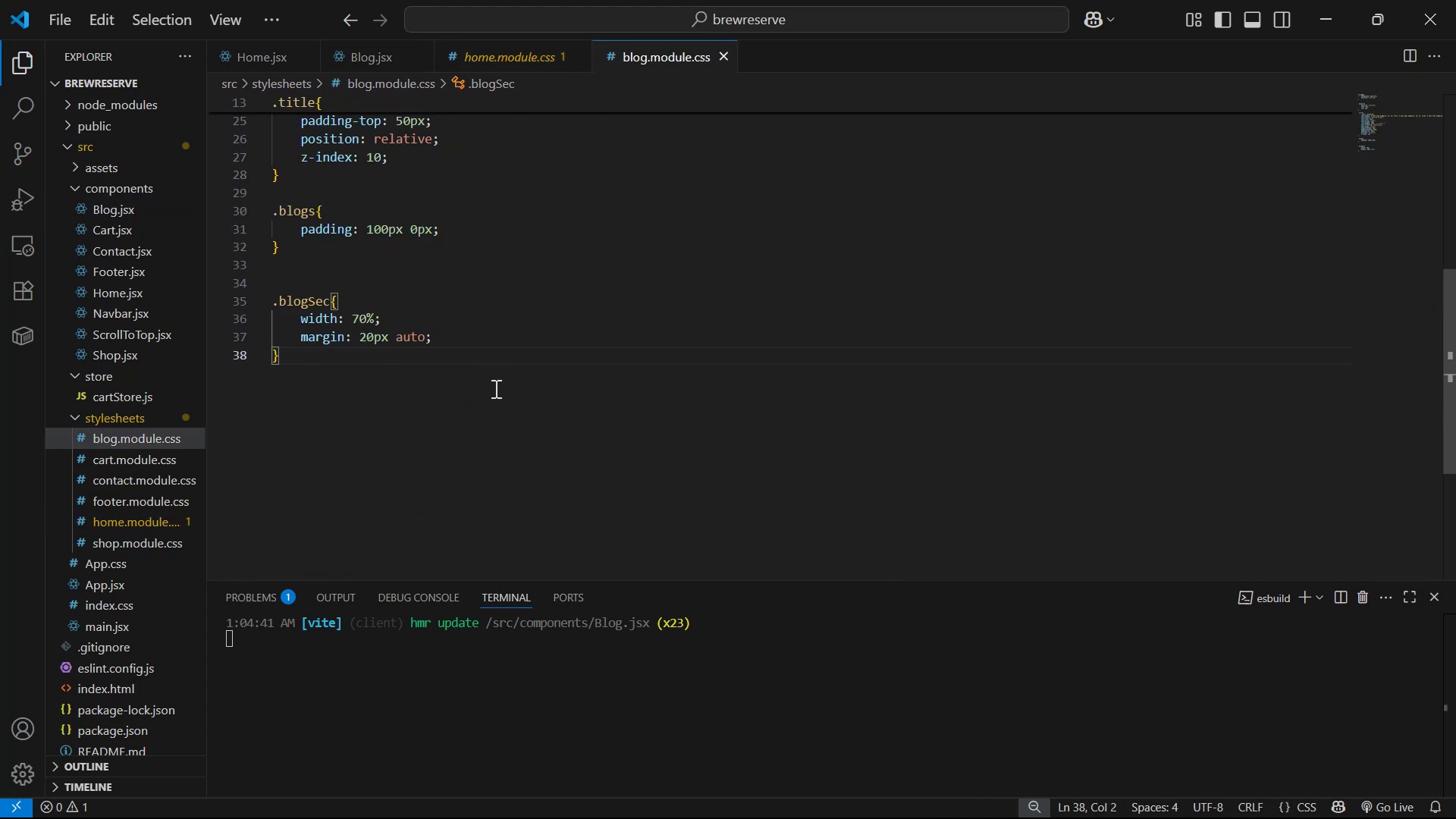 
key(Enter)
 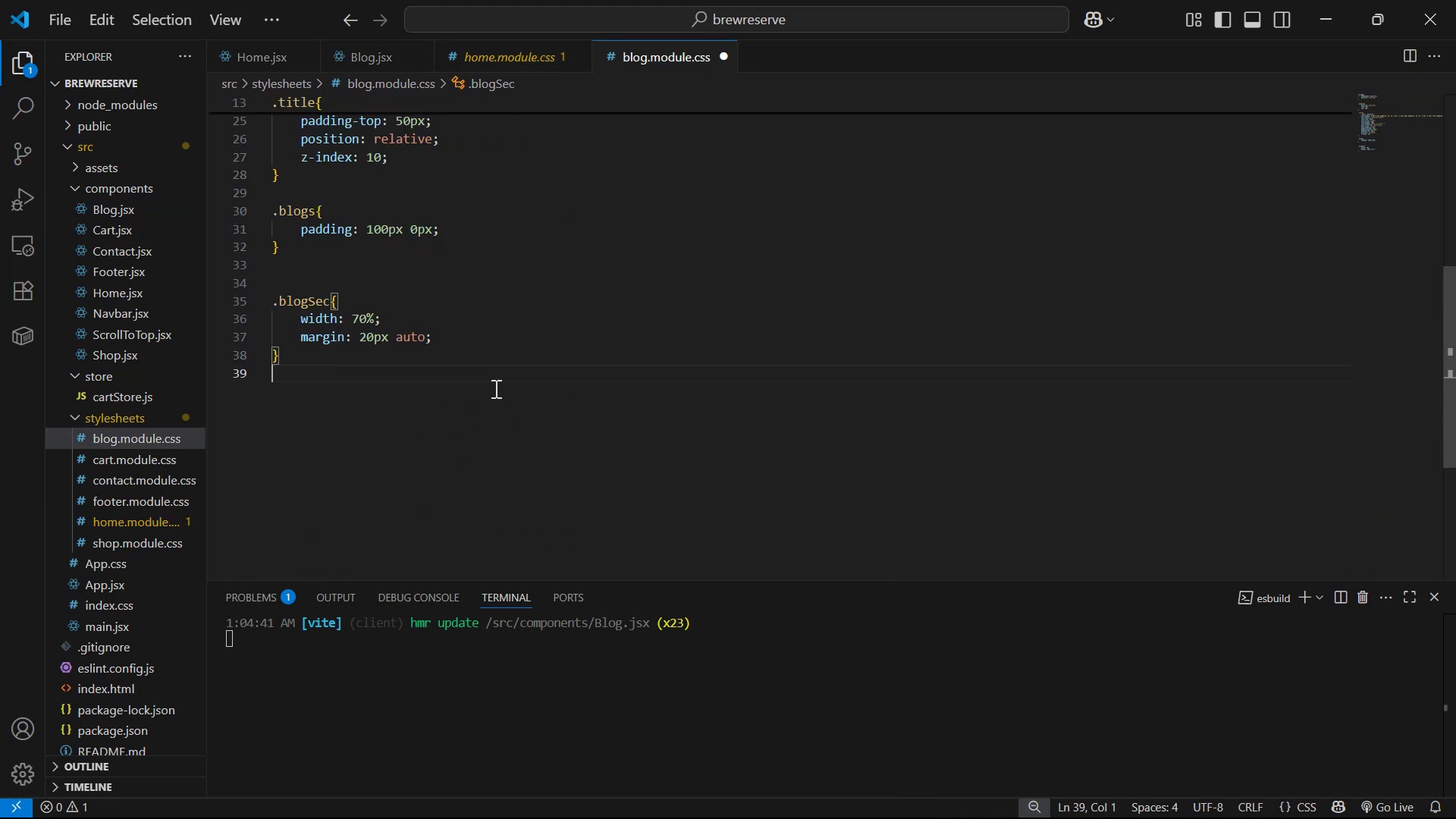 
key(Enter)
 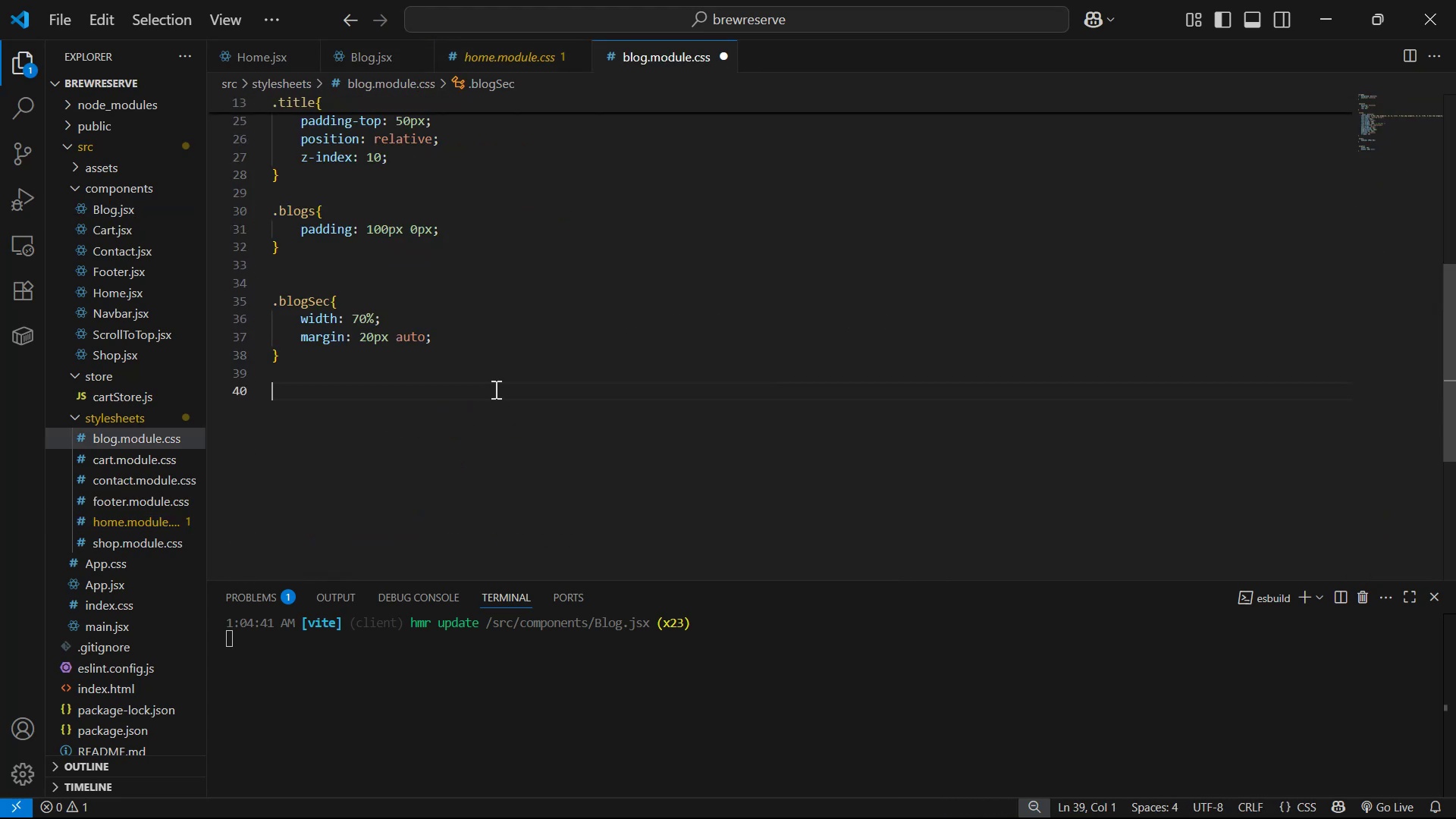 
key(Enter)
 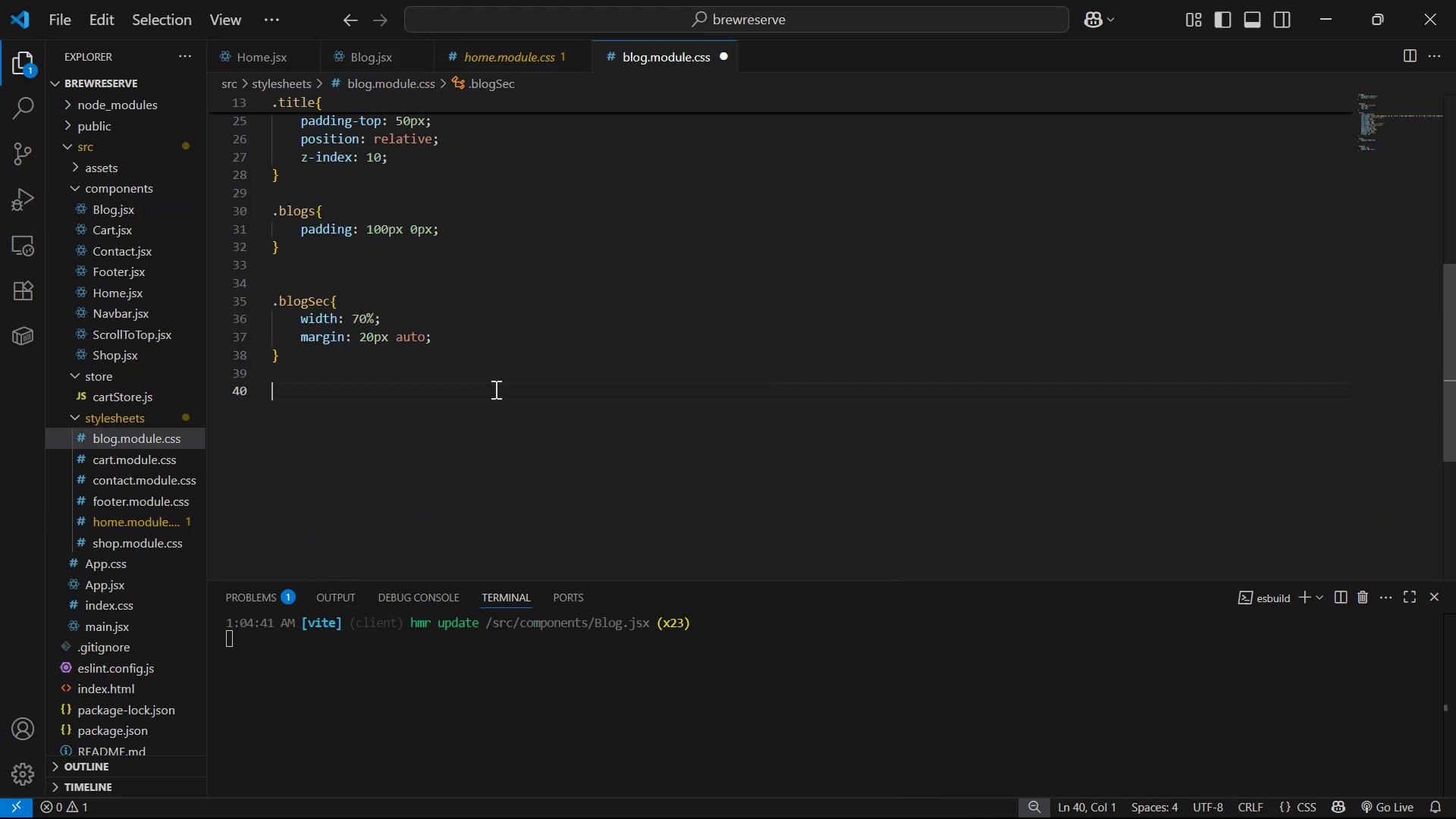 
key(Control+V)
 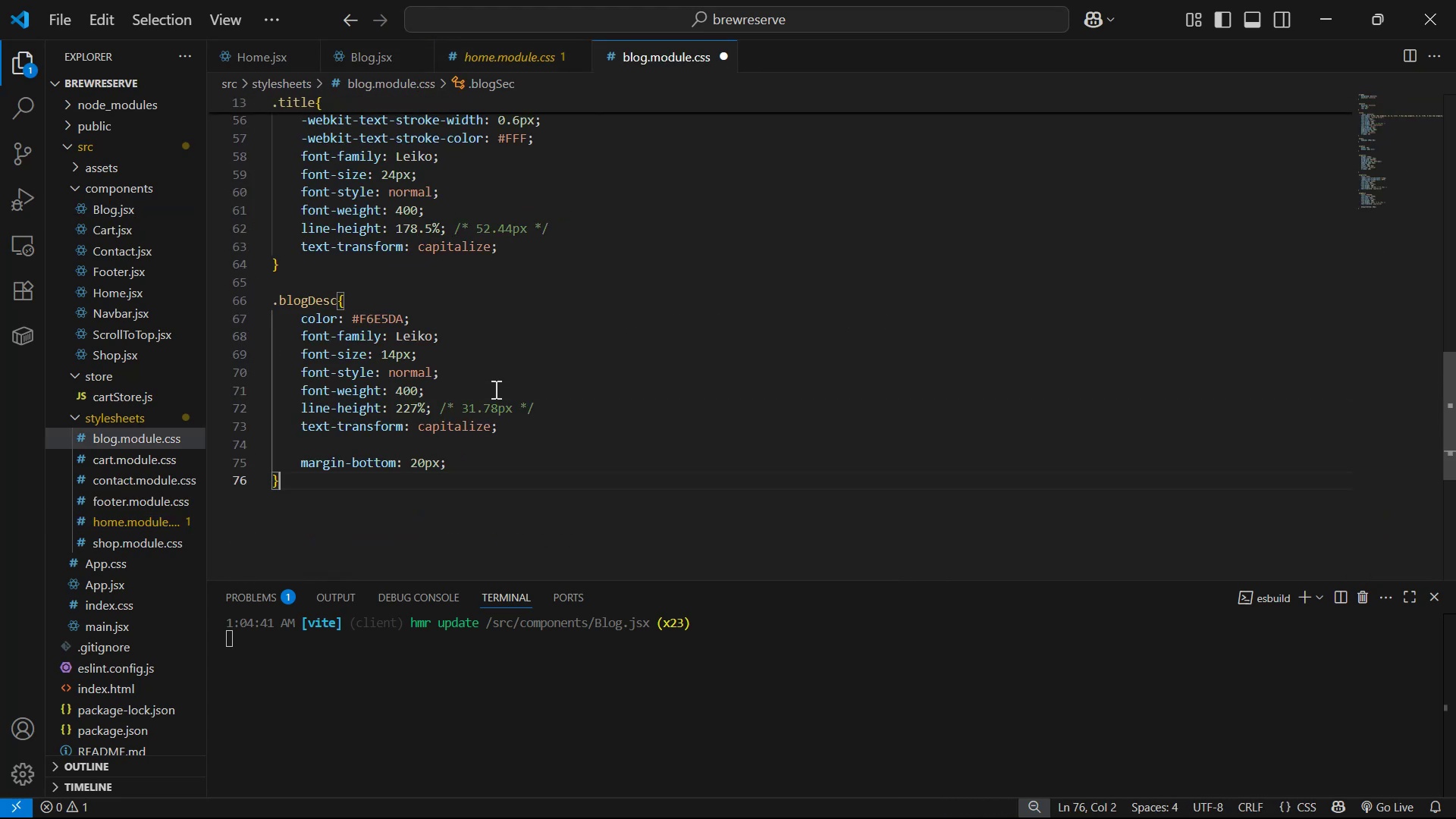 
key(Control+S)
 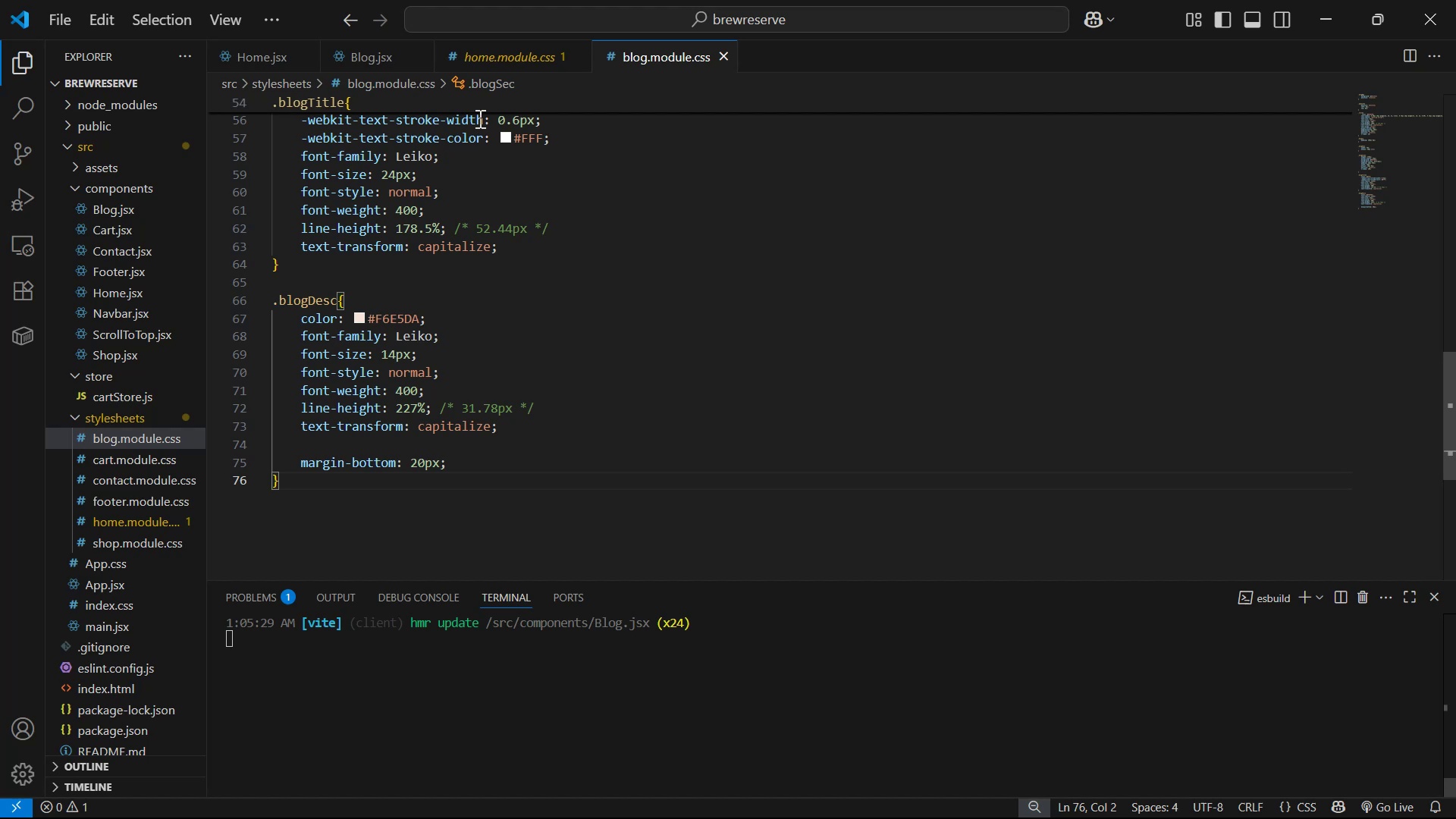 
left_click([506, 37])
 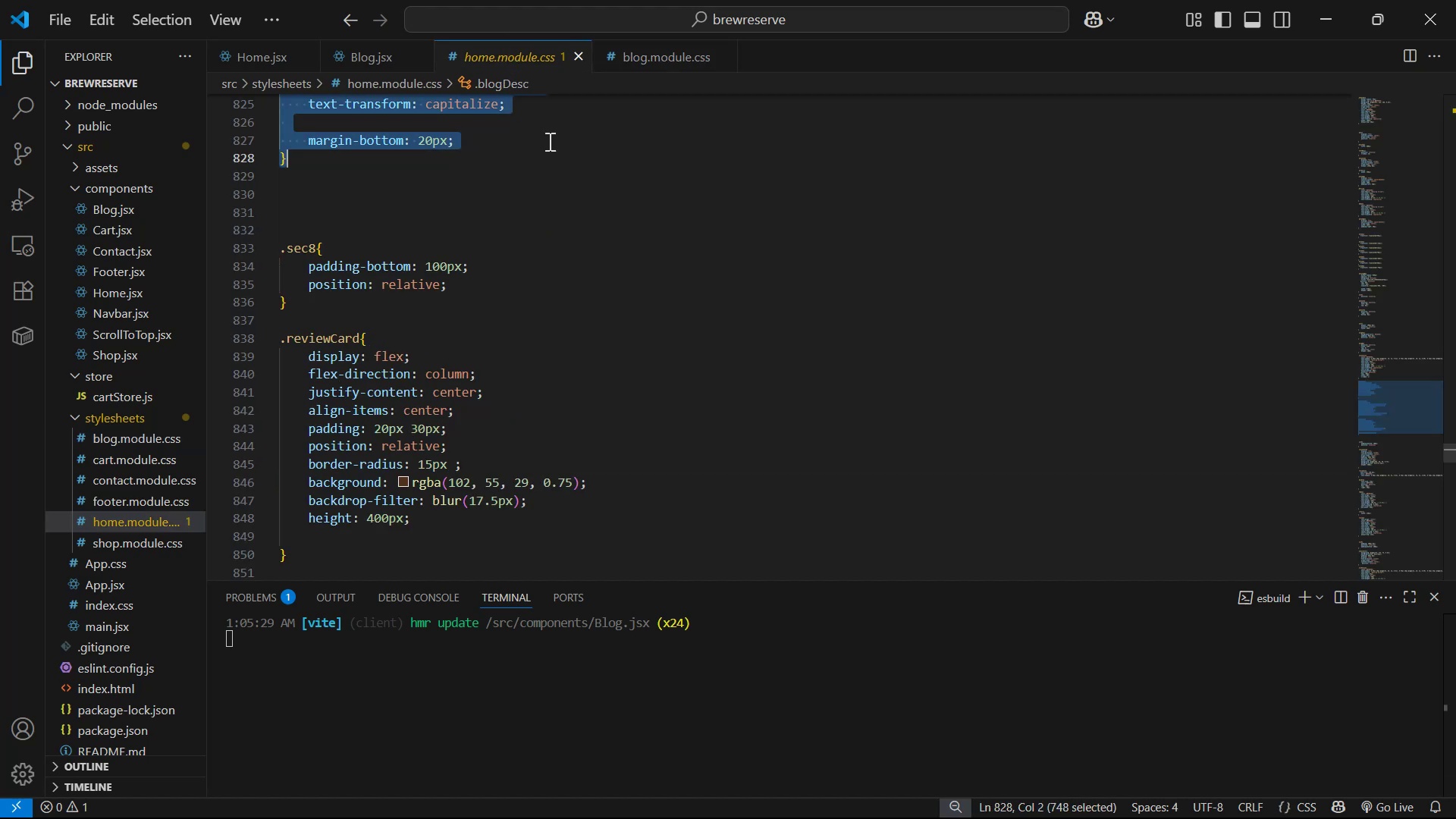 
triple_click([704, 278])
 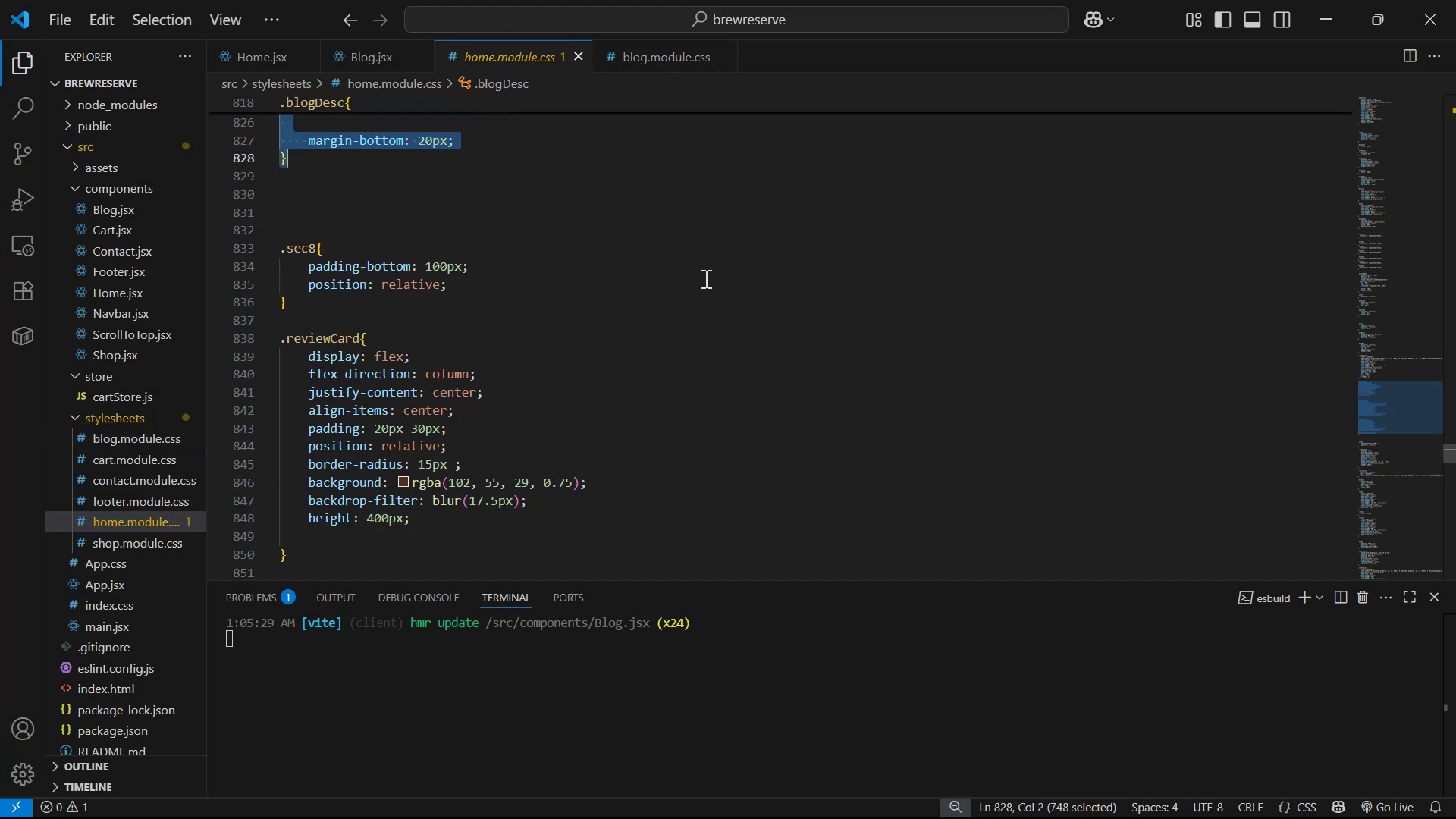 
hold_key(key=ControlLeft, duration=0.47)
 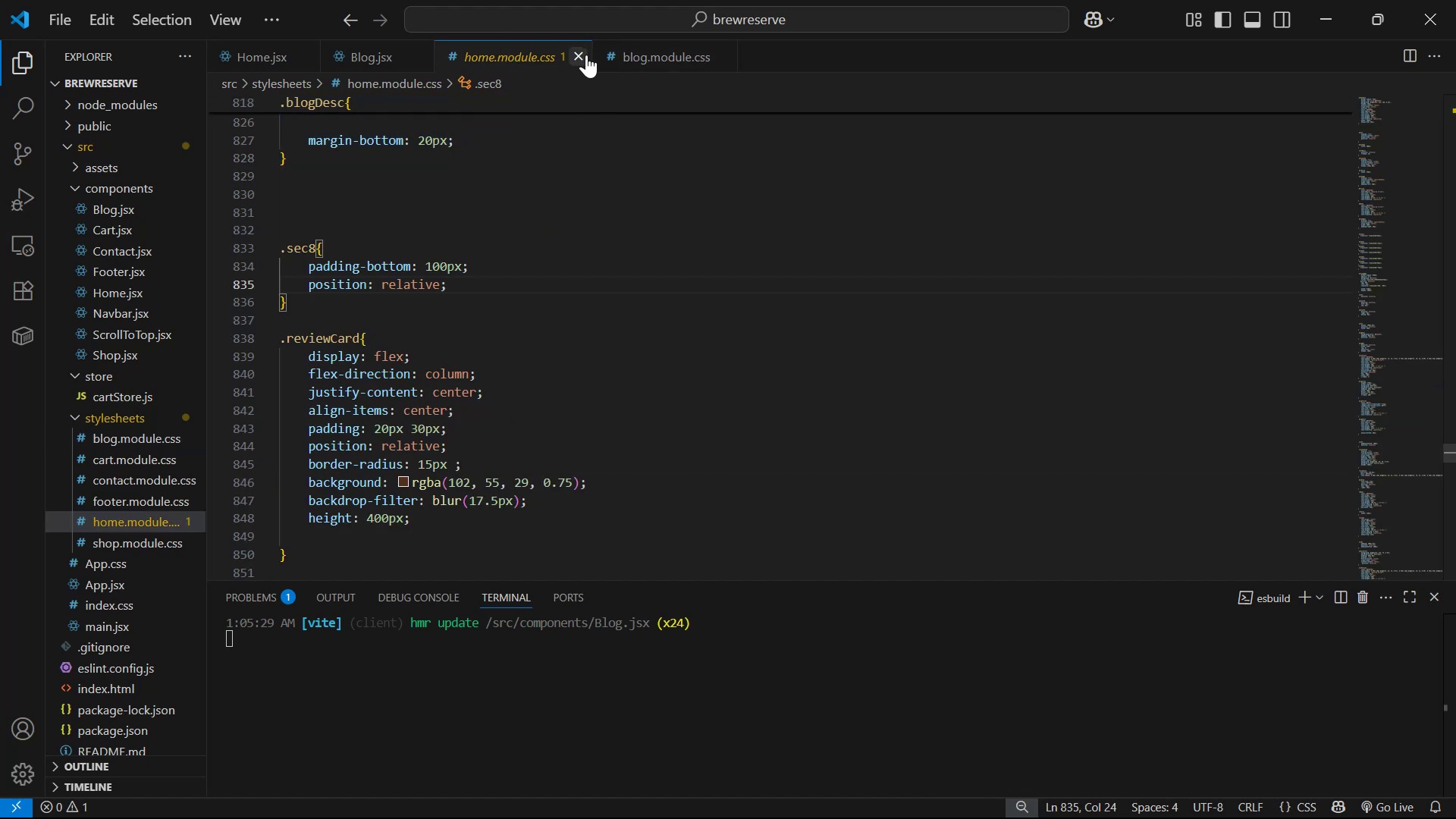 
left_click([582, 55])
 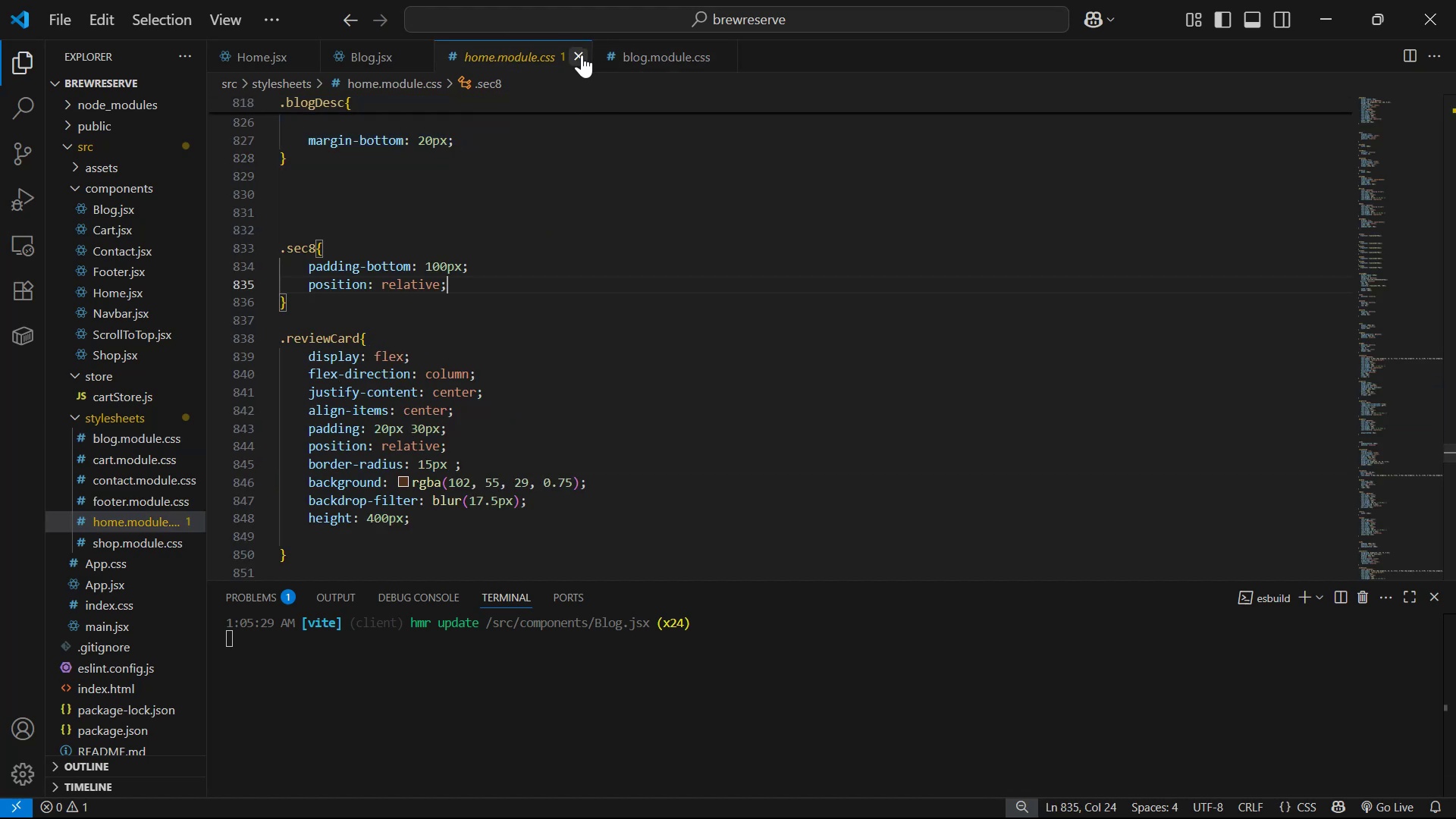 
key(Alt+AltLeft)
 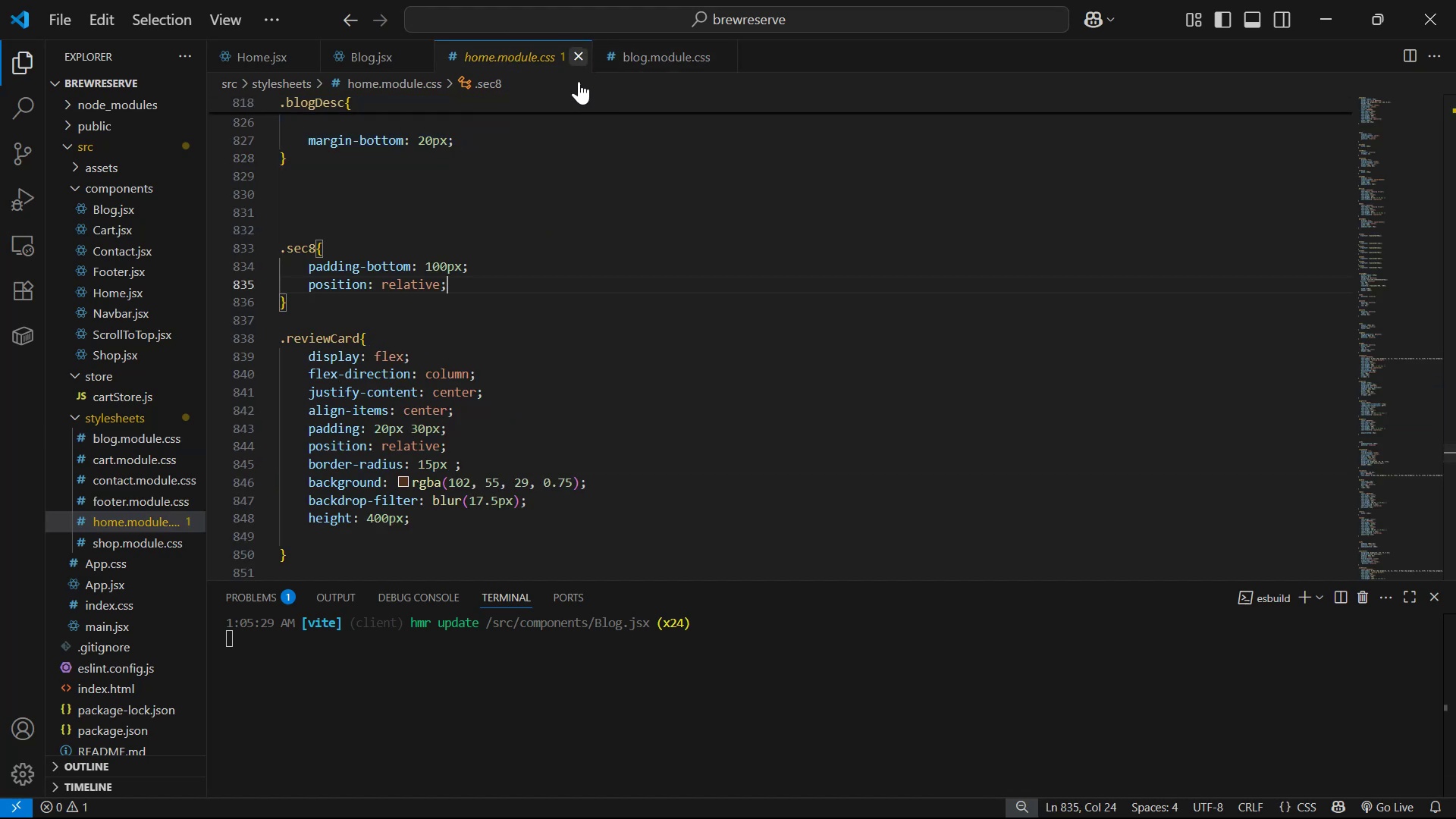 
key(Alt+Tab)
 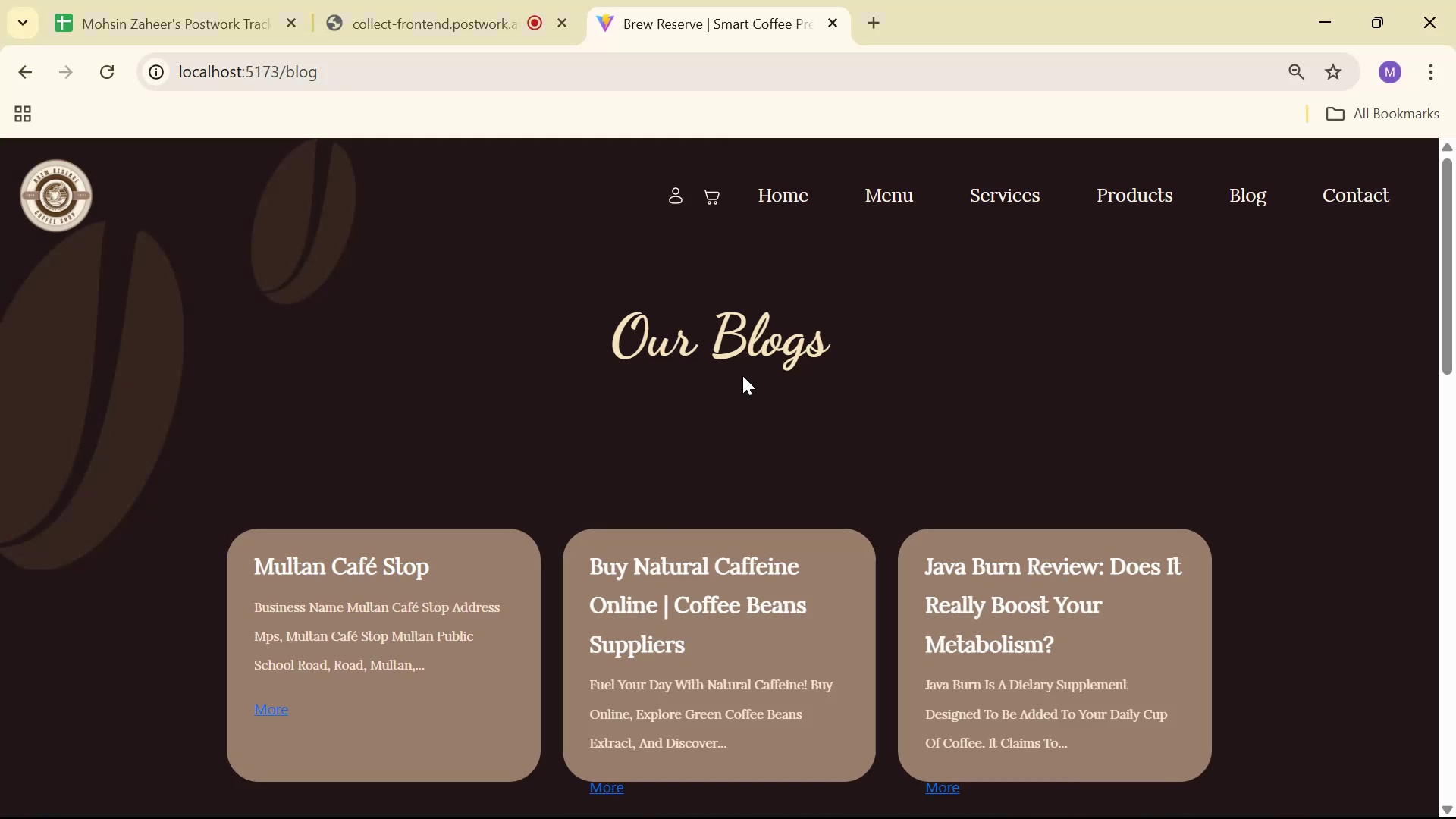 
scroll: coordinate [767, 330], scroll_direction: down, amount: 13.0
 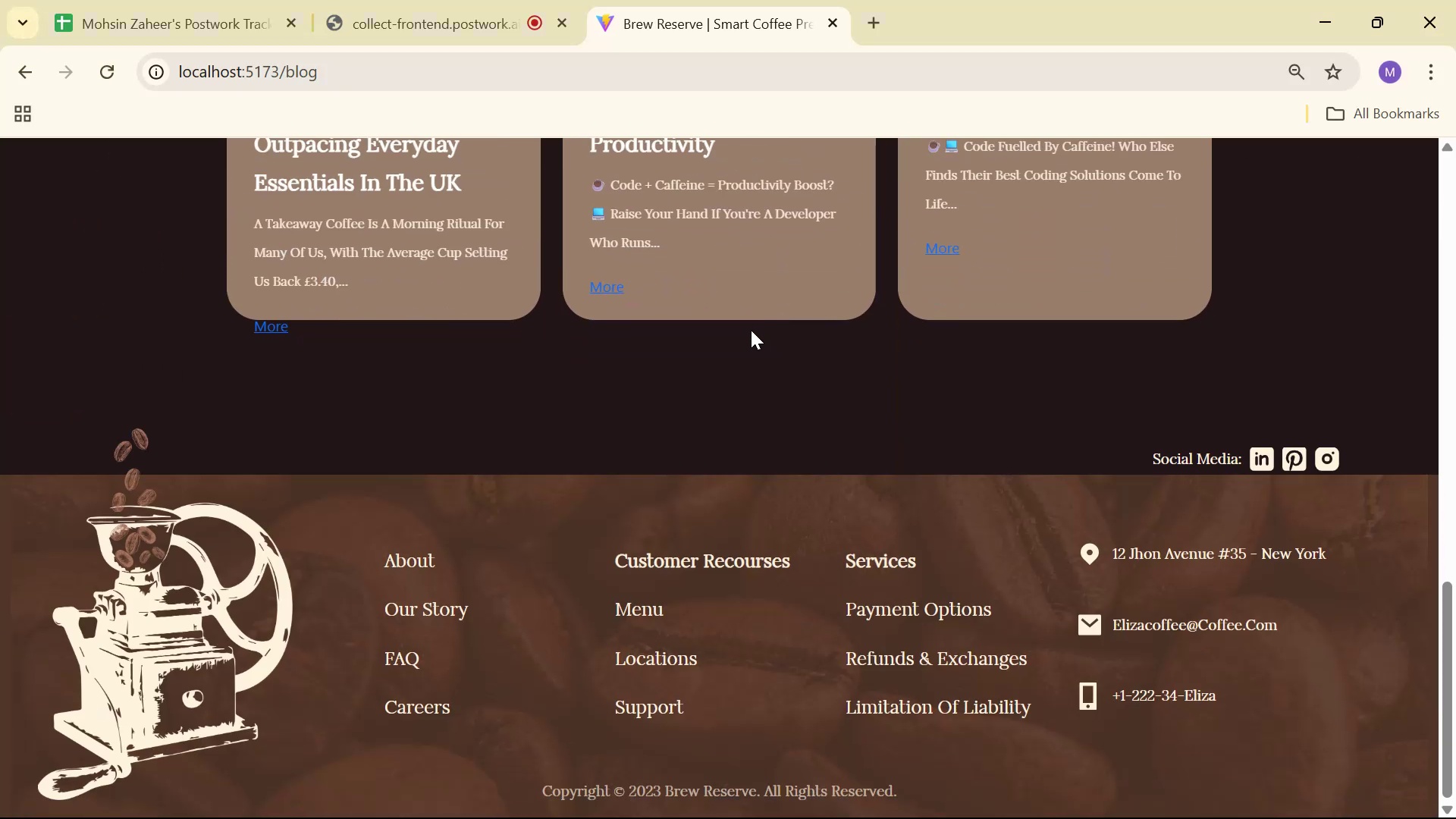 
scroll: coordinate [757, 339], scroll_direction: up, amount: 9.0
 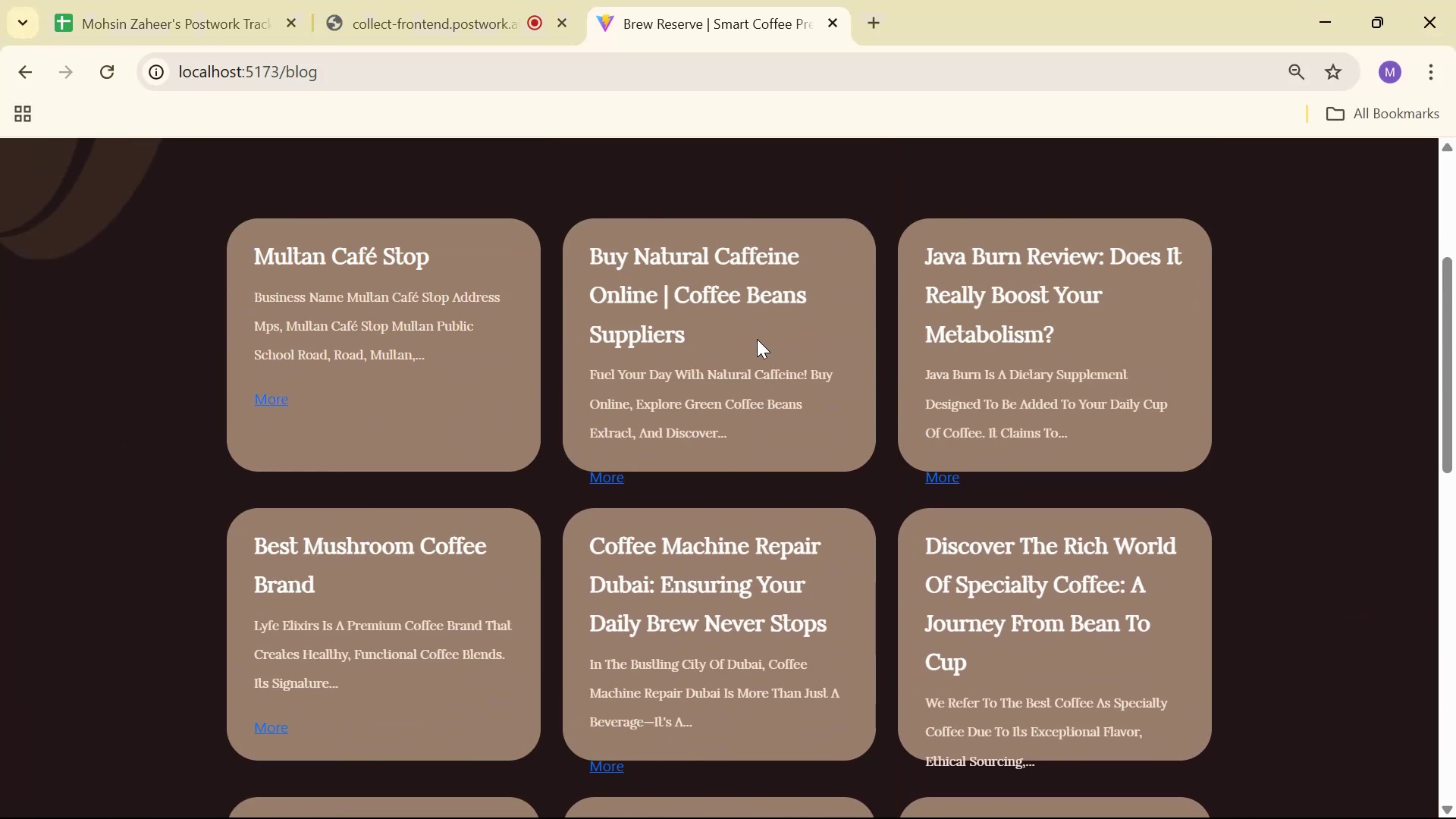 
key(Alt+AltLeft)
 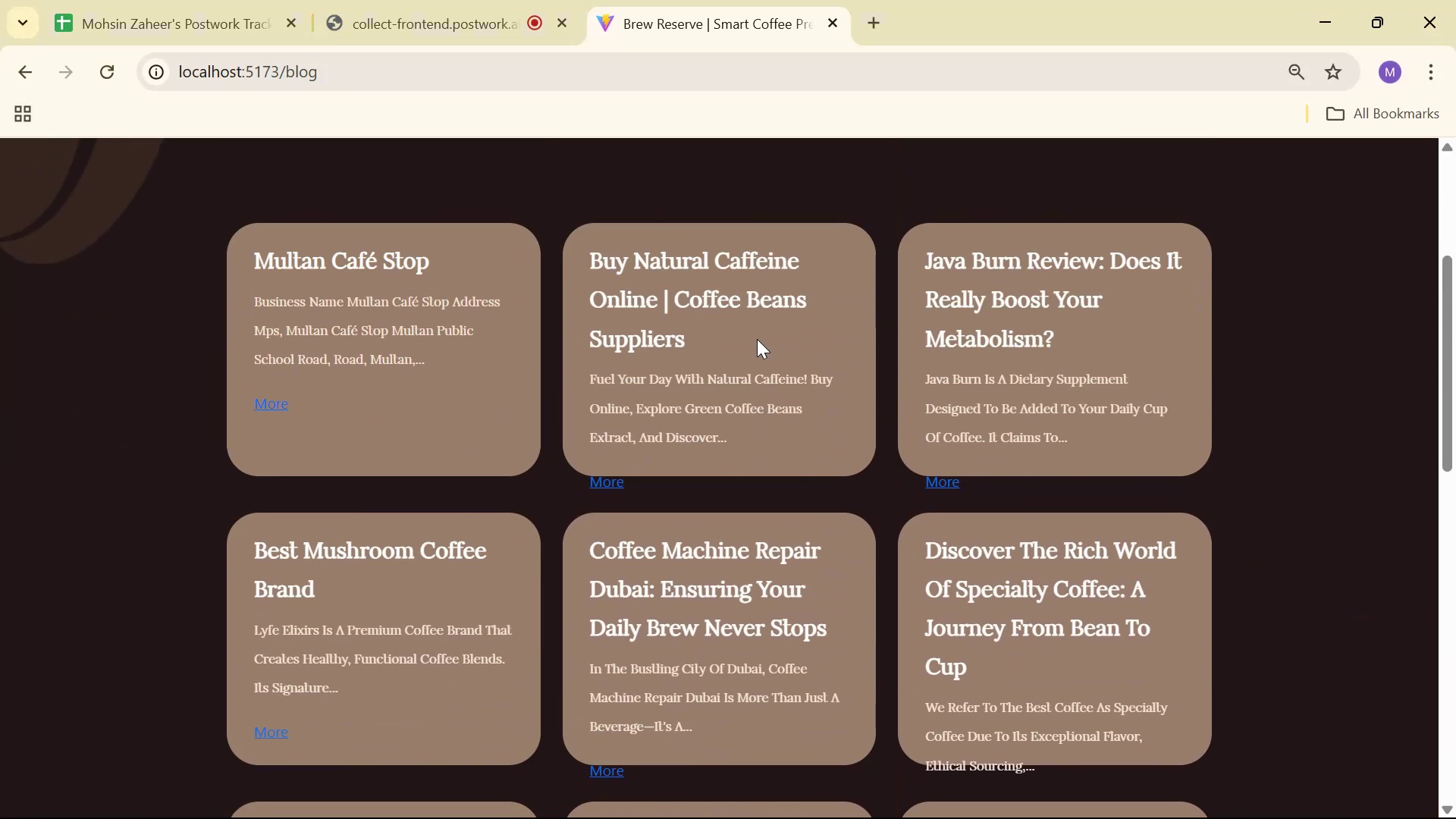 
key(Alt+Tab)
 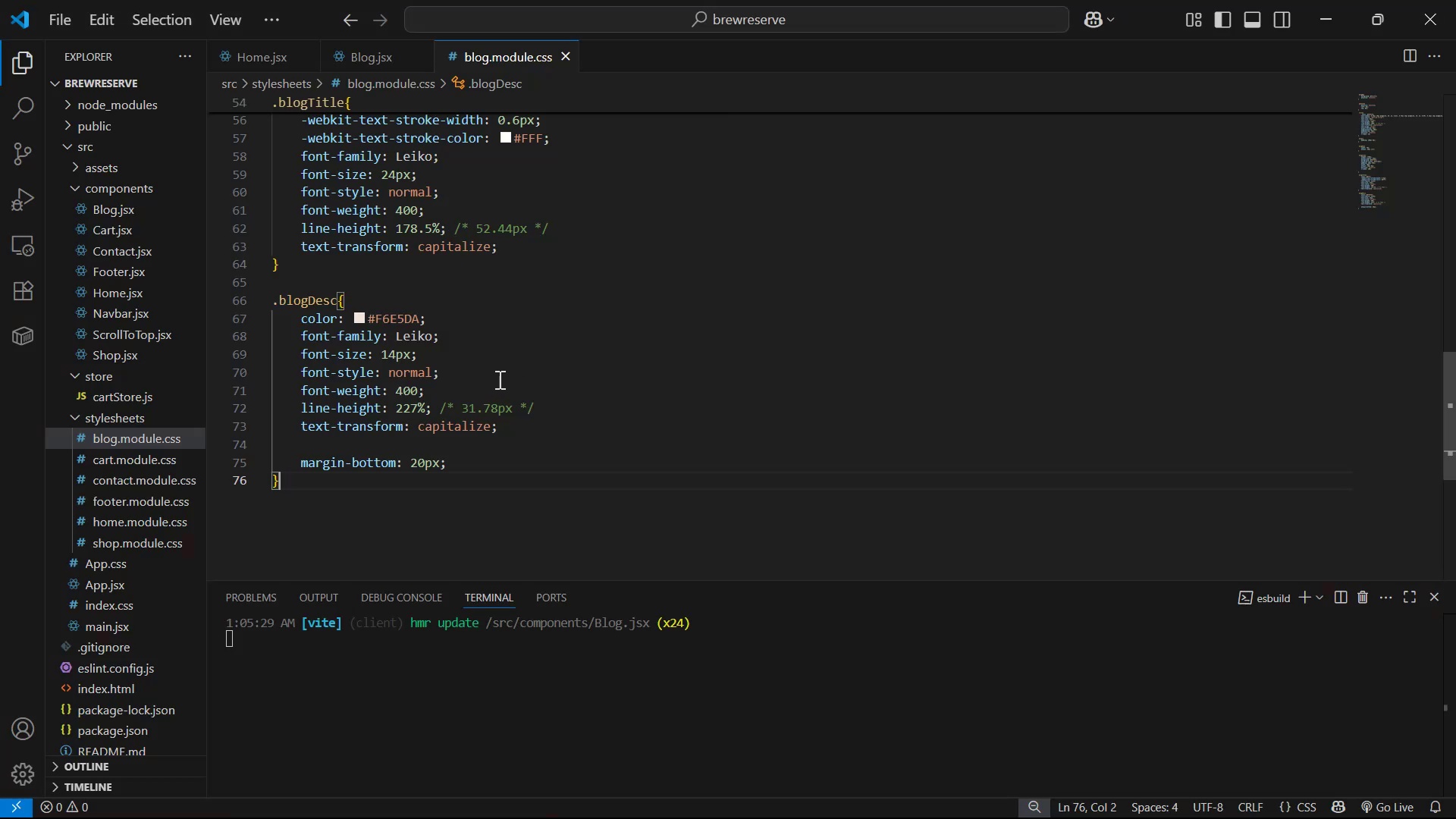 
scroll: coordinate [493, 290], scroll_direction: up, amount: 7.0
 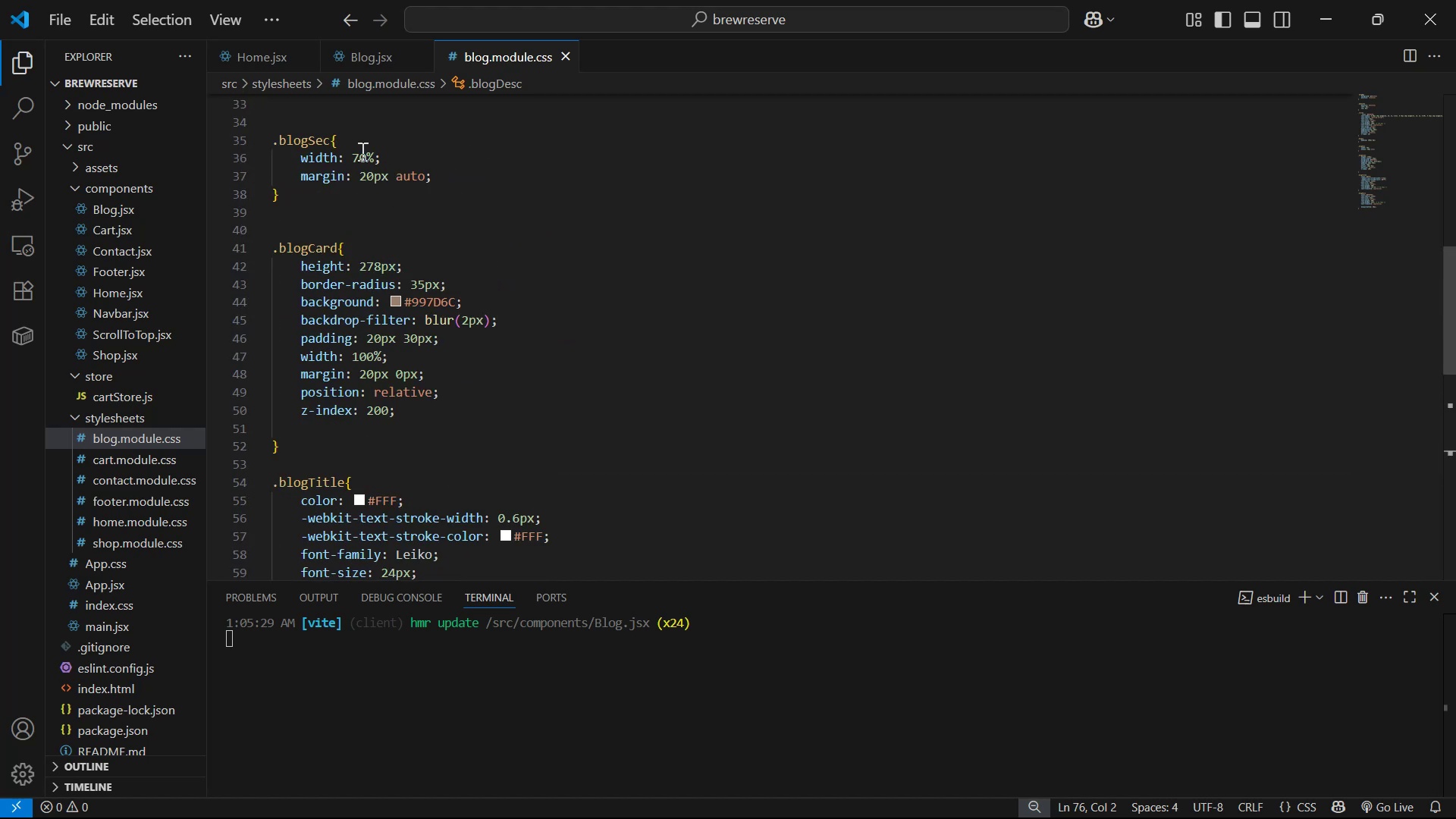 
key(Alt+AltLeft)
 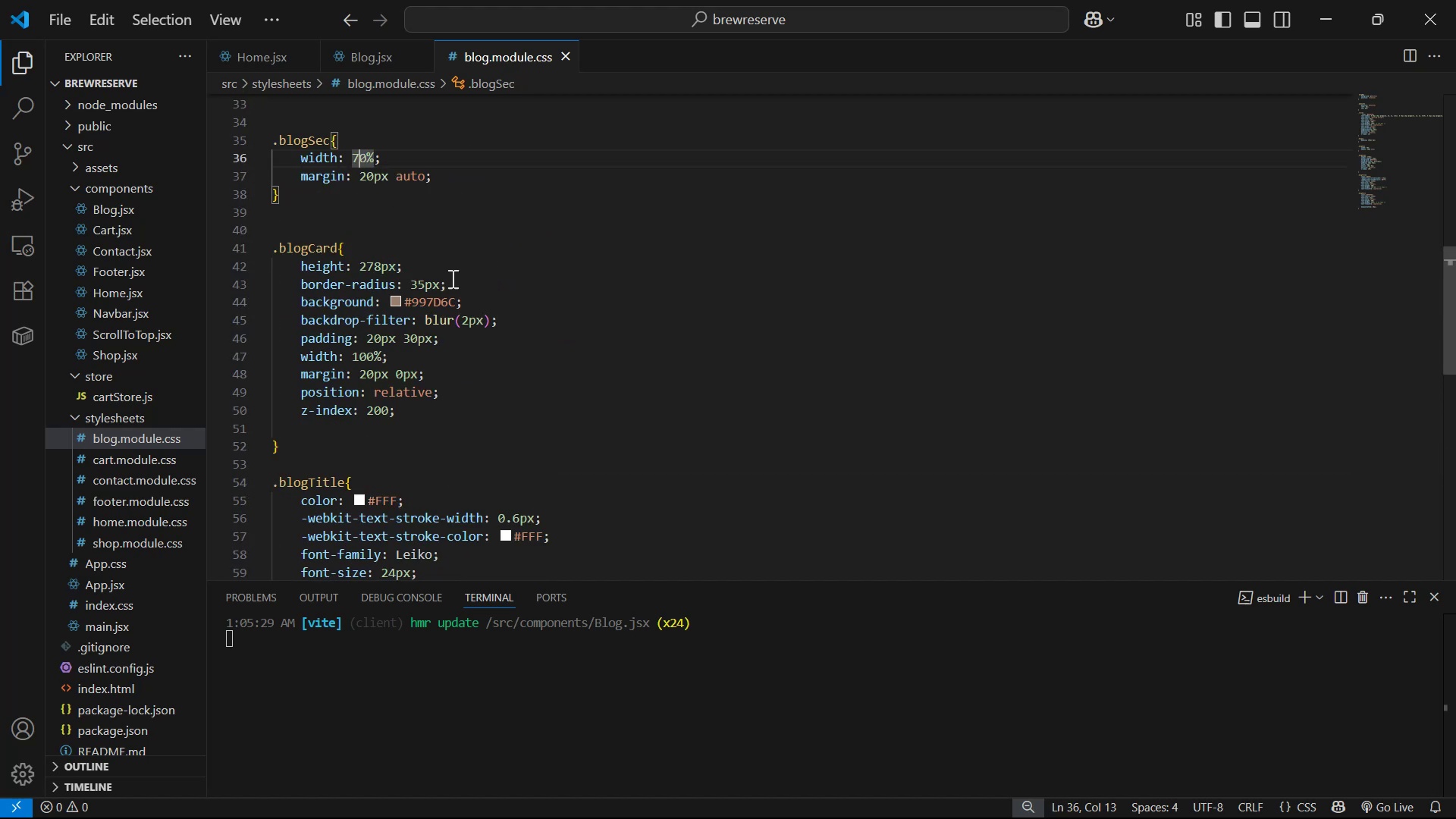 
key(Alt+Tab)
 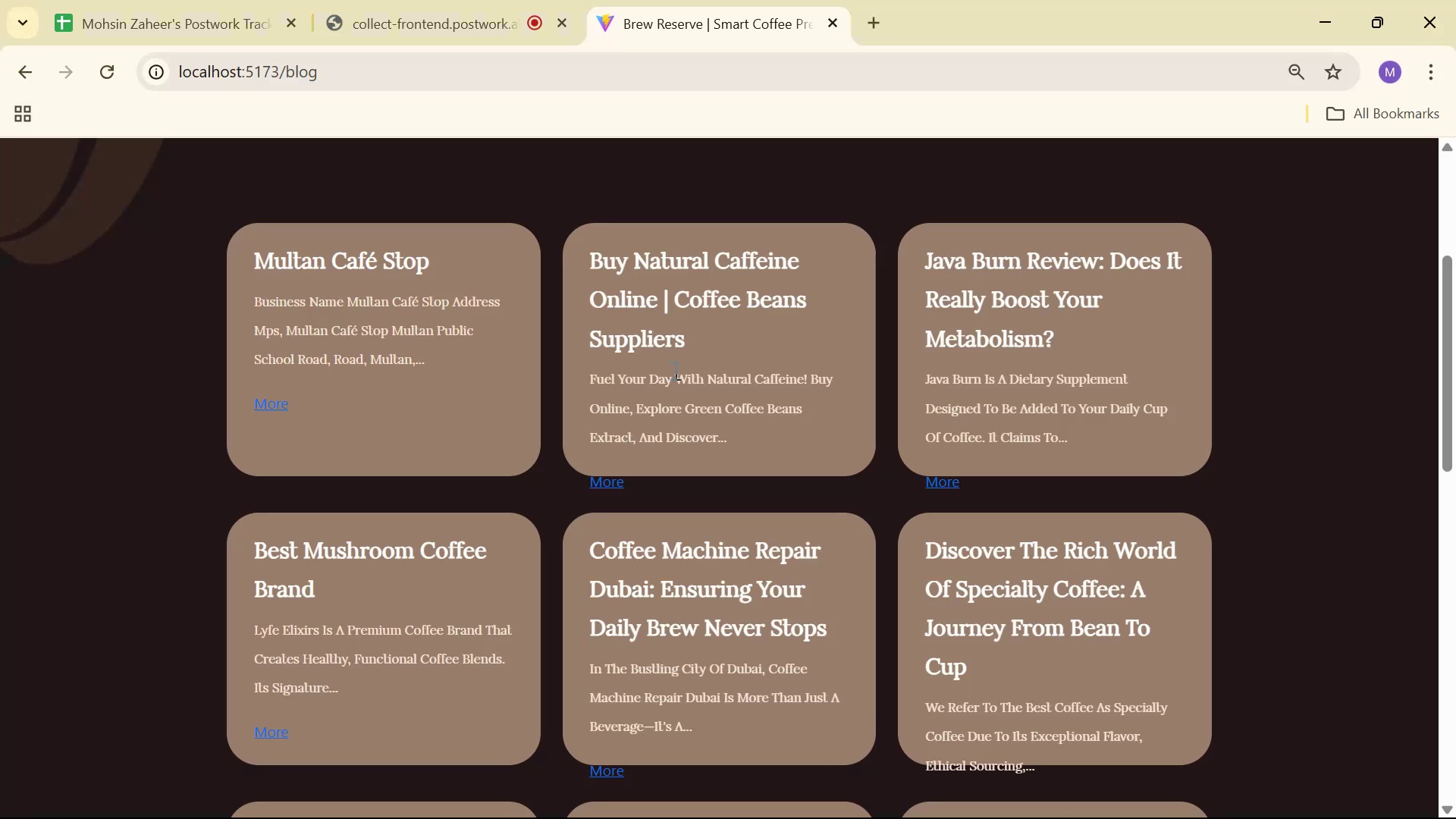 
scroll: coordinate [676, 366], scroll_direction: up, amount: 3.0
 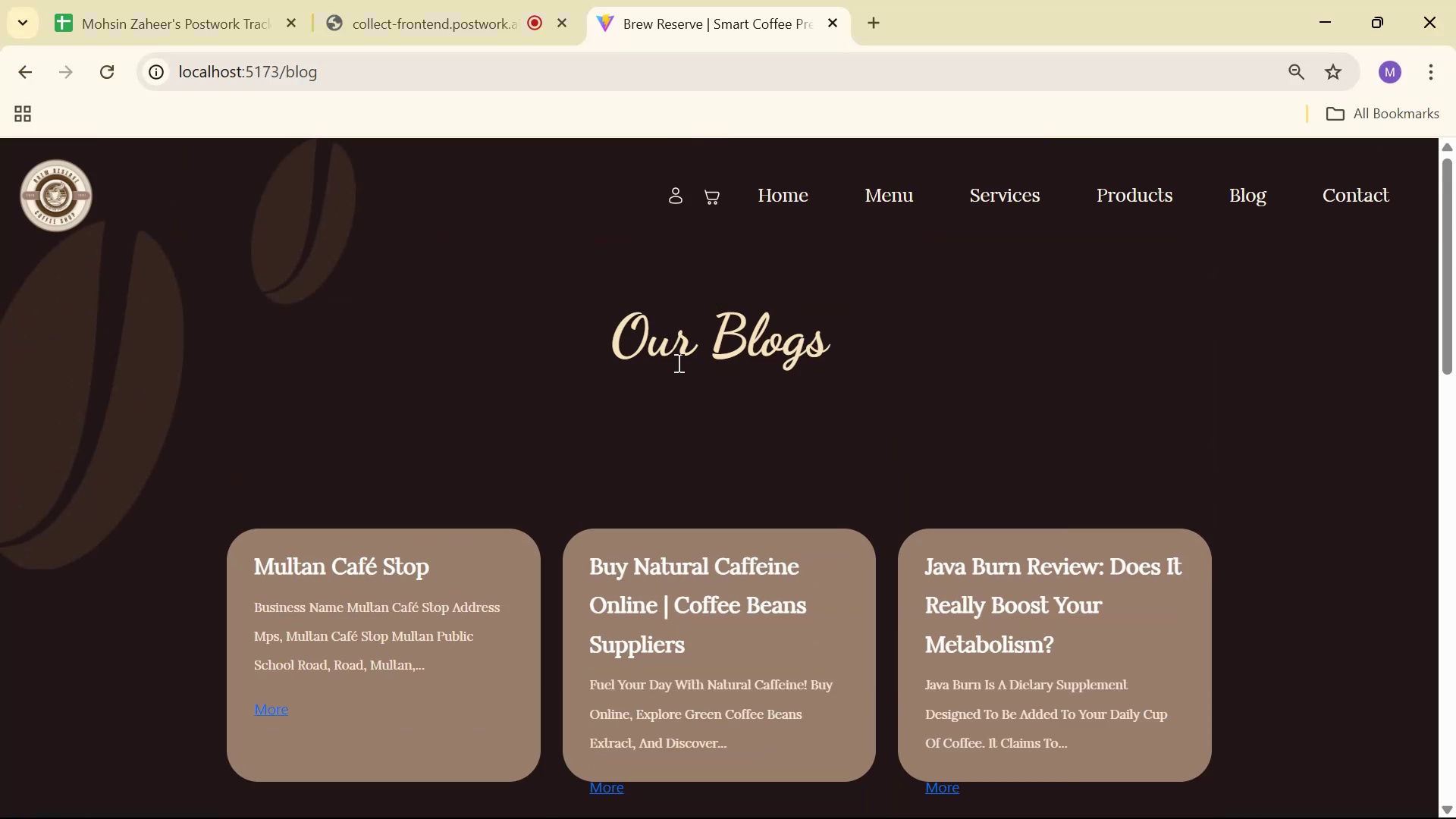 
key(Alt+AltLeft)
 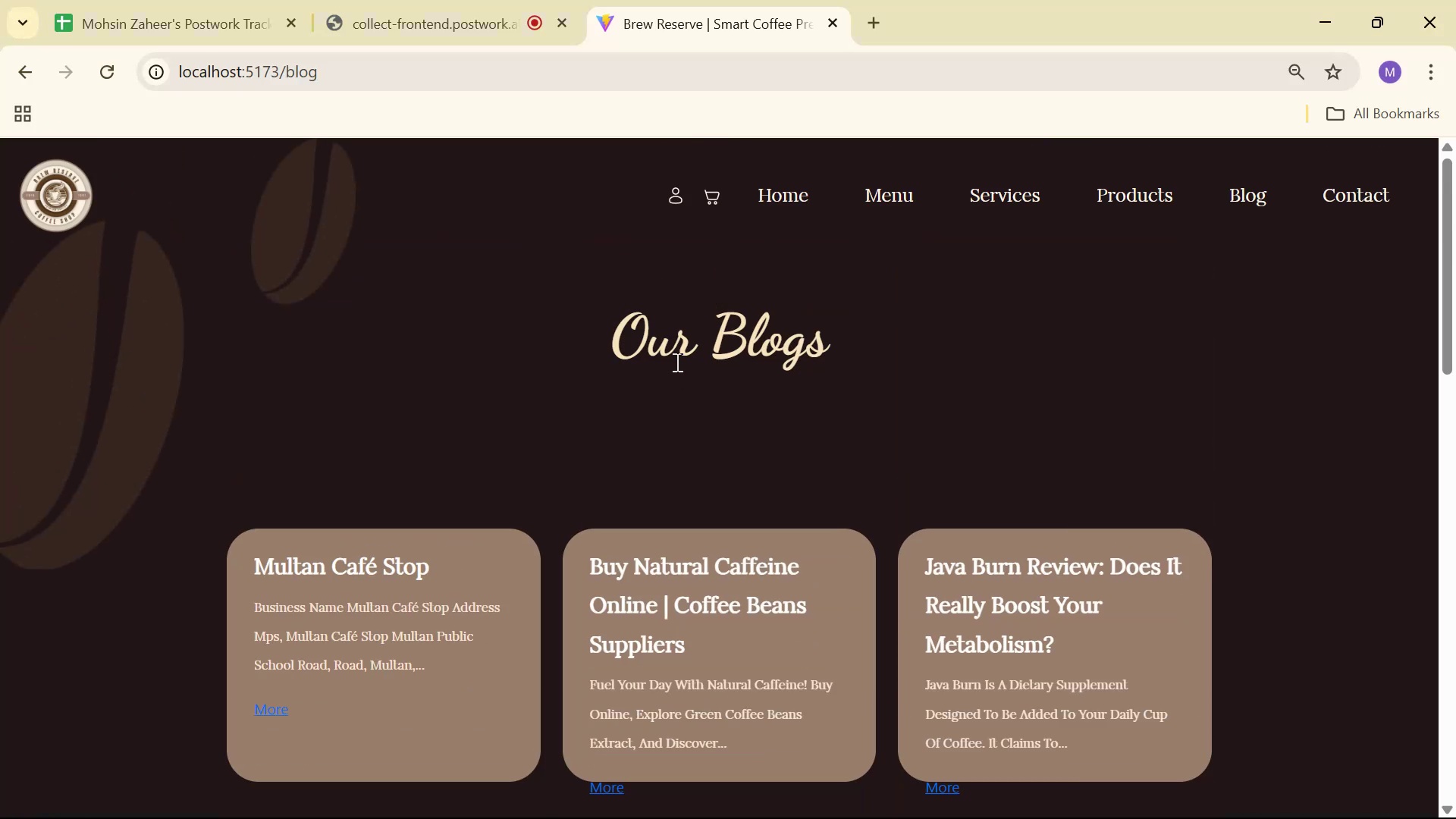 
key(Alt+Tab)
 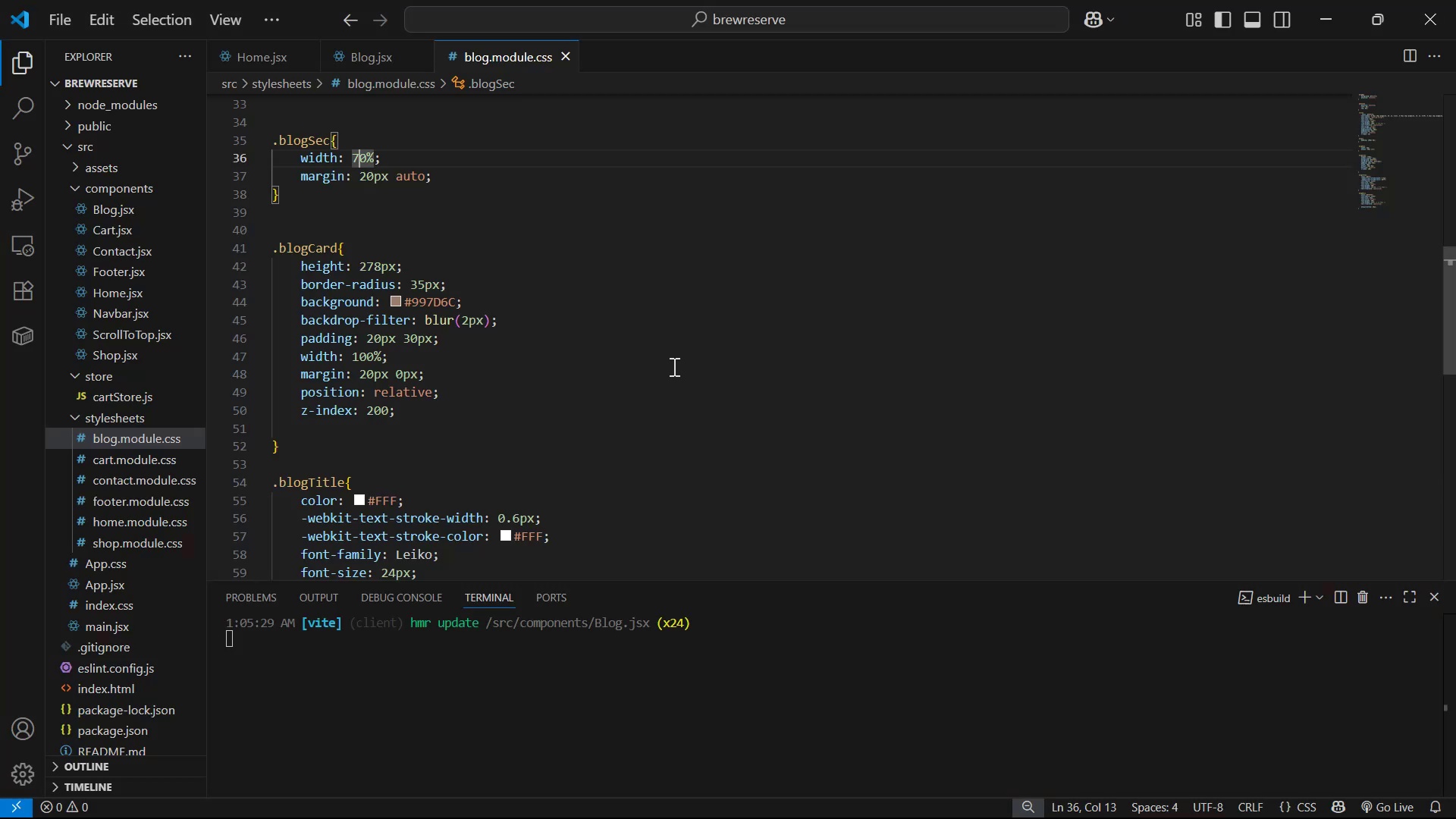 
key(Backspace)
 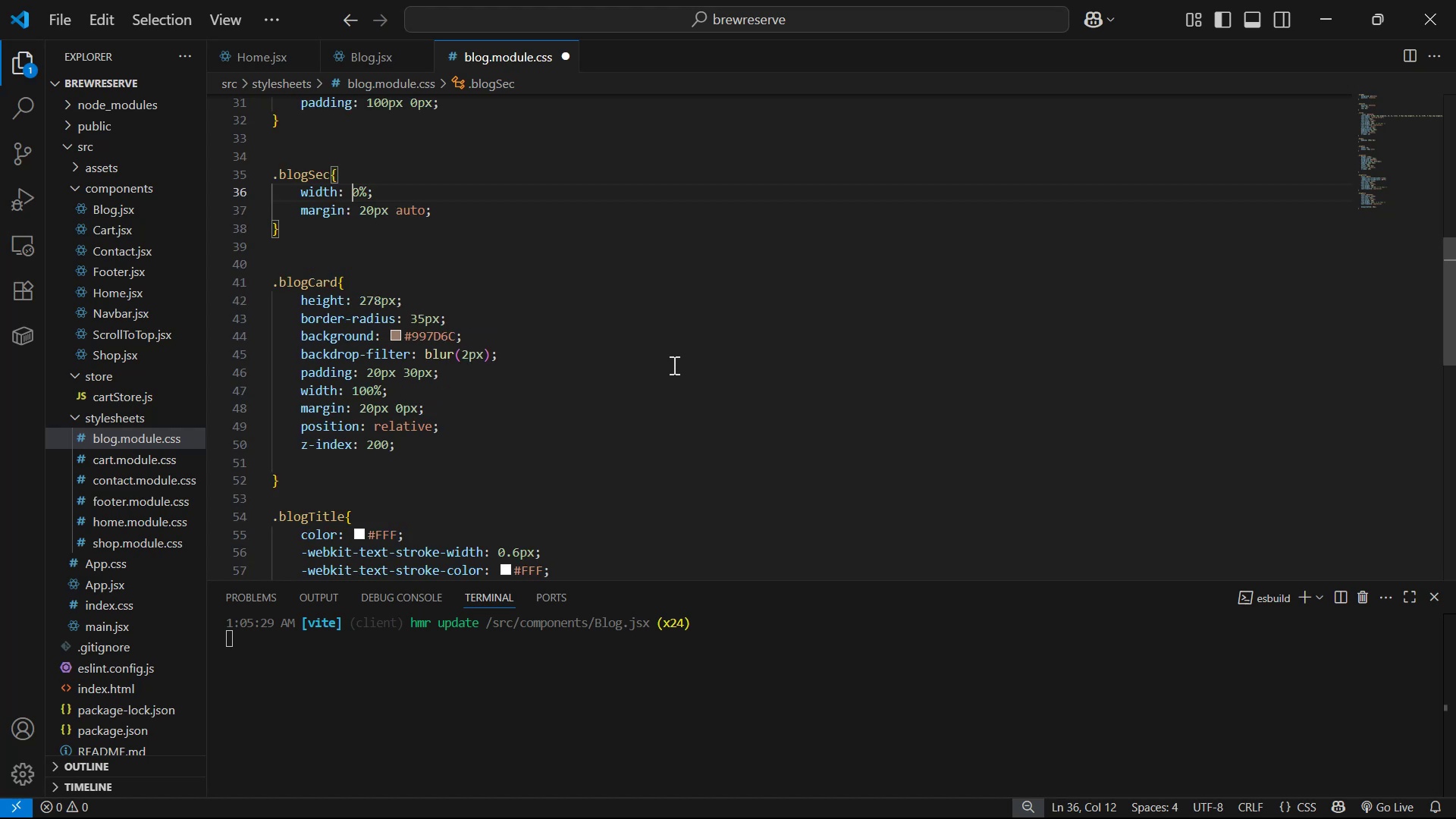 
key(8)
 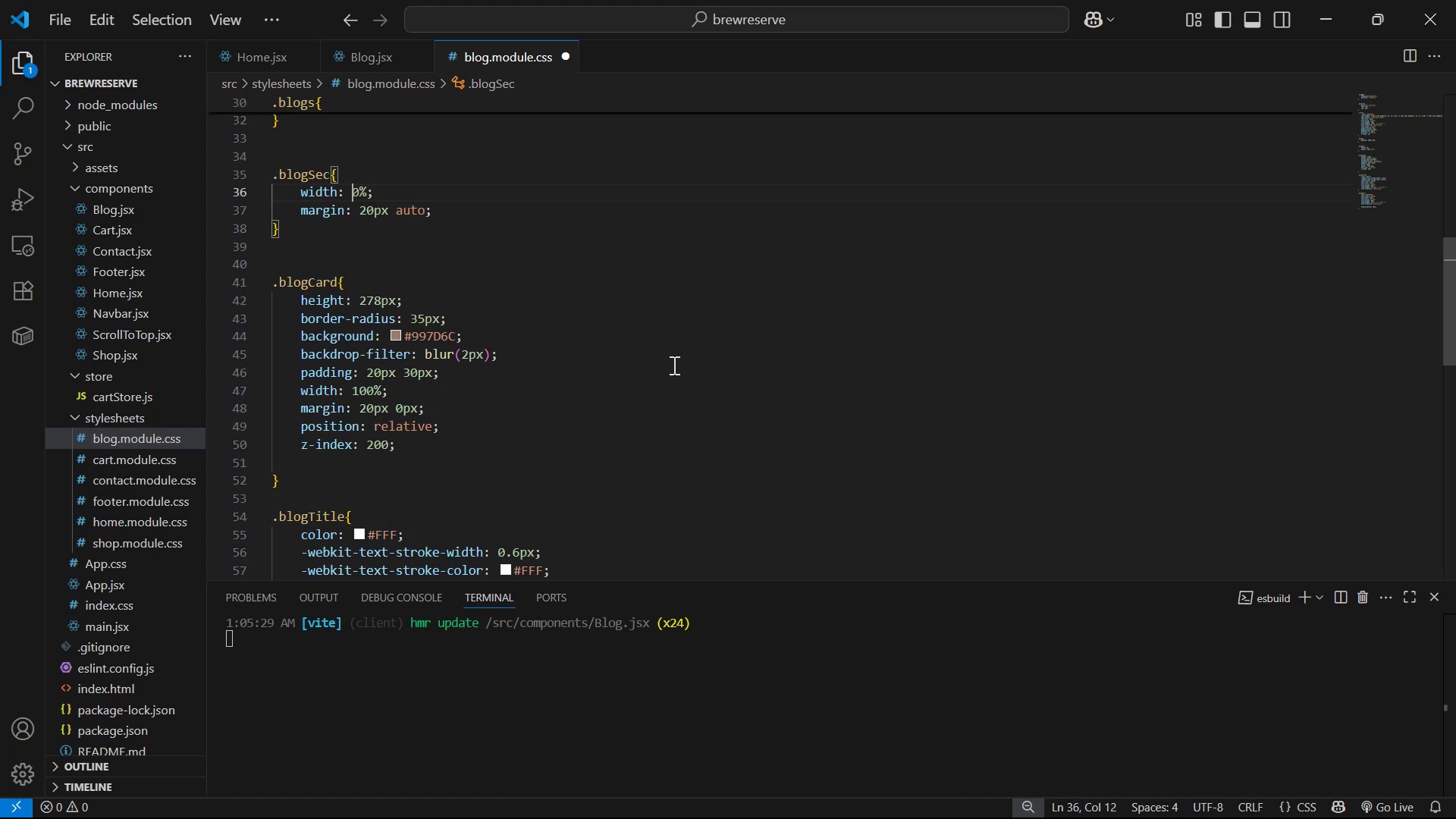 
key(Control+S)
 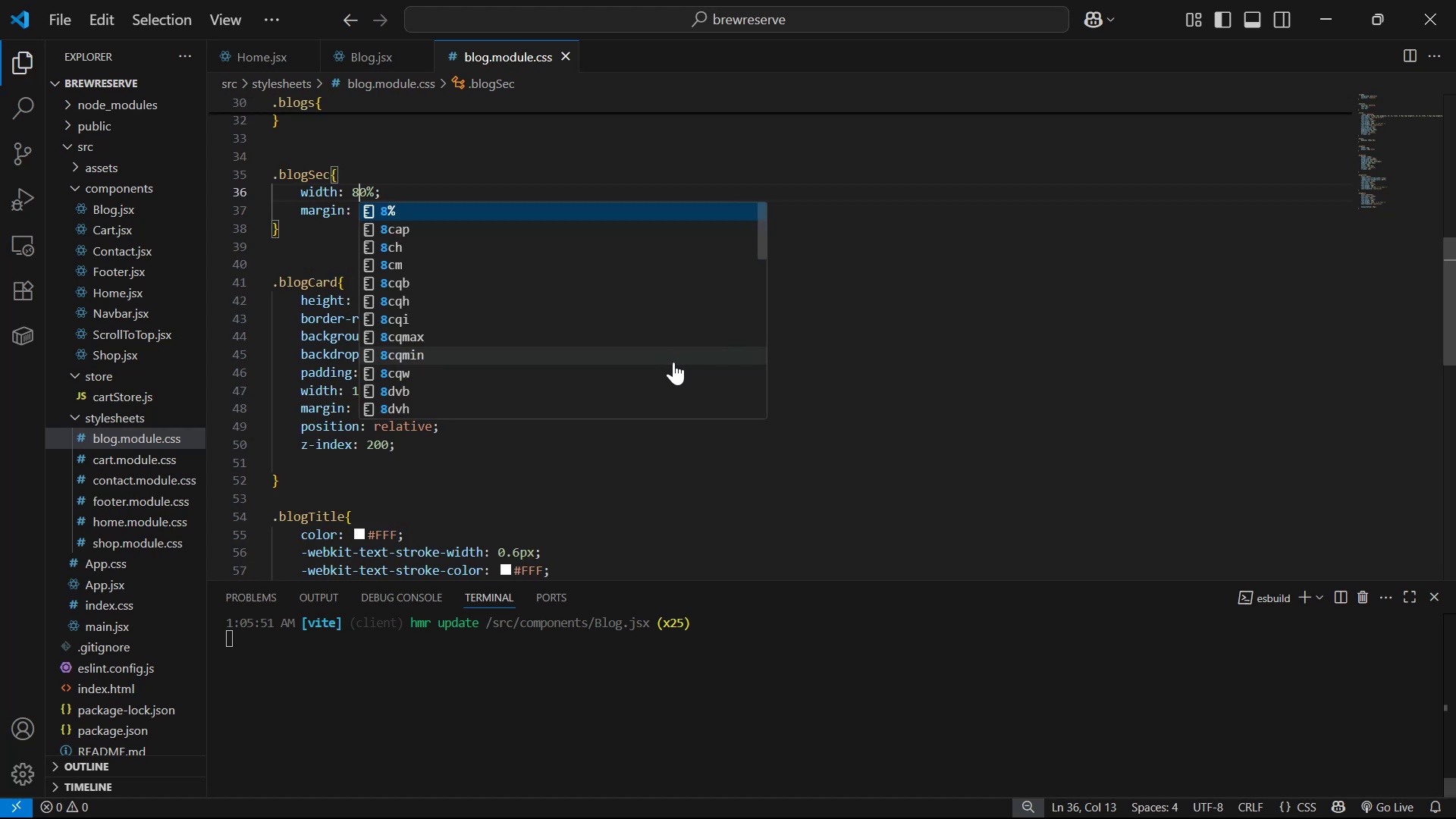 
key(Alt+AltLeft)
 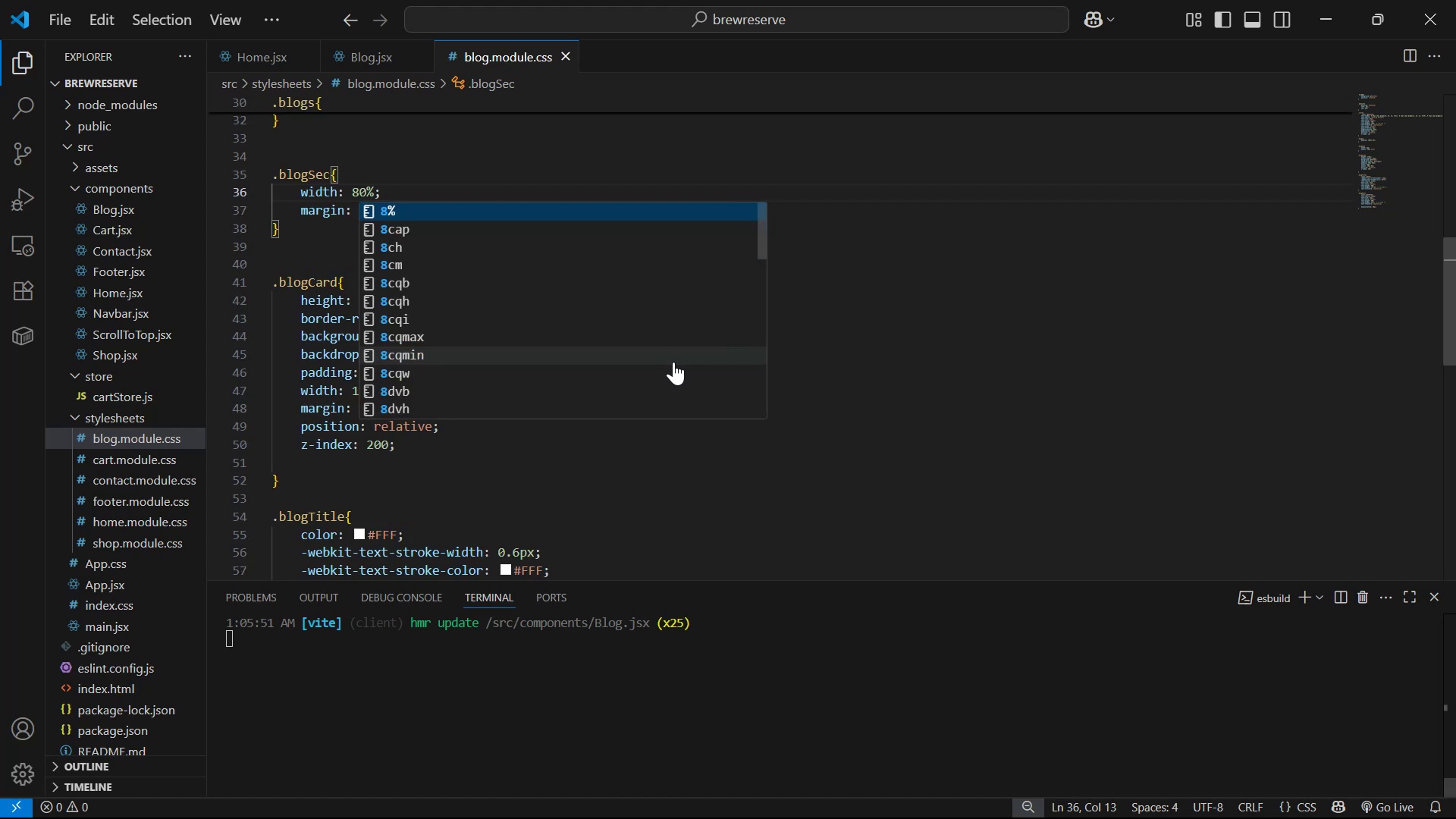 
key(Alt+Tab)
 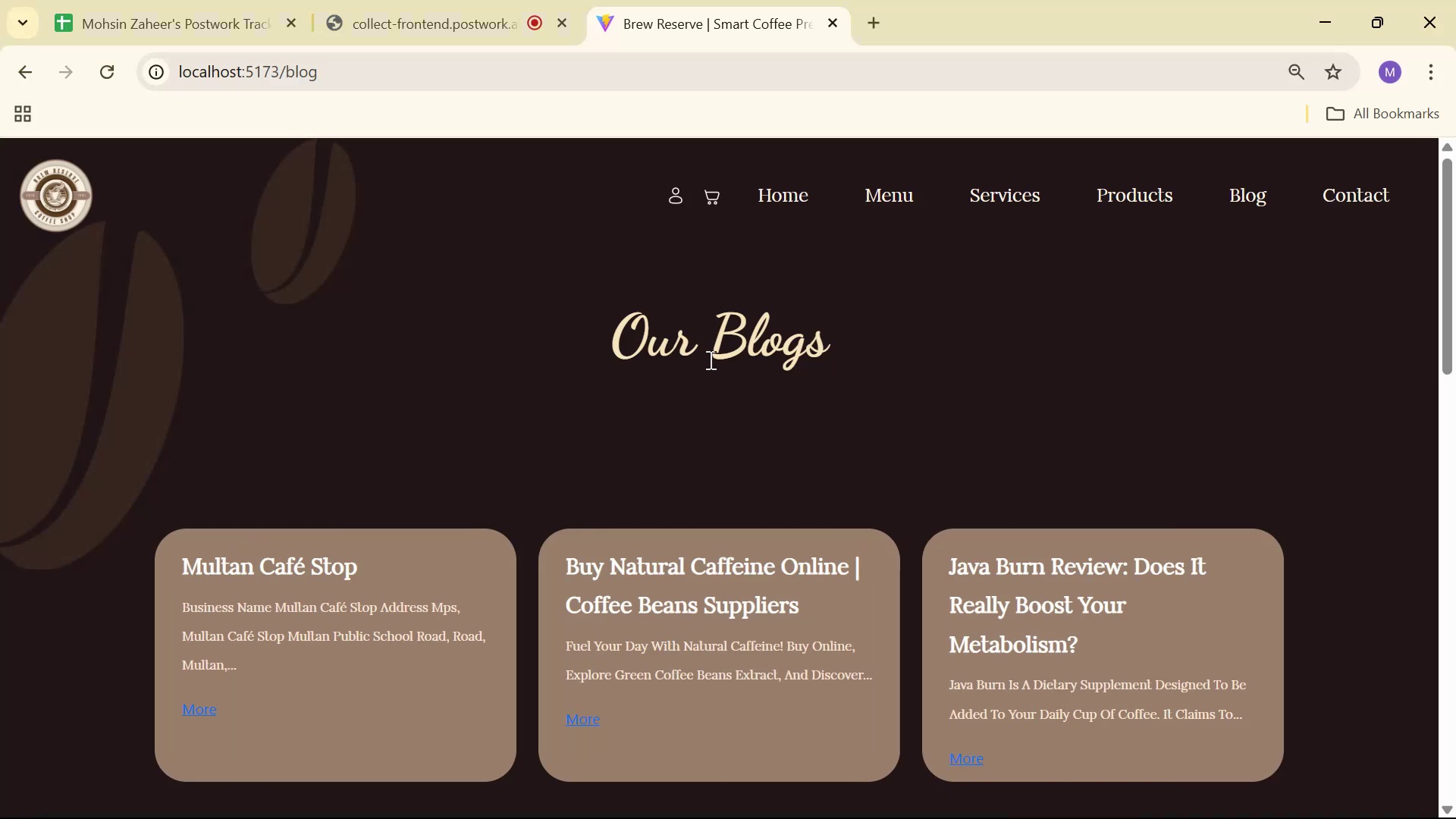 
scroll: coordinate [709, 372], scroll_direction: up, amount: 3.0
 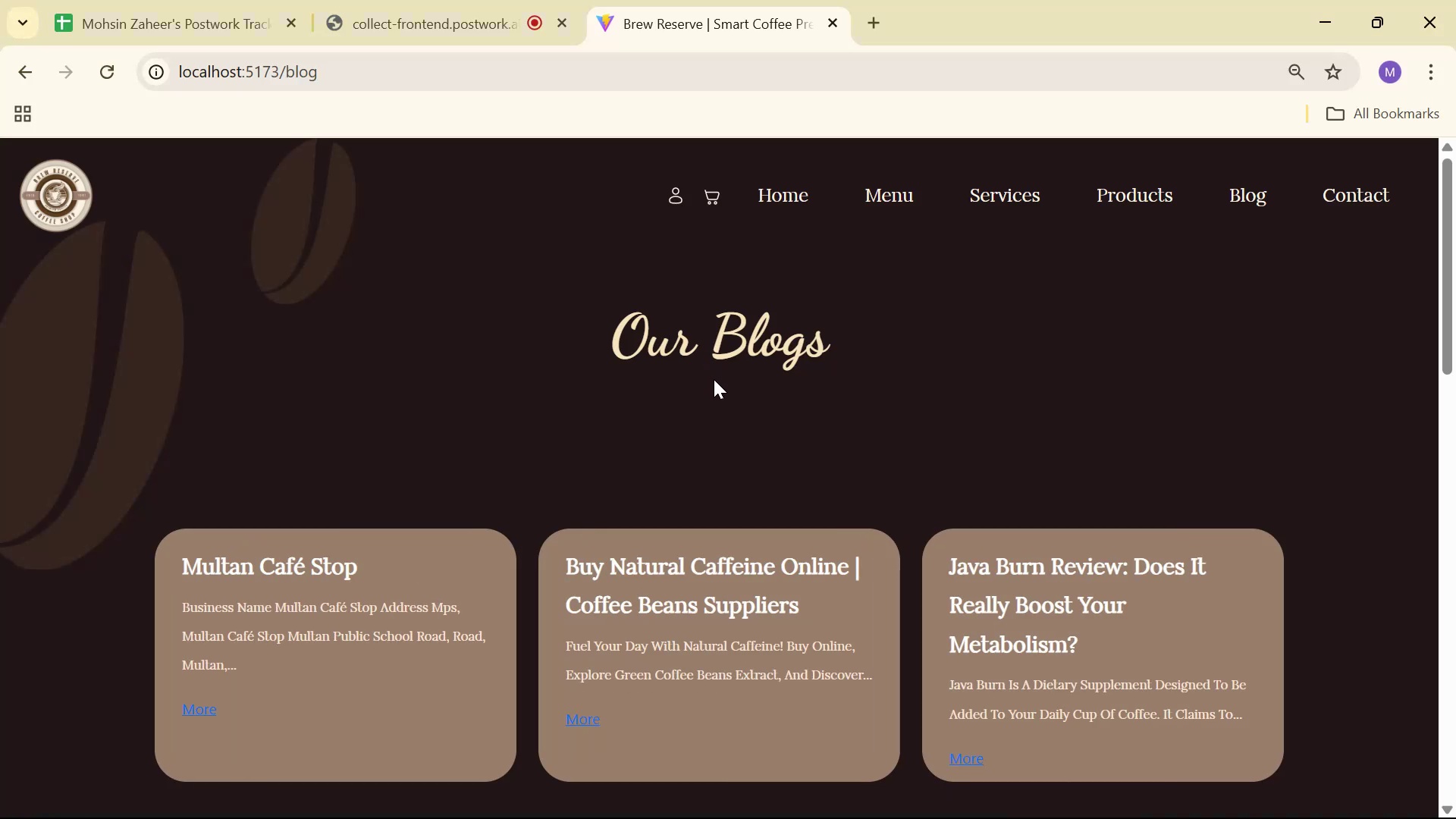 
scroll: coordinate [817, 384], scroll_direction: down, amount: 8.0
 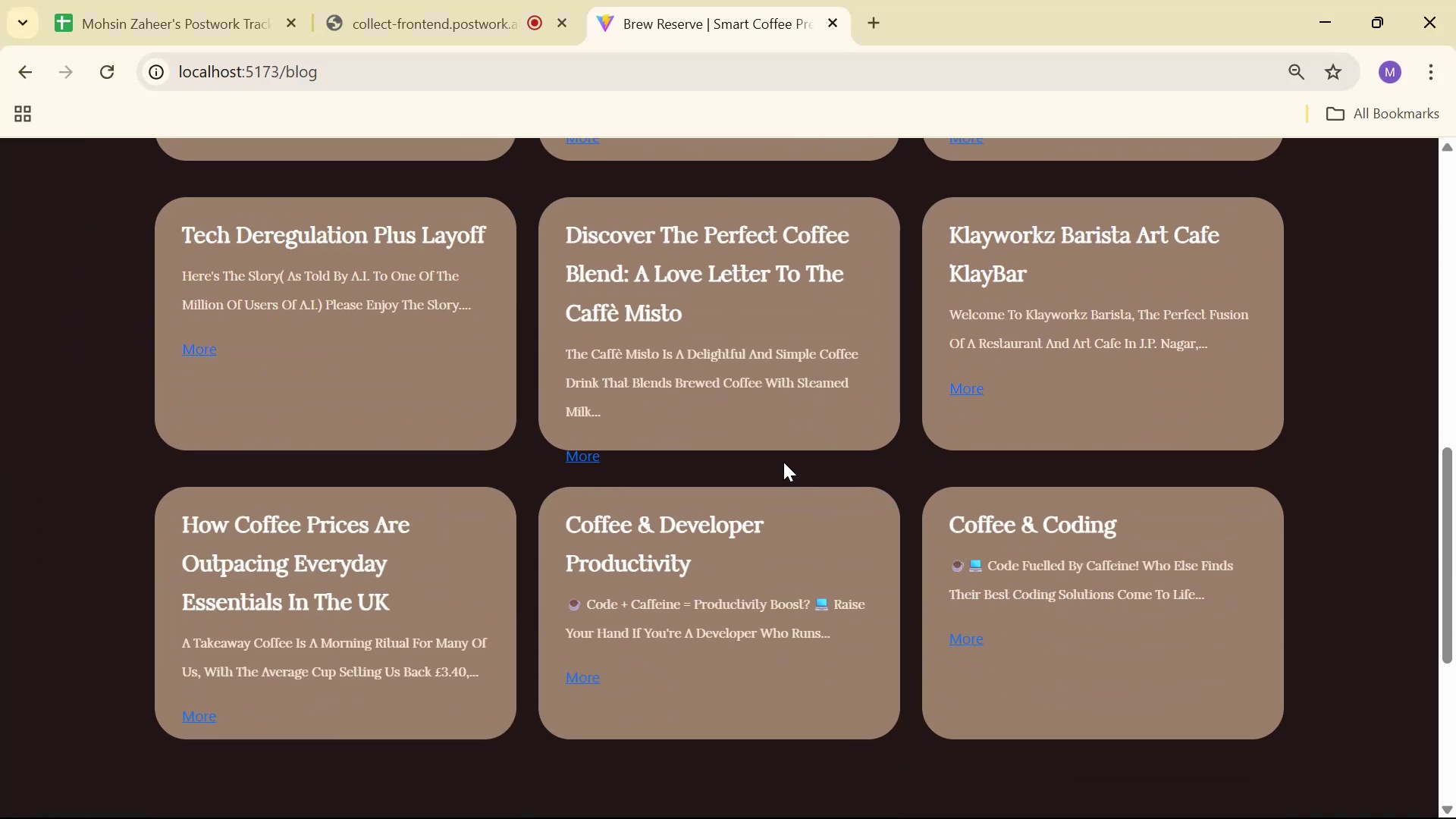 
key(Alt+AltLeft)
 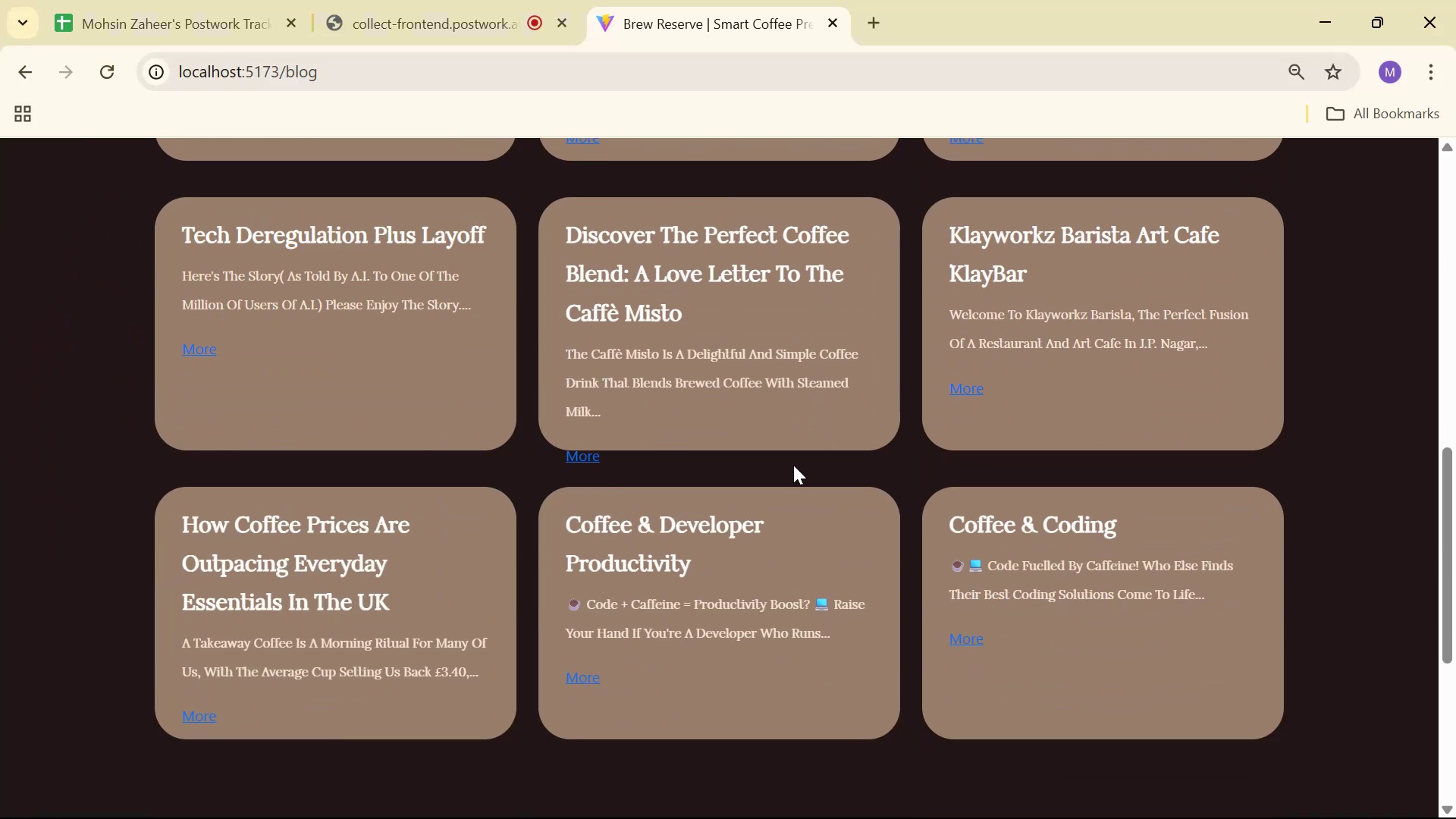 
key(Alt+Tab)
 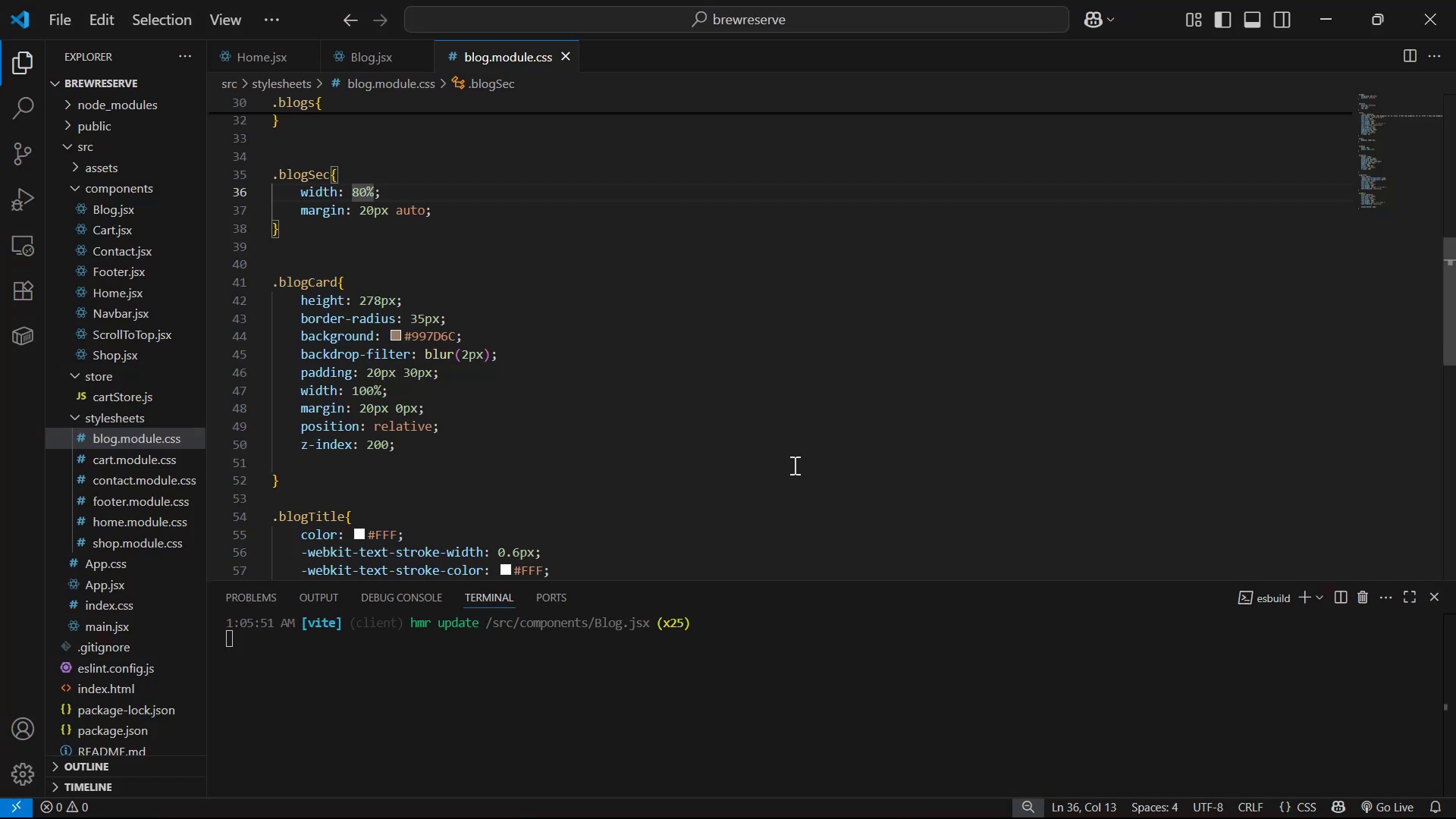 
key(Backspace)
 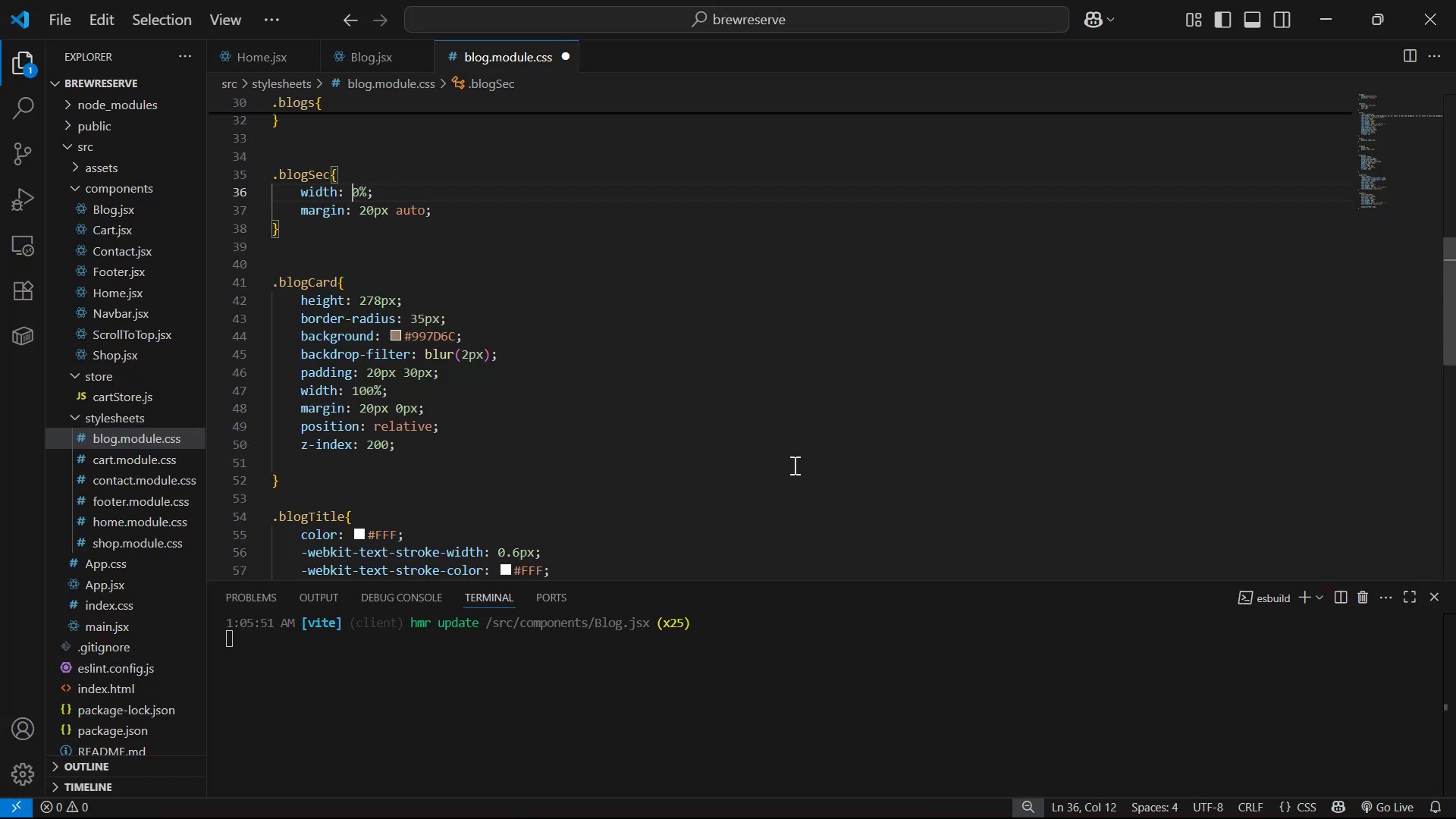 
key(9)
 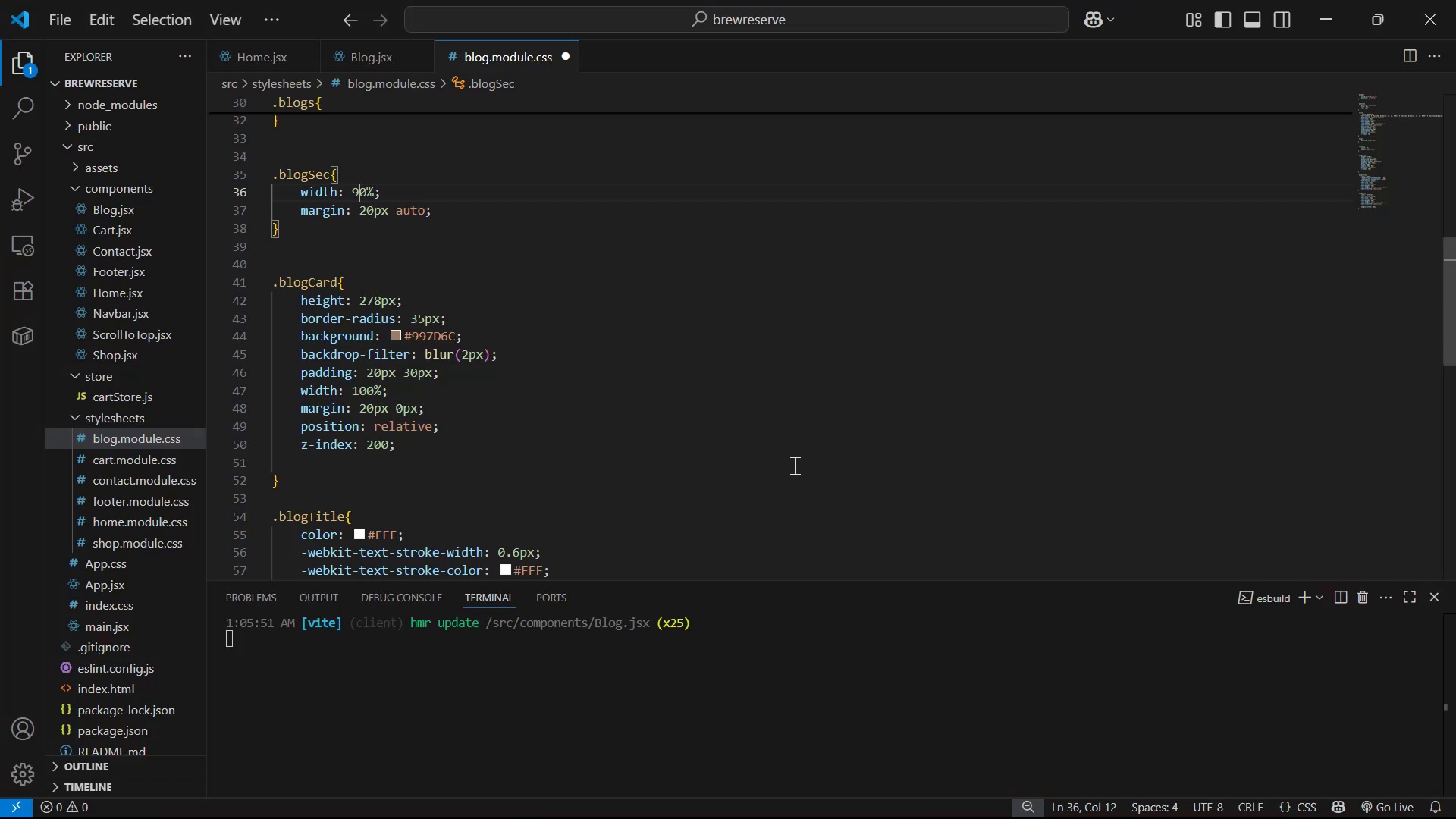 
key(Control+ControlLeft)
 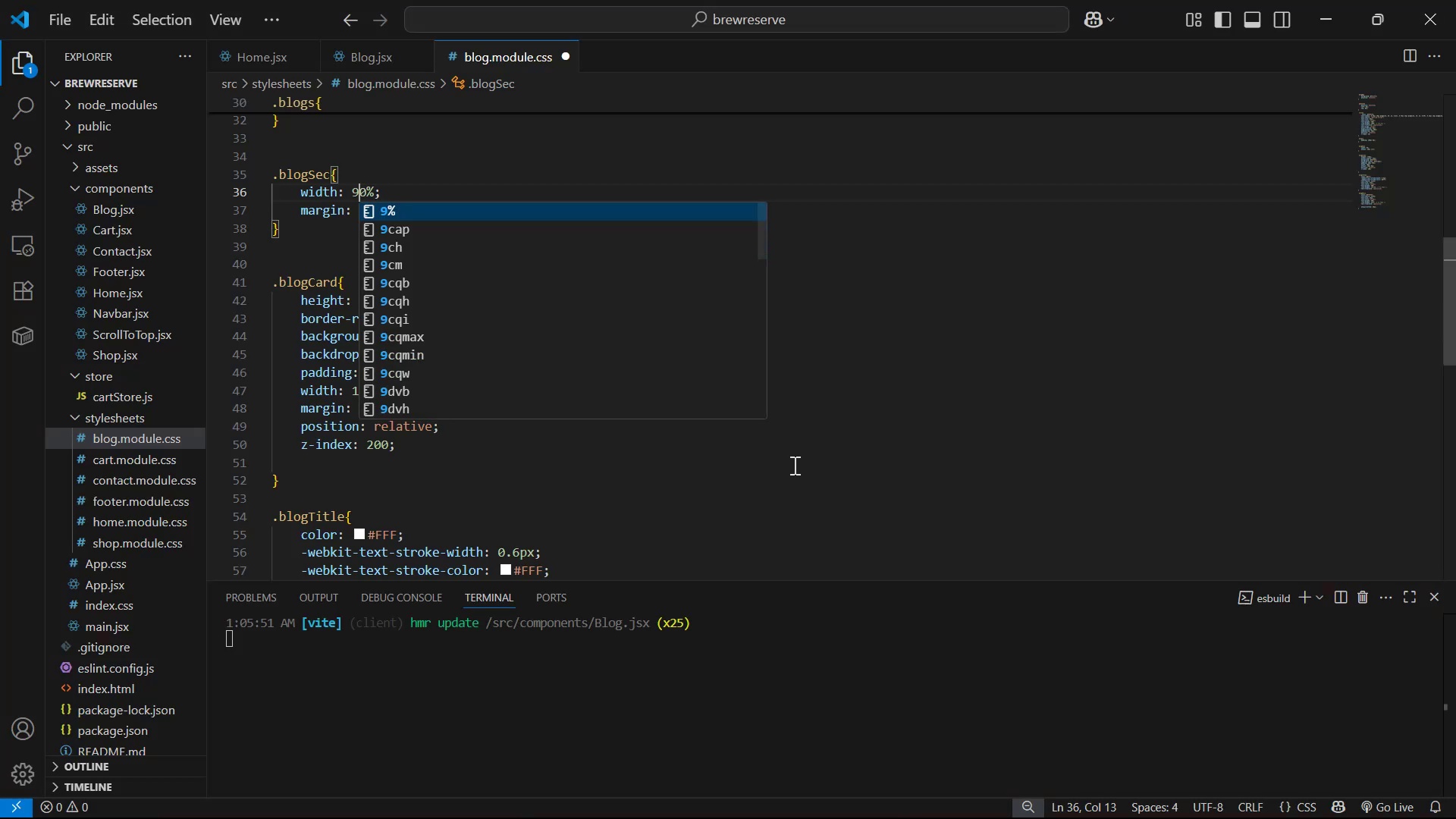 
key(Control+S)
 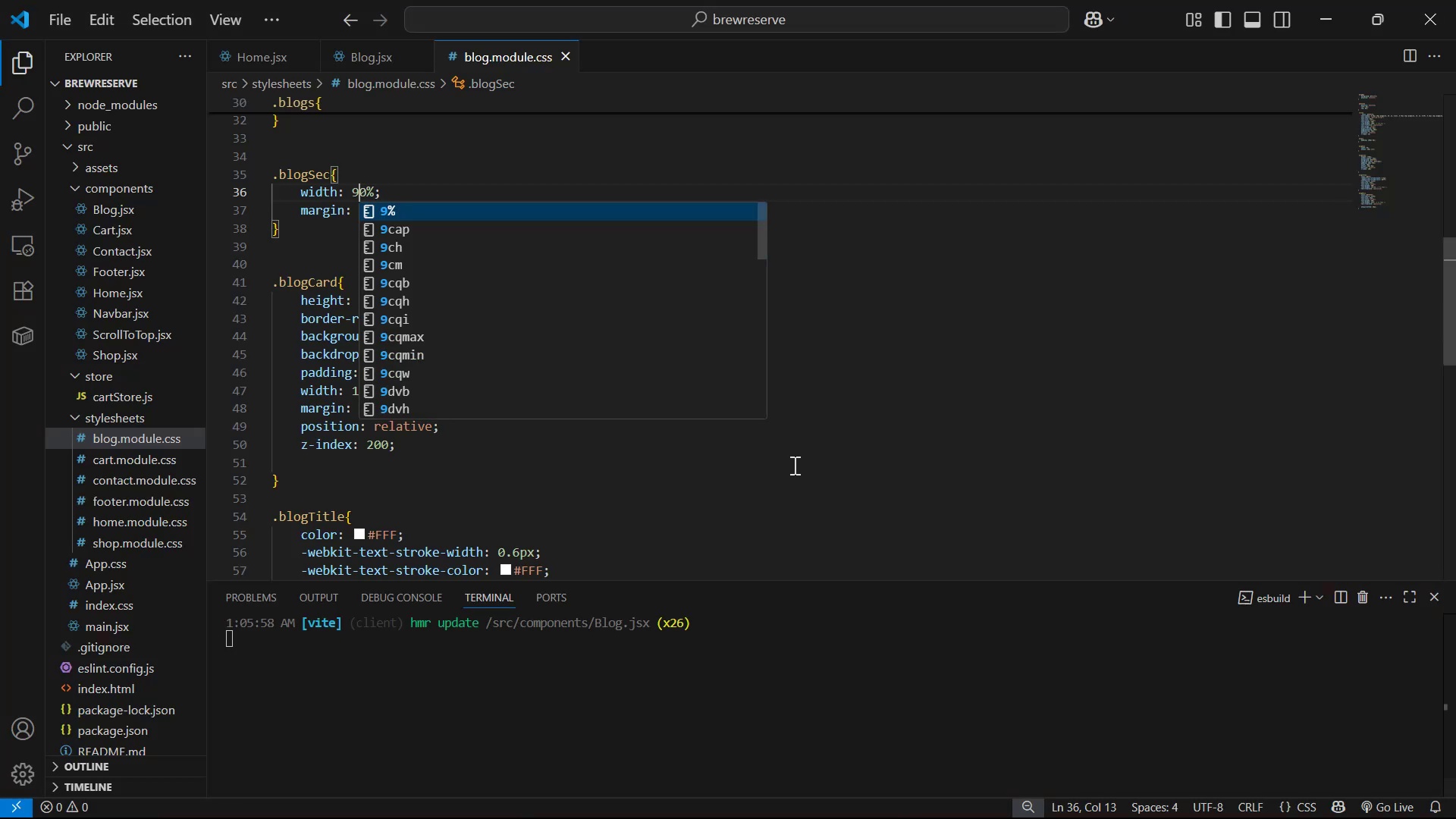 
key(Alt+AltLeft)
 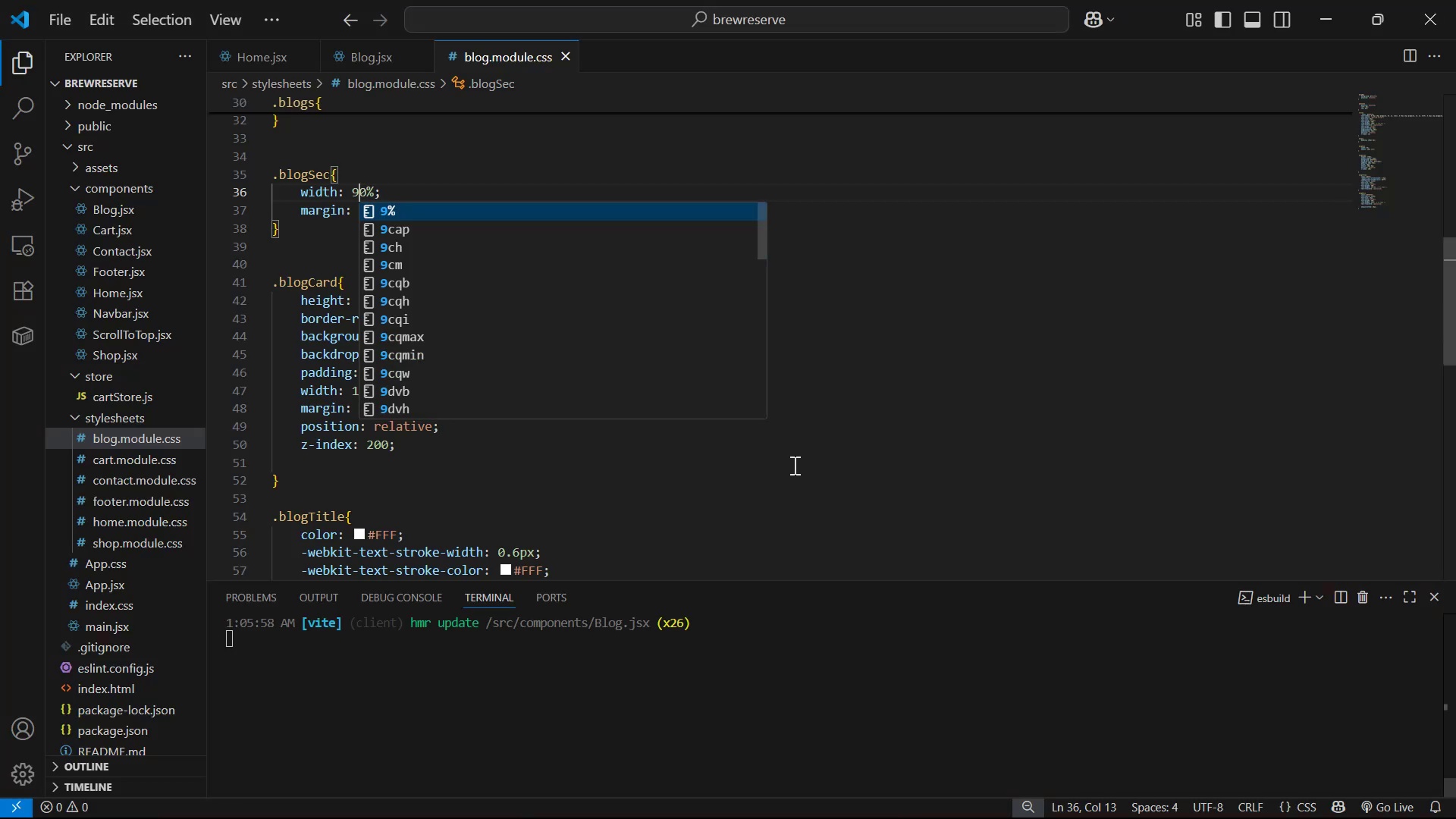 
key(Alt+Tab)
 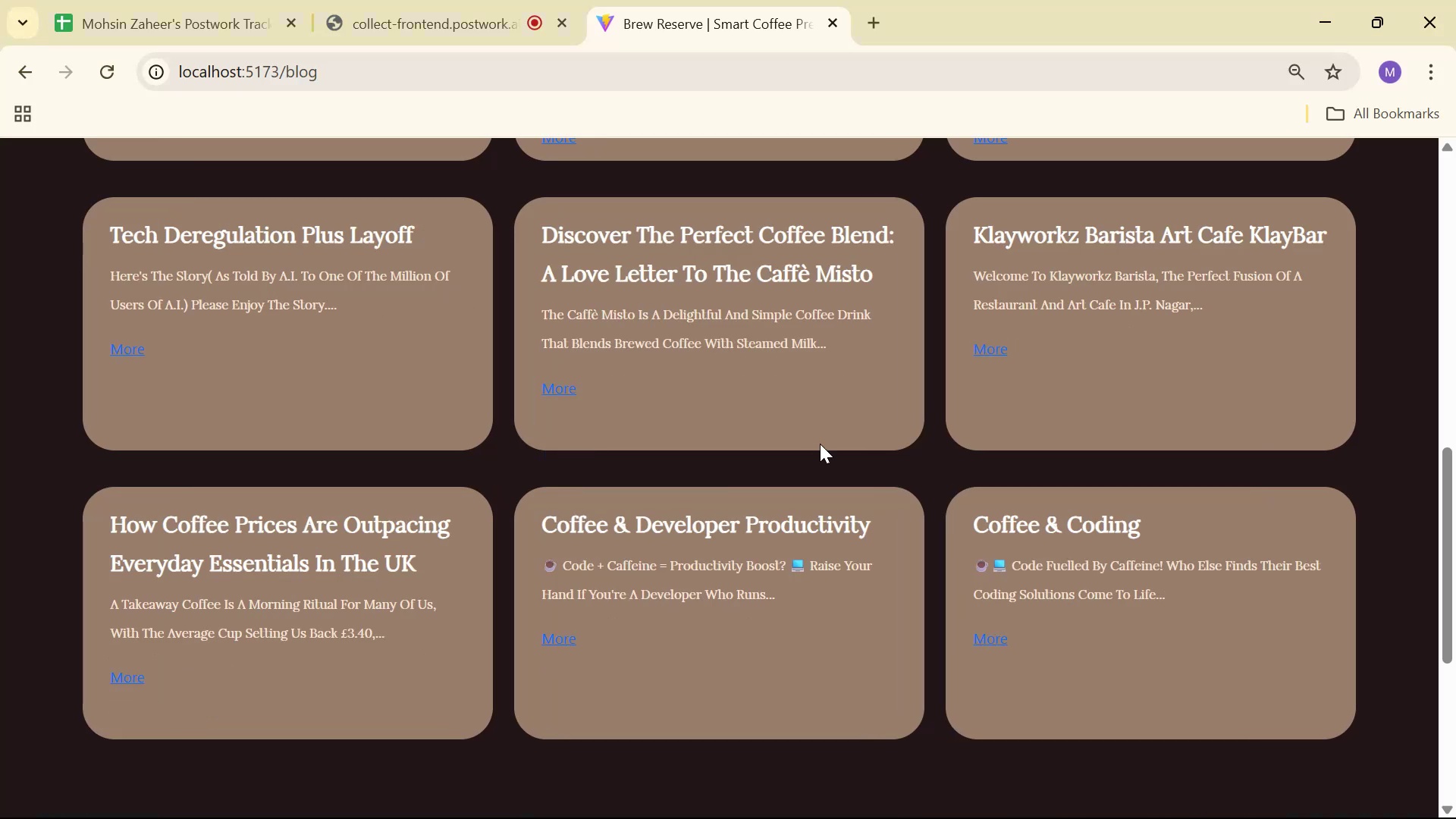 
scroll: coordinate [836, 433], scroll_direction: up, amount: 10.0
 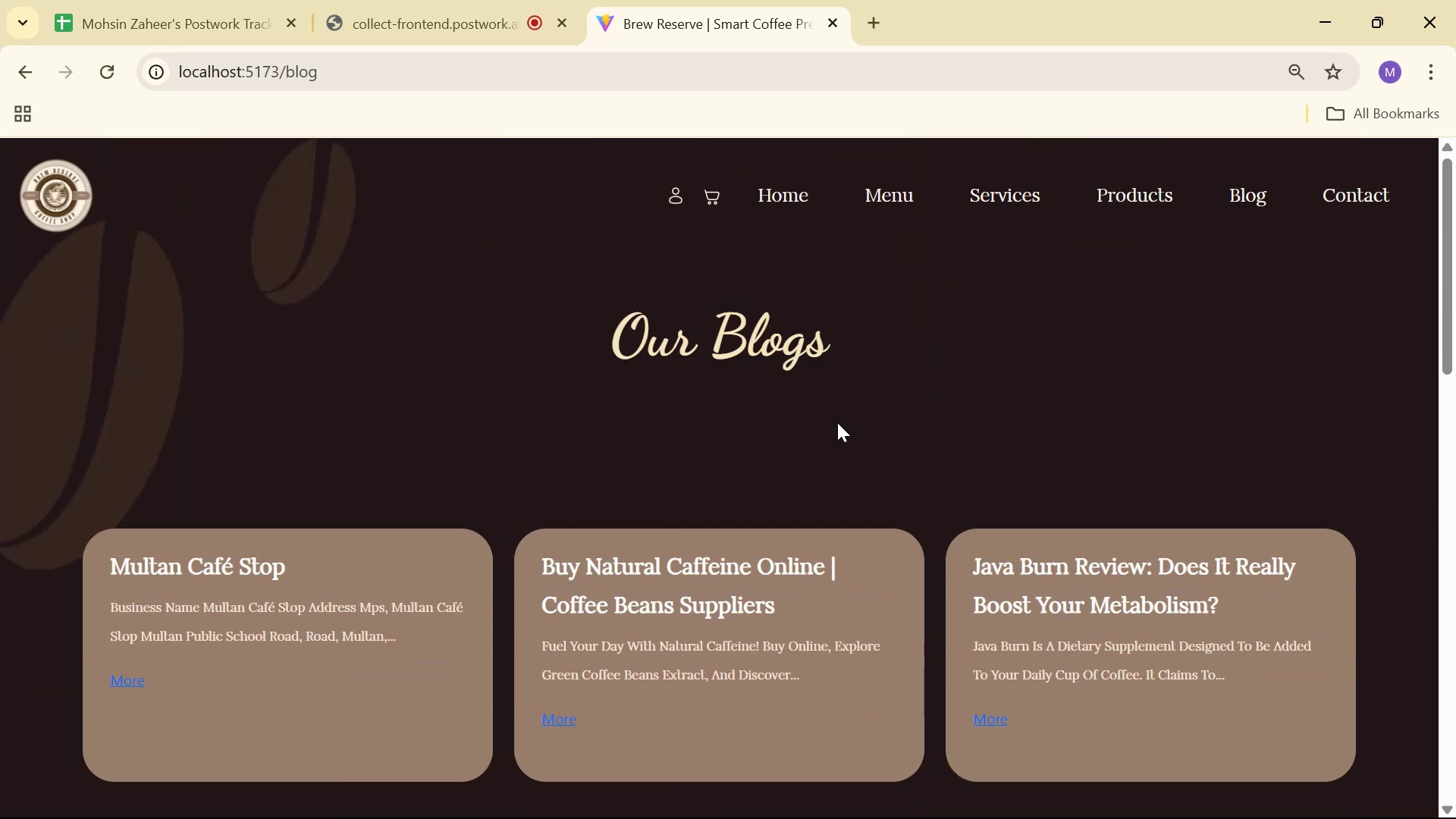 
scroll: coordinate [856, 366], scroll_direction: down, amount: 9.0
 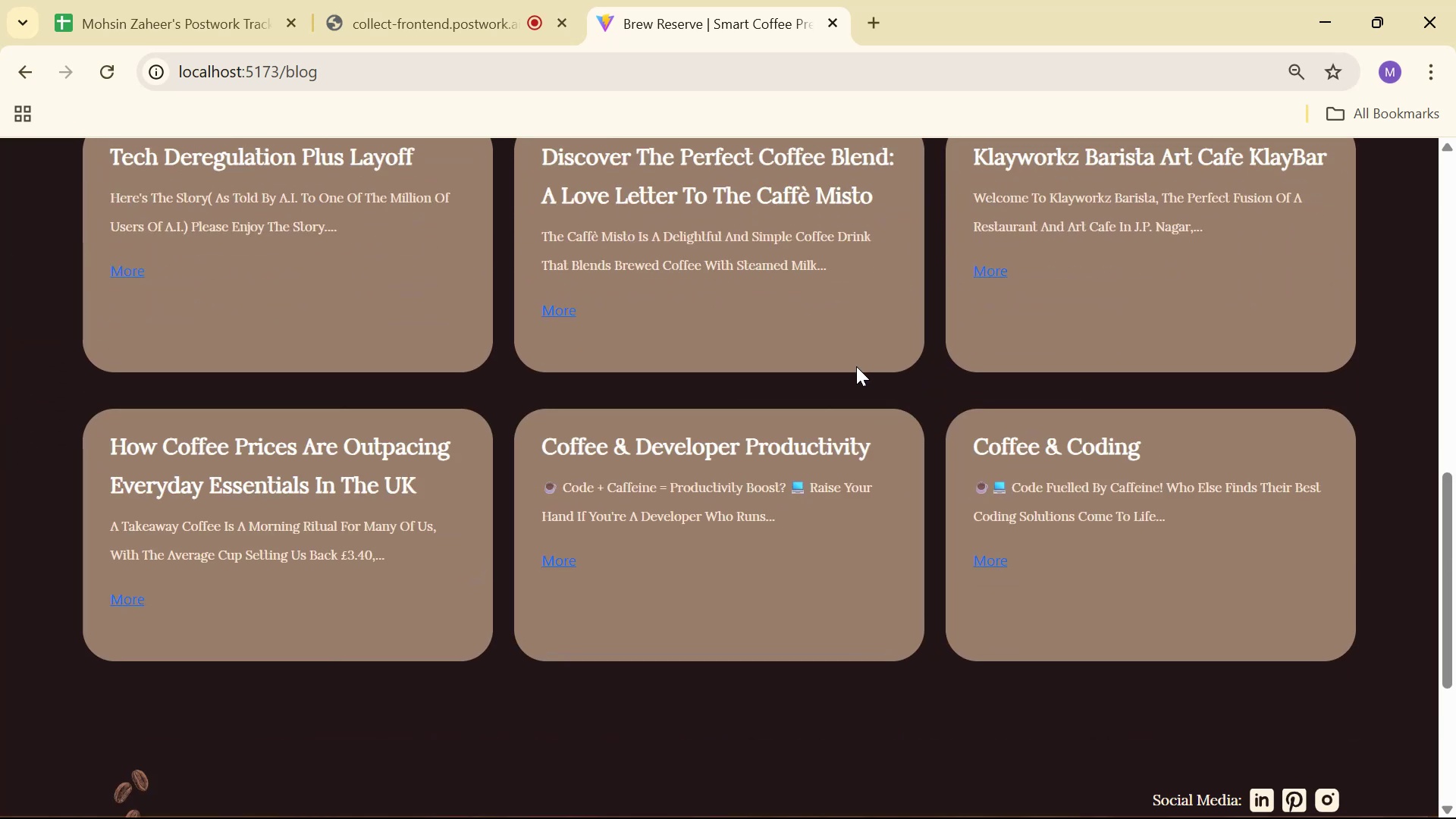 
key(Alt+AltLeft)
 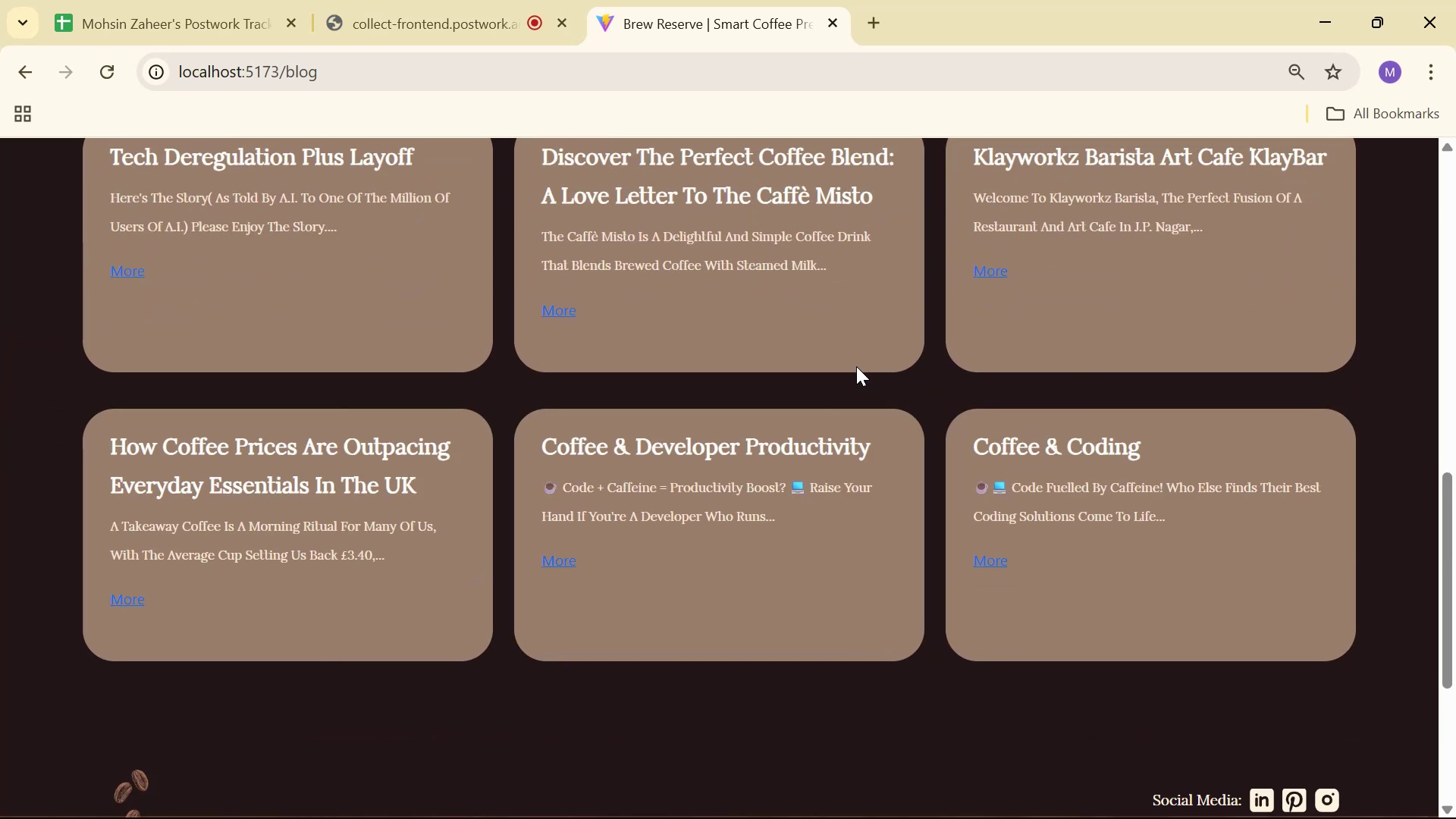 
key(Alt+Tab)
 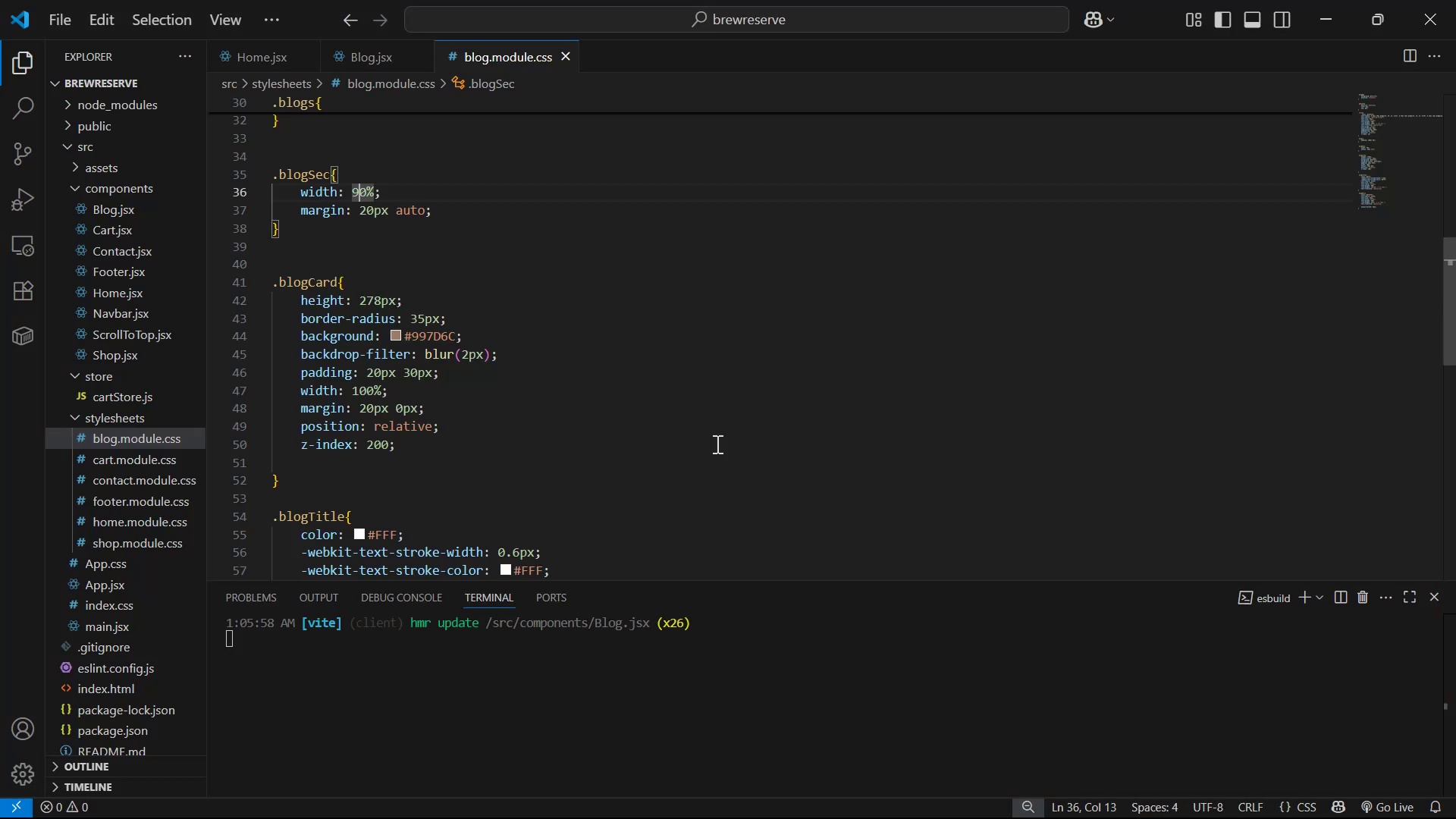 
scroll: coordinate [607, 438], scroll_direction: up, amount: 1.0
 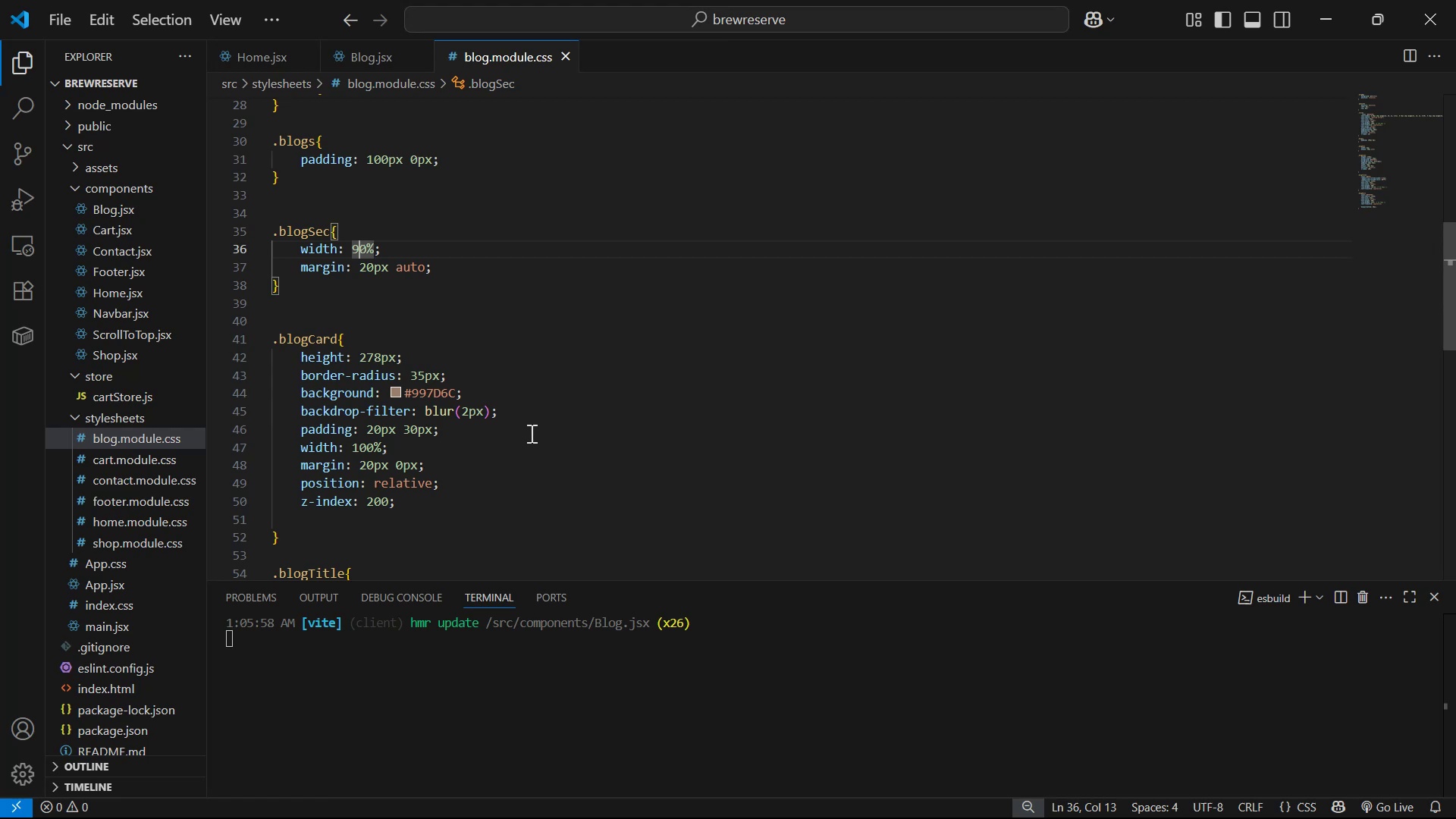 
wait(6.25)
 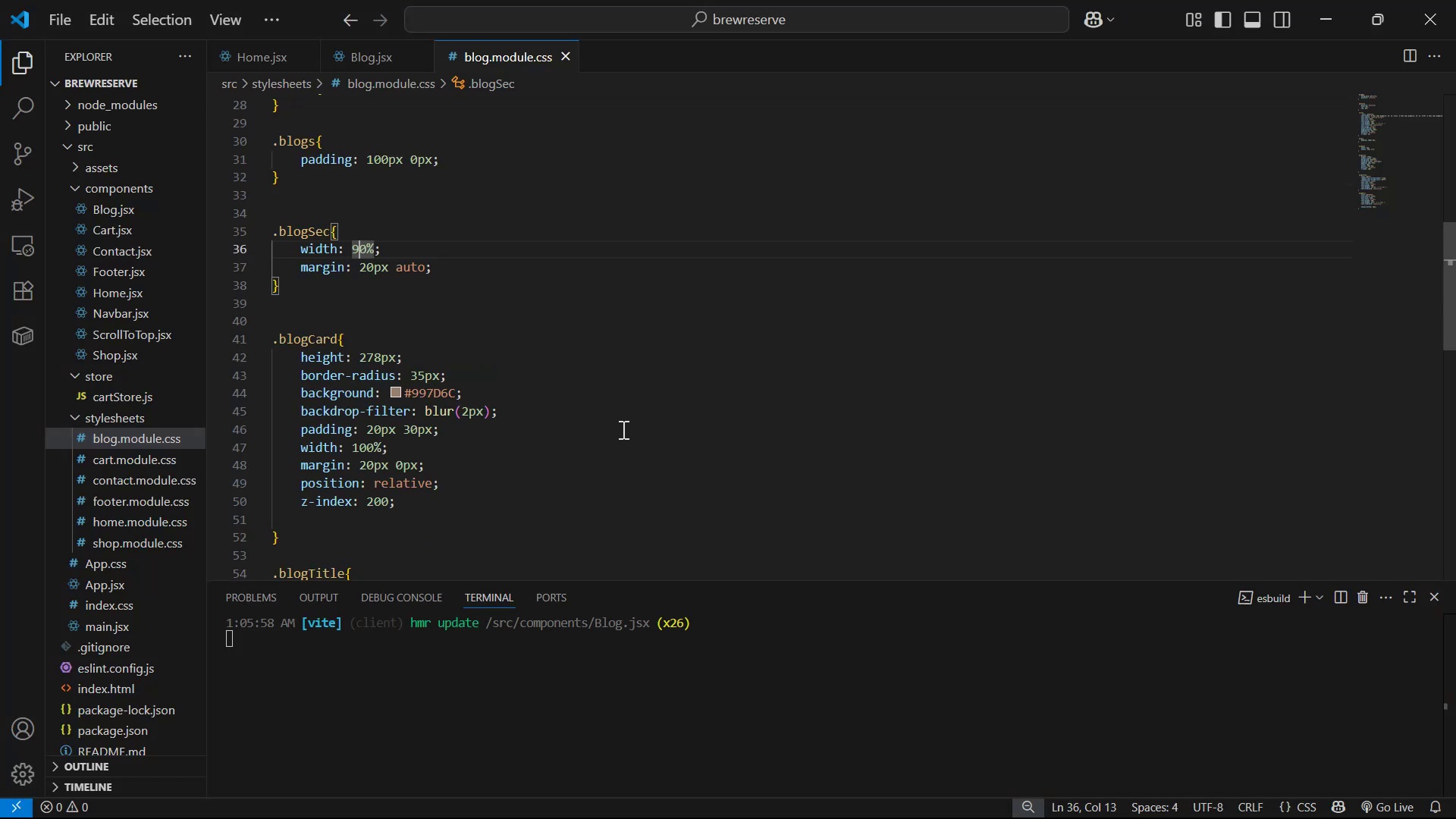 
left_click_drag(start_coordinate=[474, 357], to_coordinate=[476, 345])
 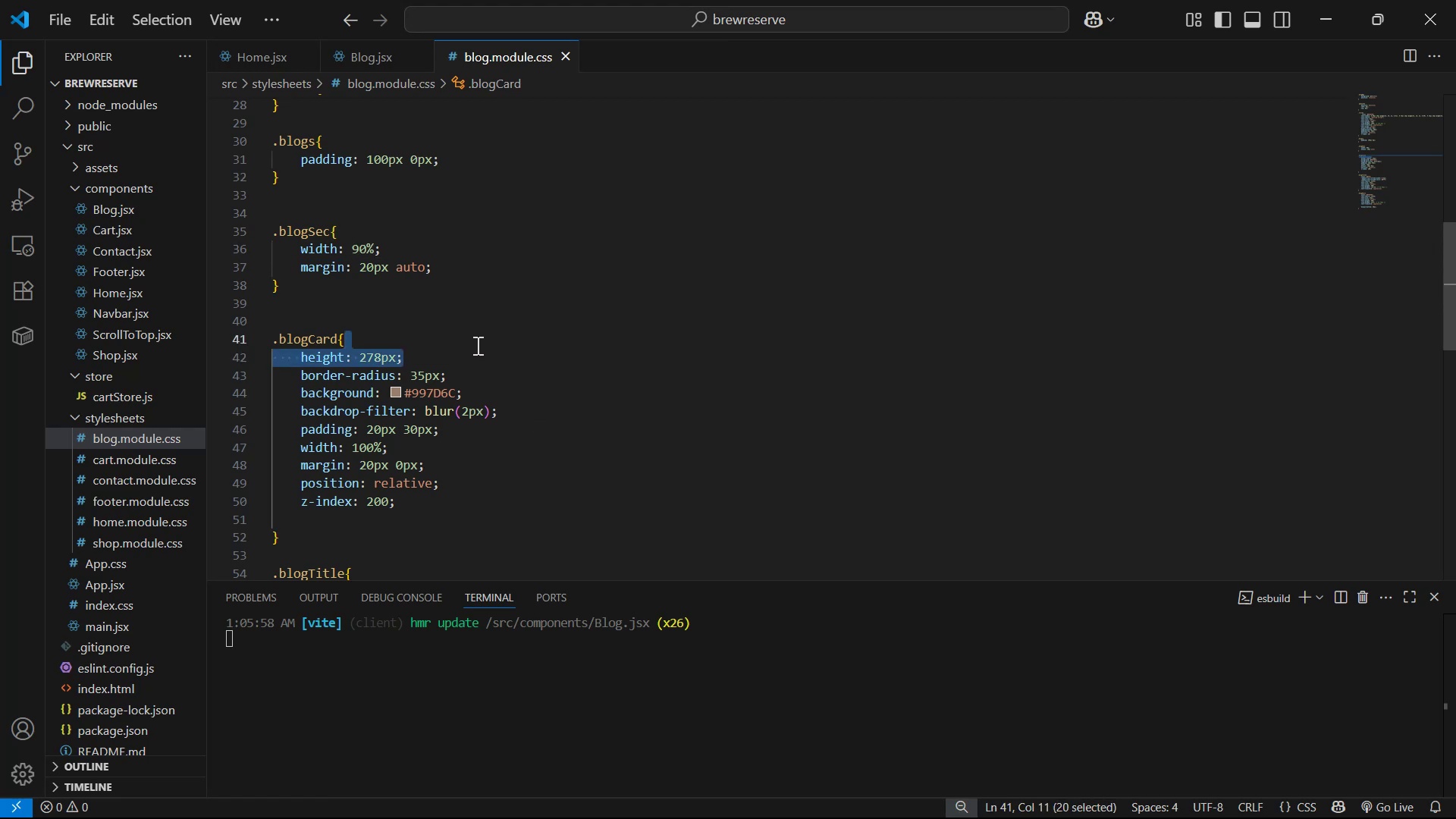 
key(Backspace)
 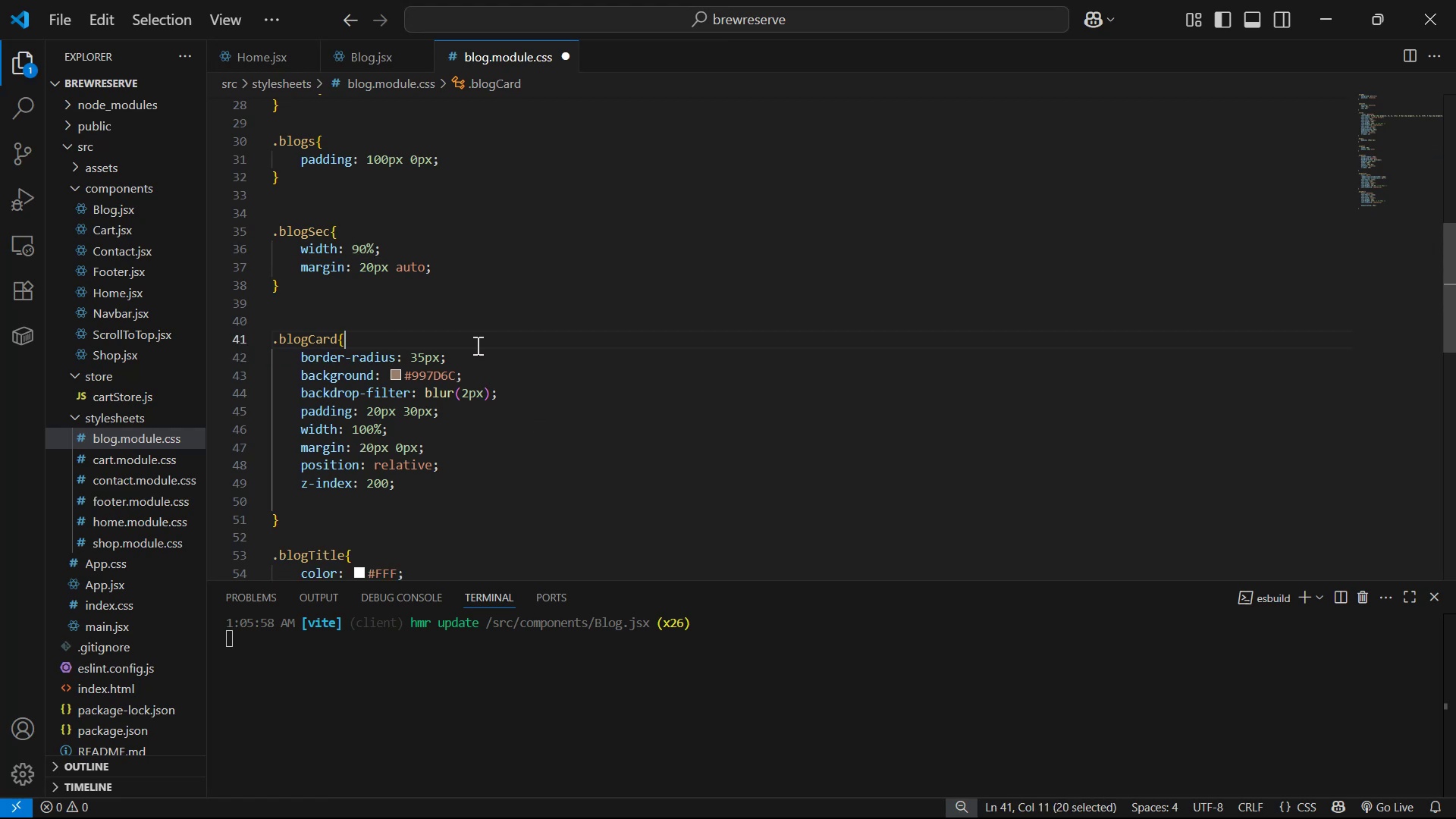 
key(Control+ControlLeft)
 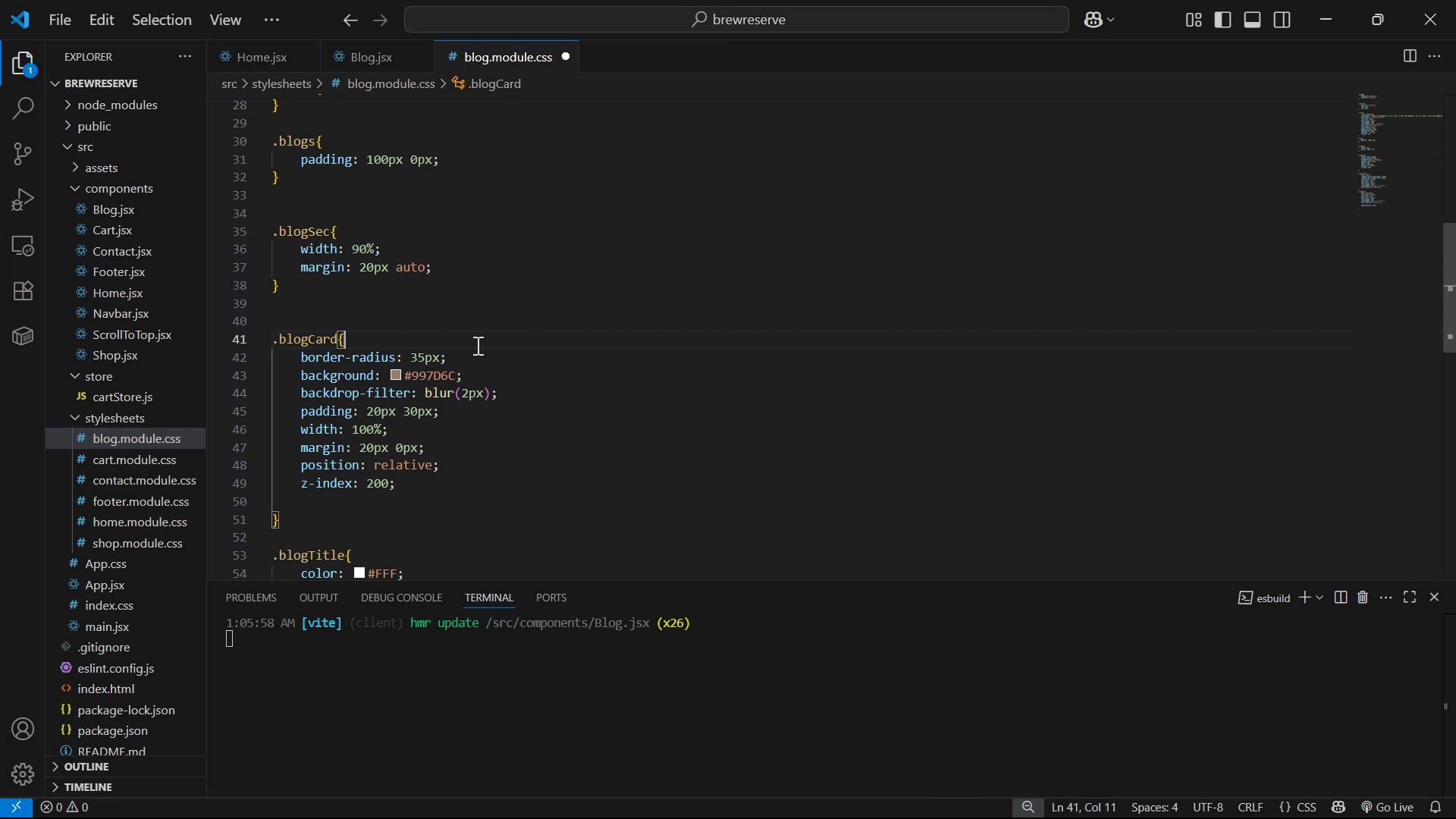 
key(Control+S)
 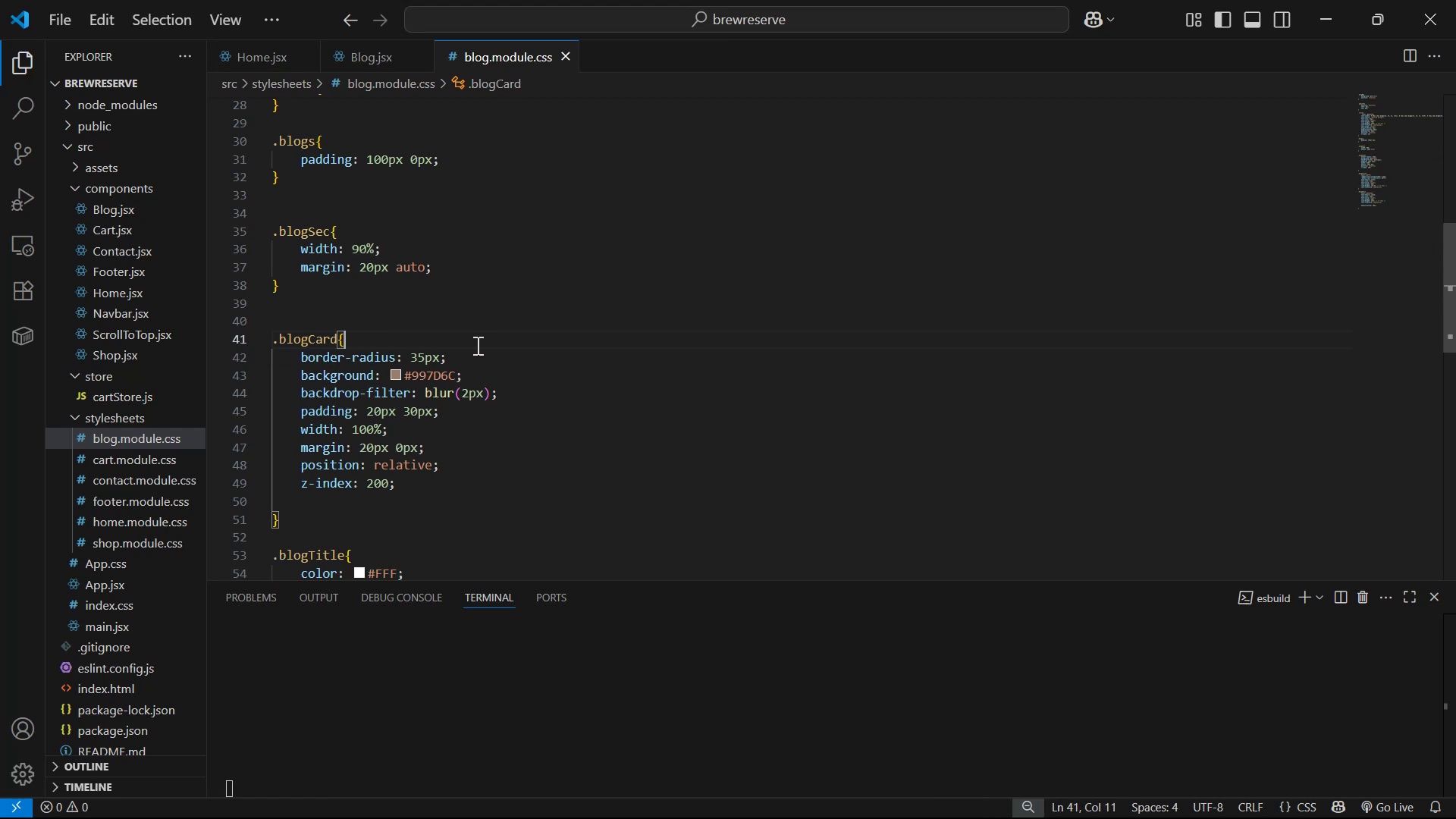 
key(Alt+AltLeft)
 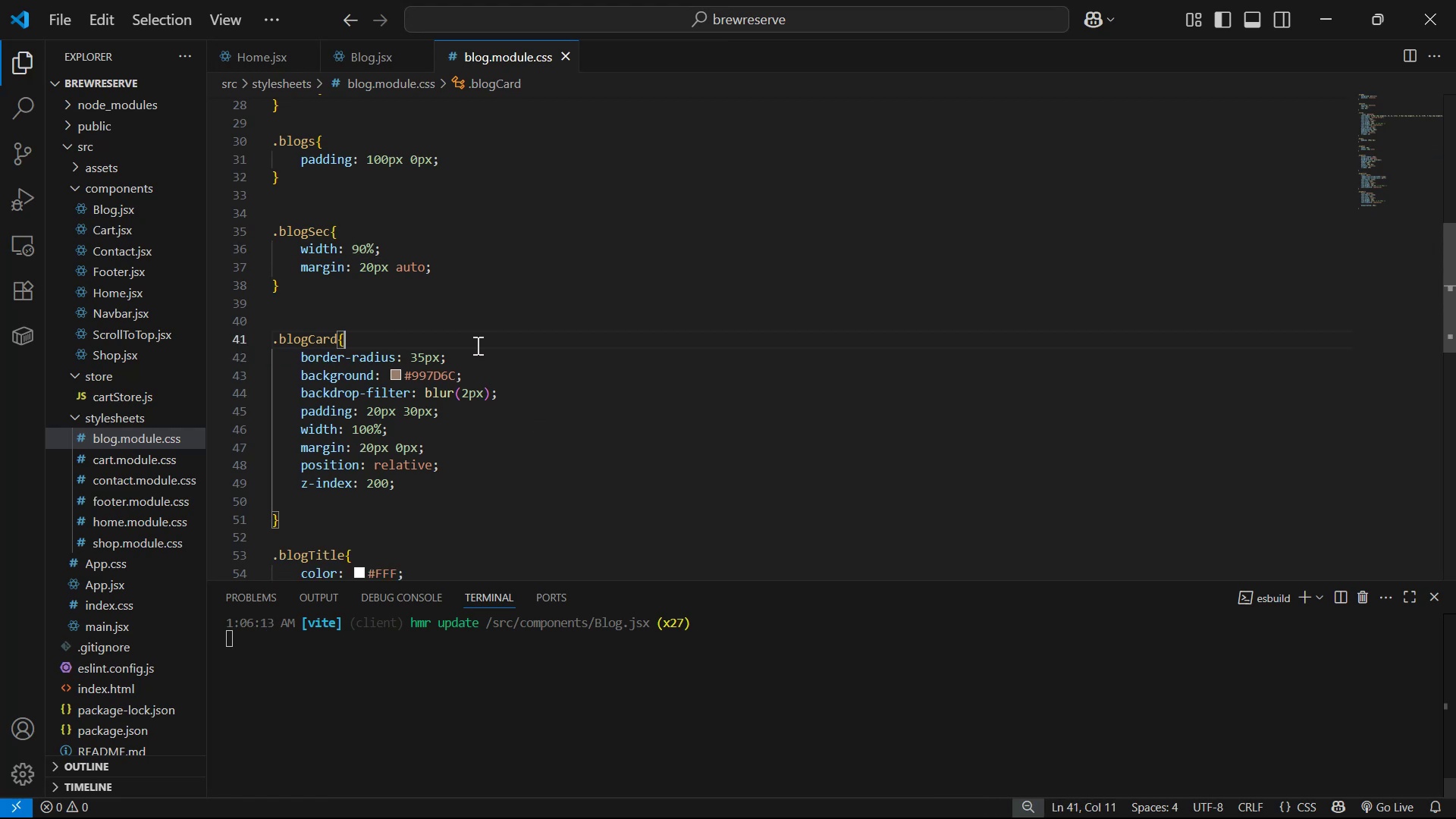 
key(Alt+Tab)
 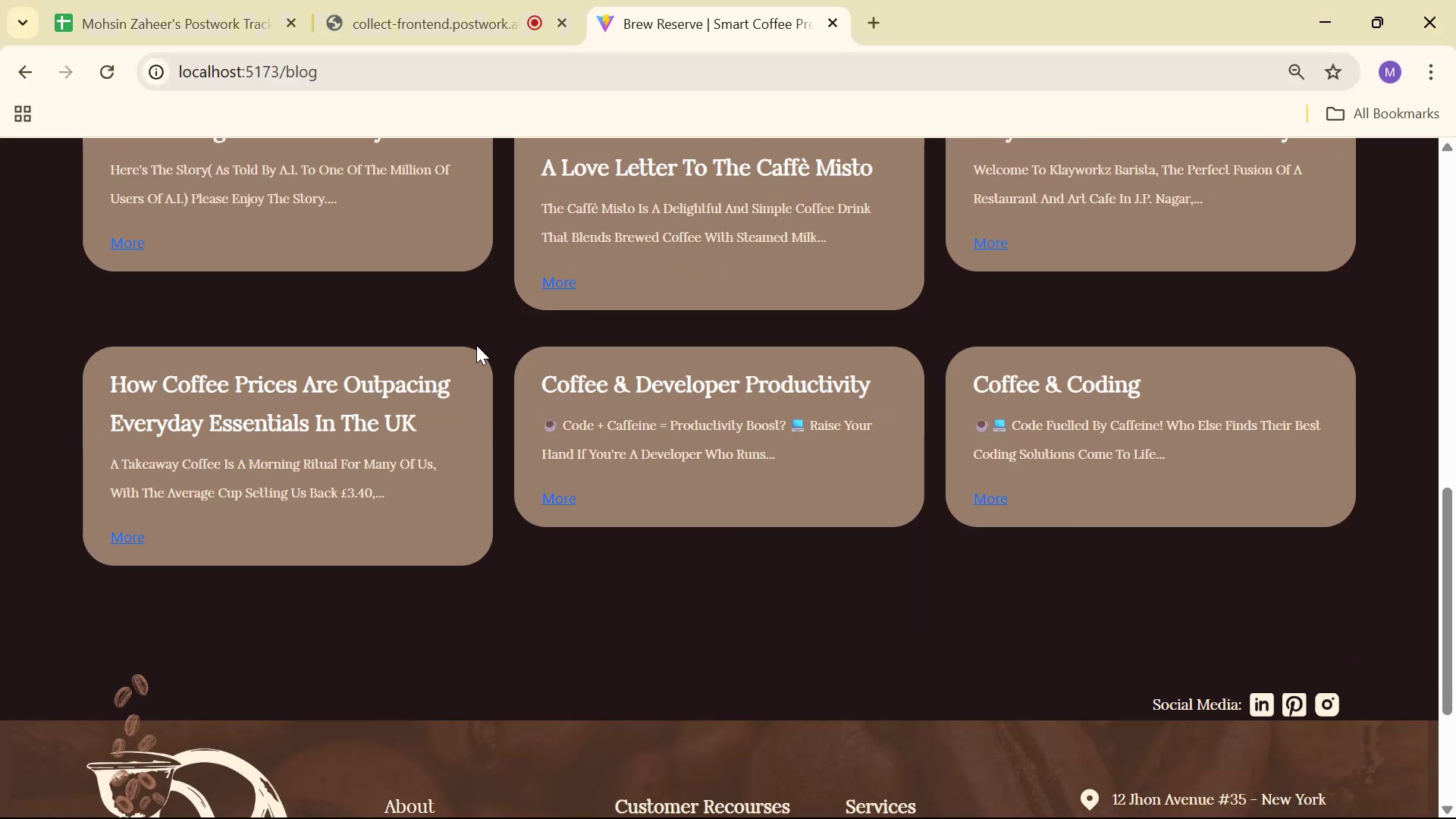 
key(Alt+AltLeft)
 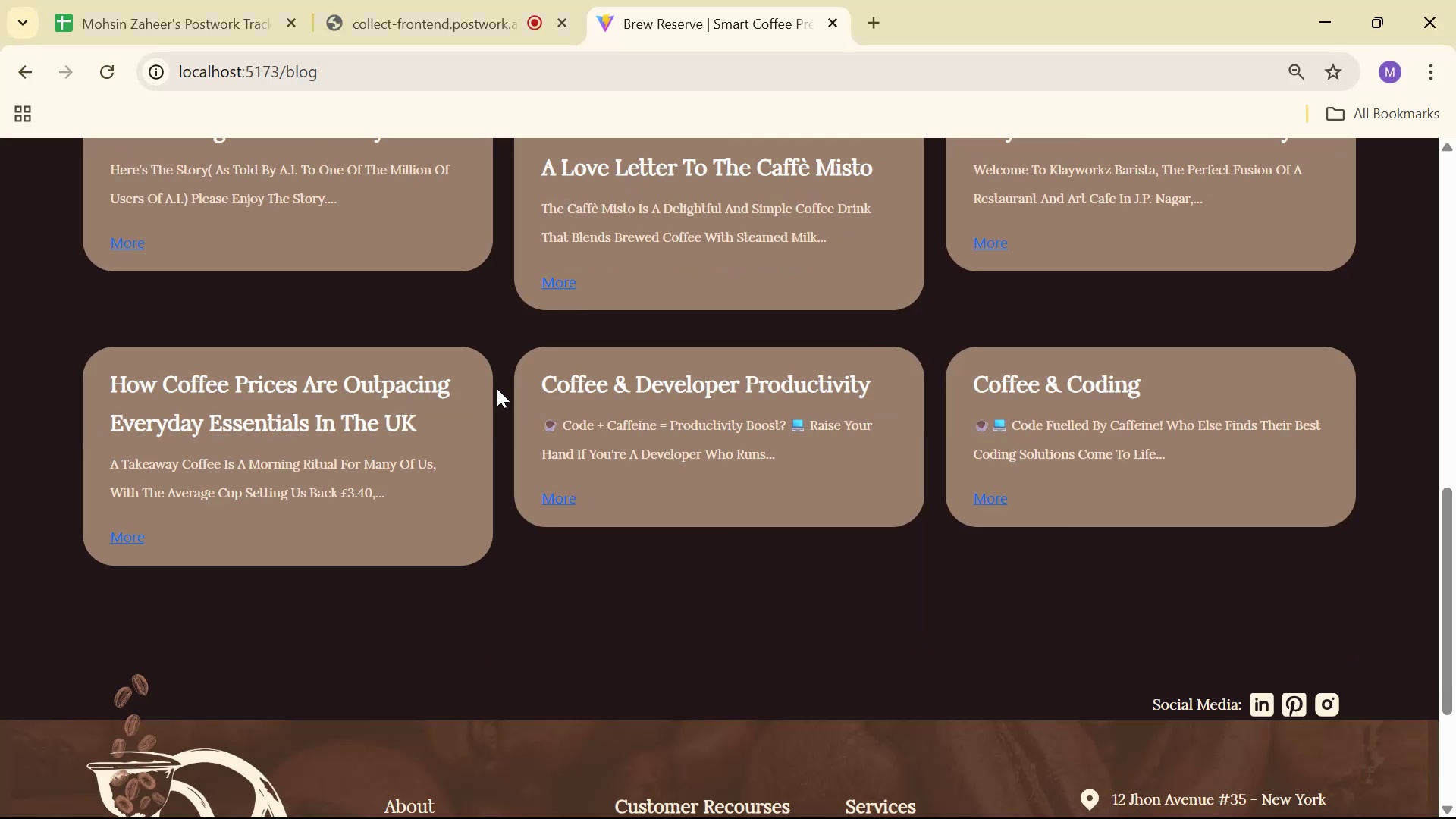 
scroll: coordinate [543, 413], scroll_direction: up, amount: 7.0
 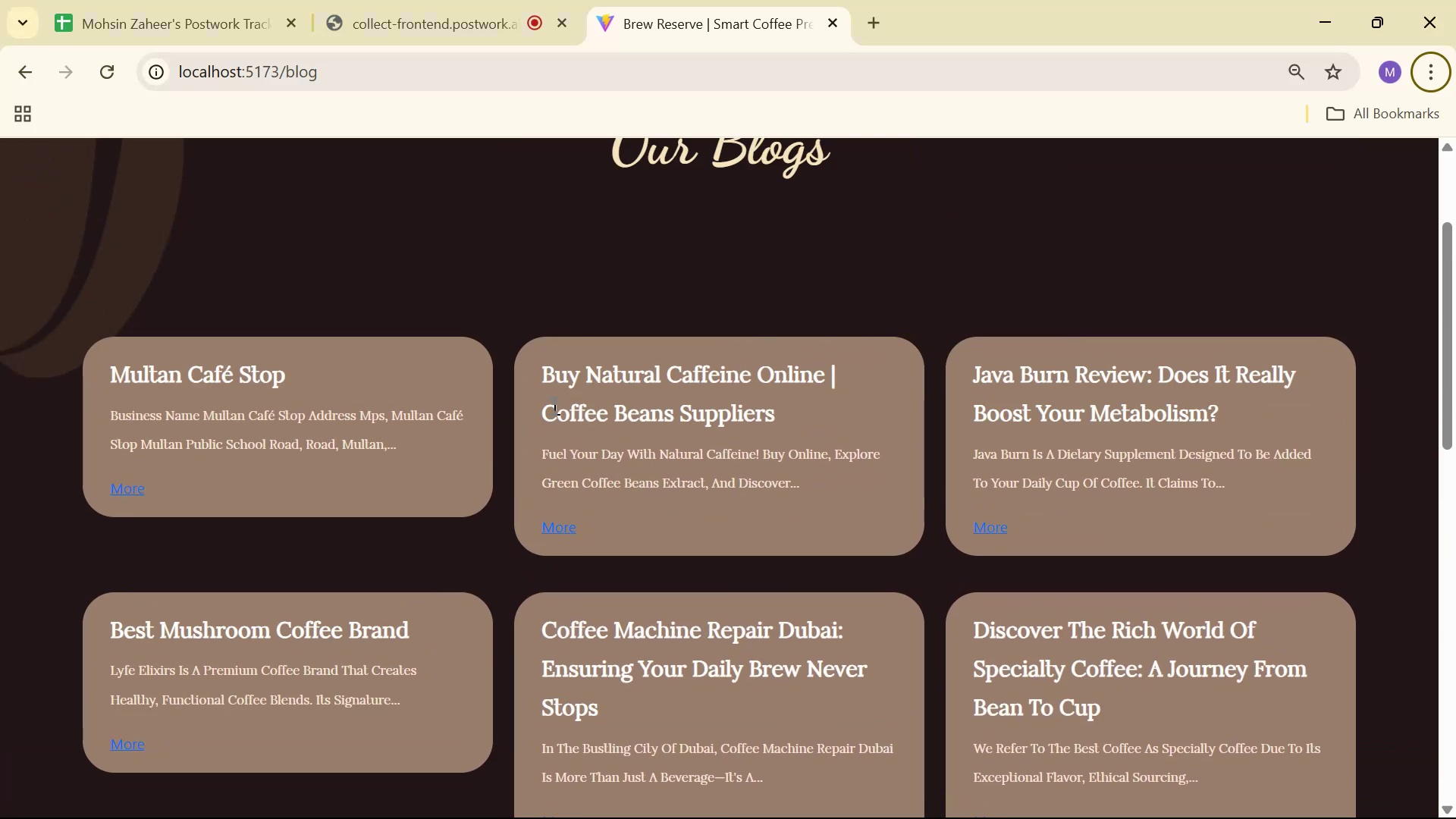 
scroll: coordinate [565, 407], scroll_direction: down, amount: 5.0
 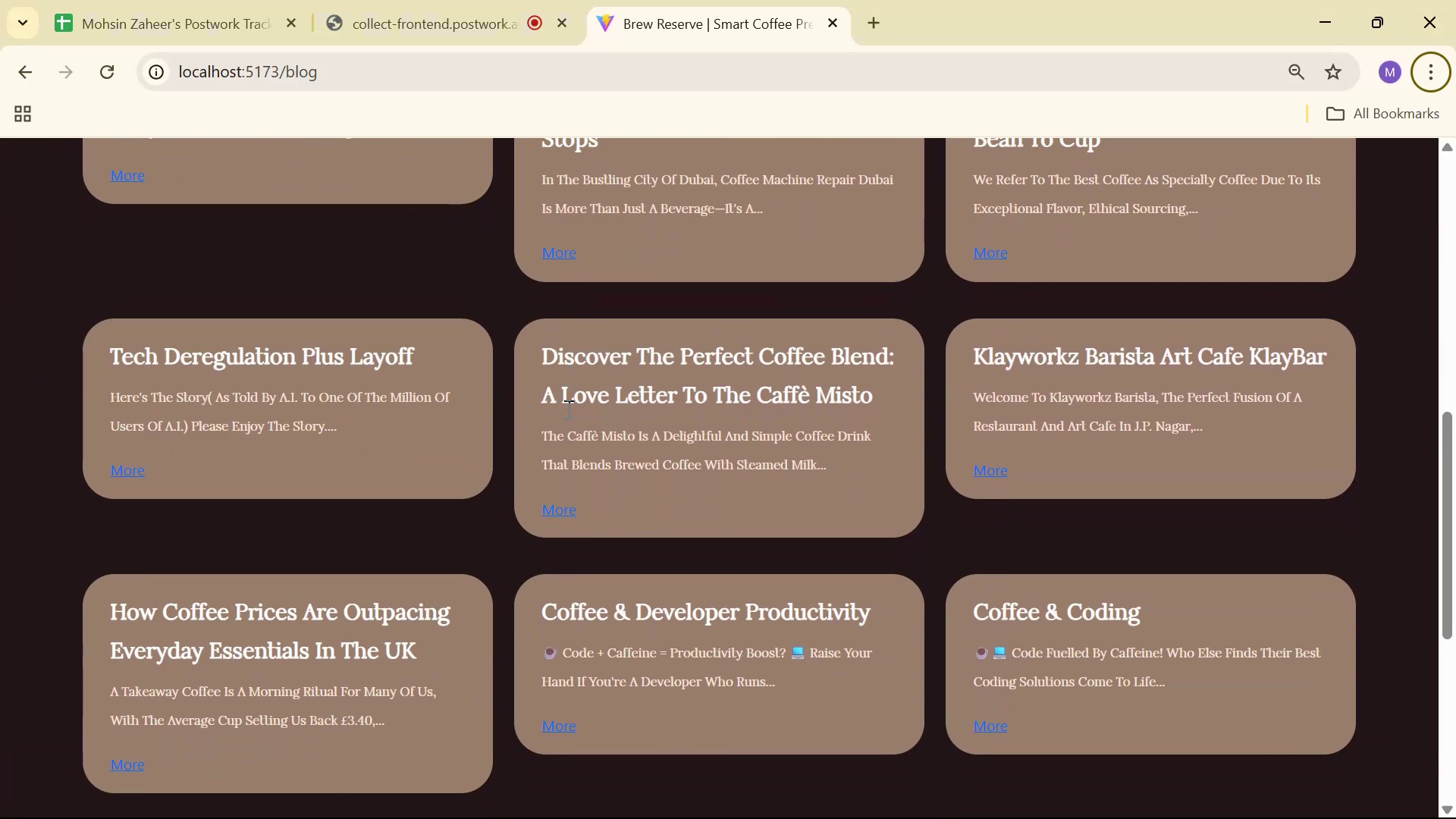 
key(Alt+AltLeft)
 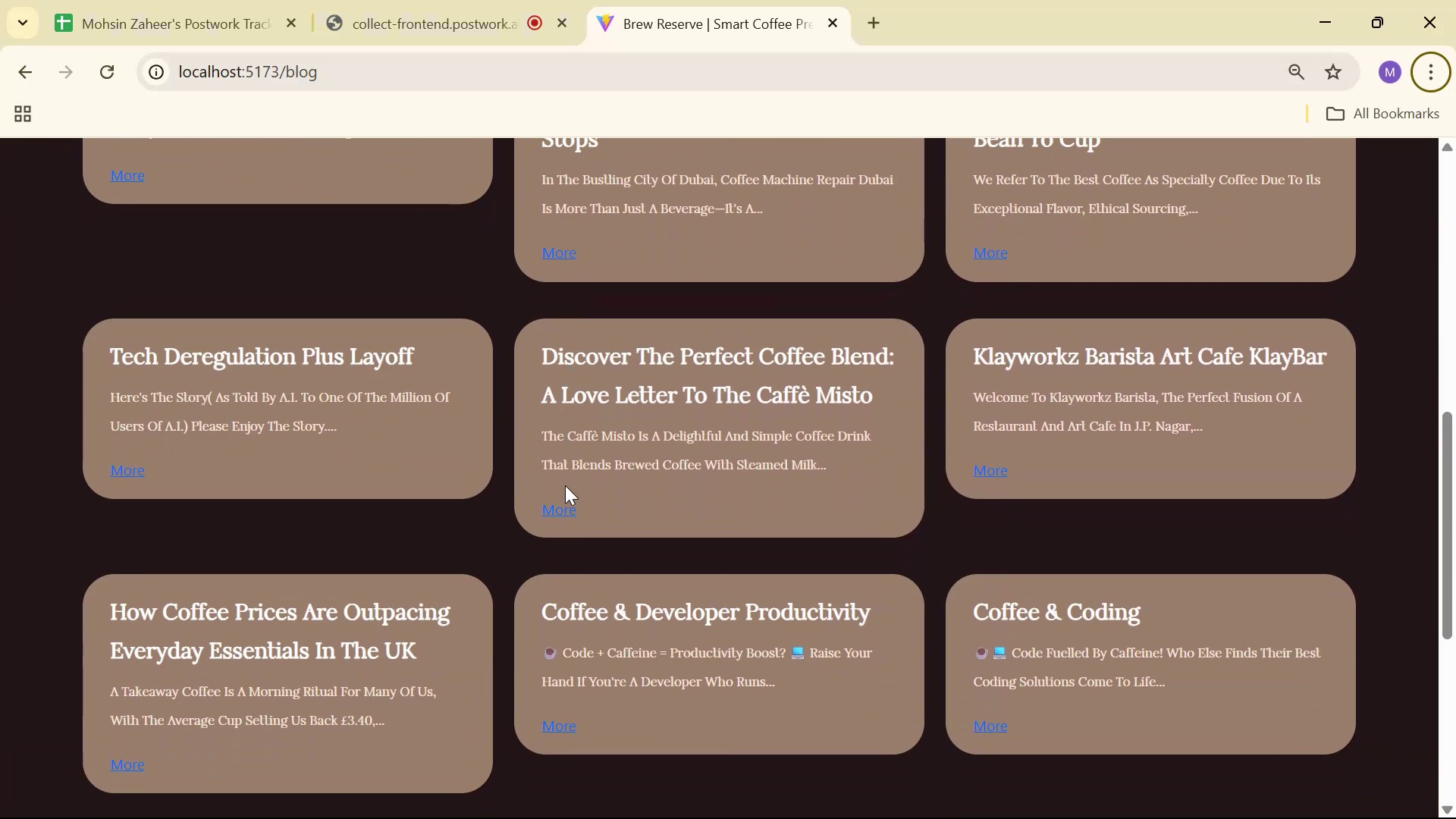 
key(Alt+Tab)
 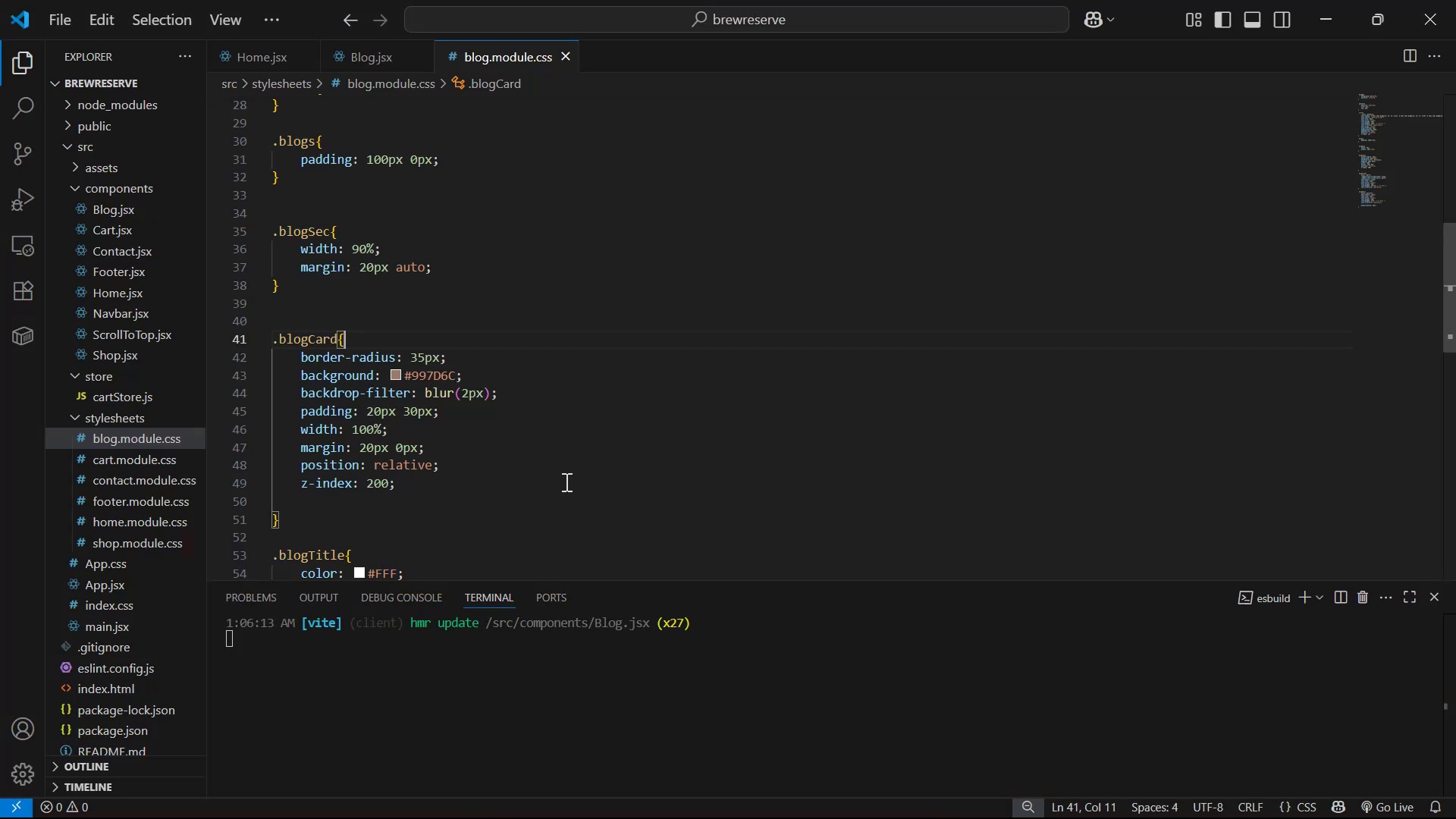 
key(Control+Z)
 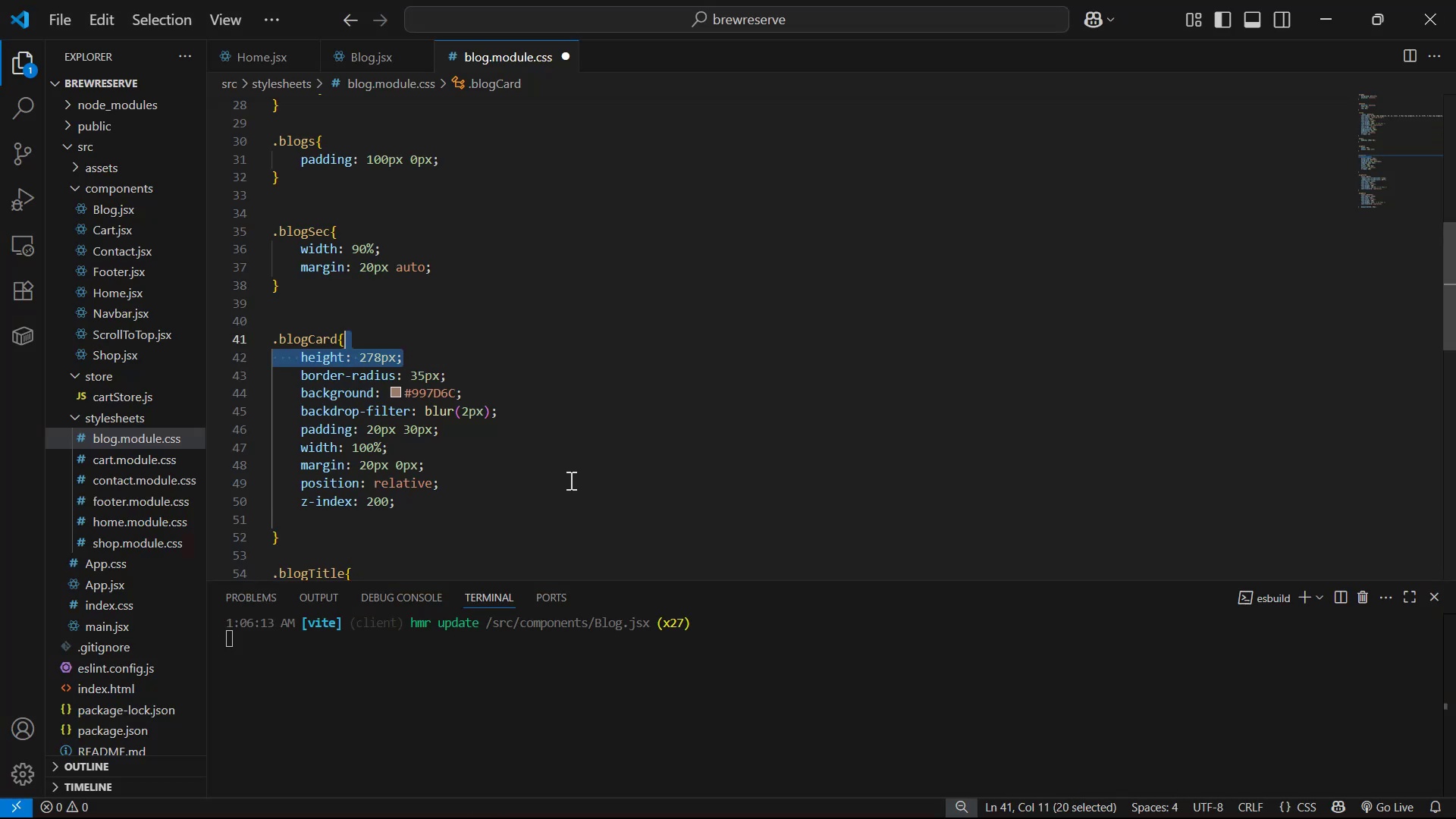 
key(Control+D)
 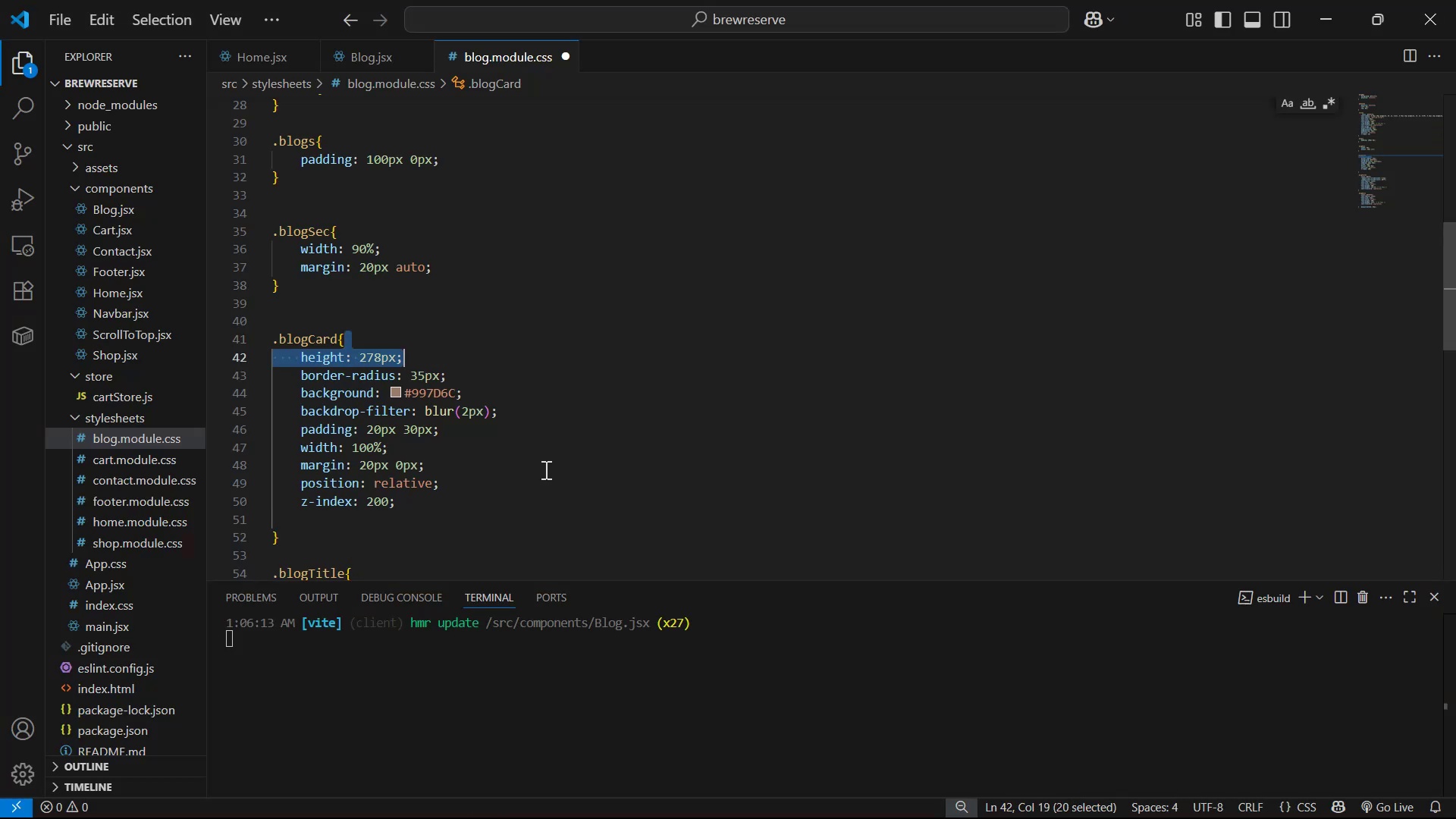 
key(Control+D)
 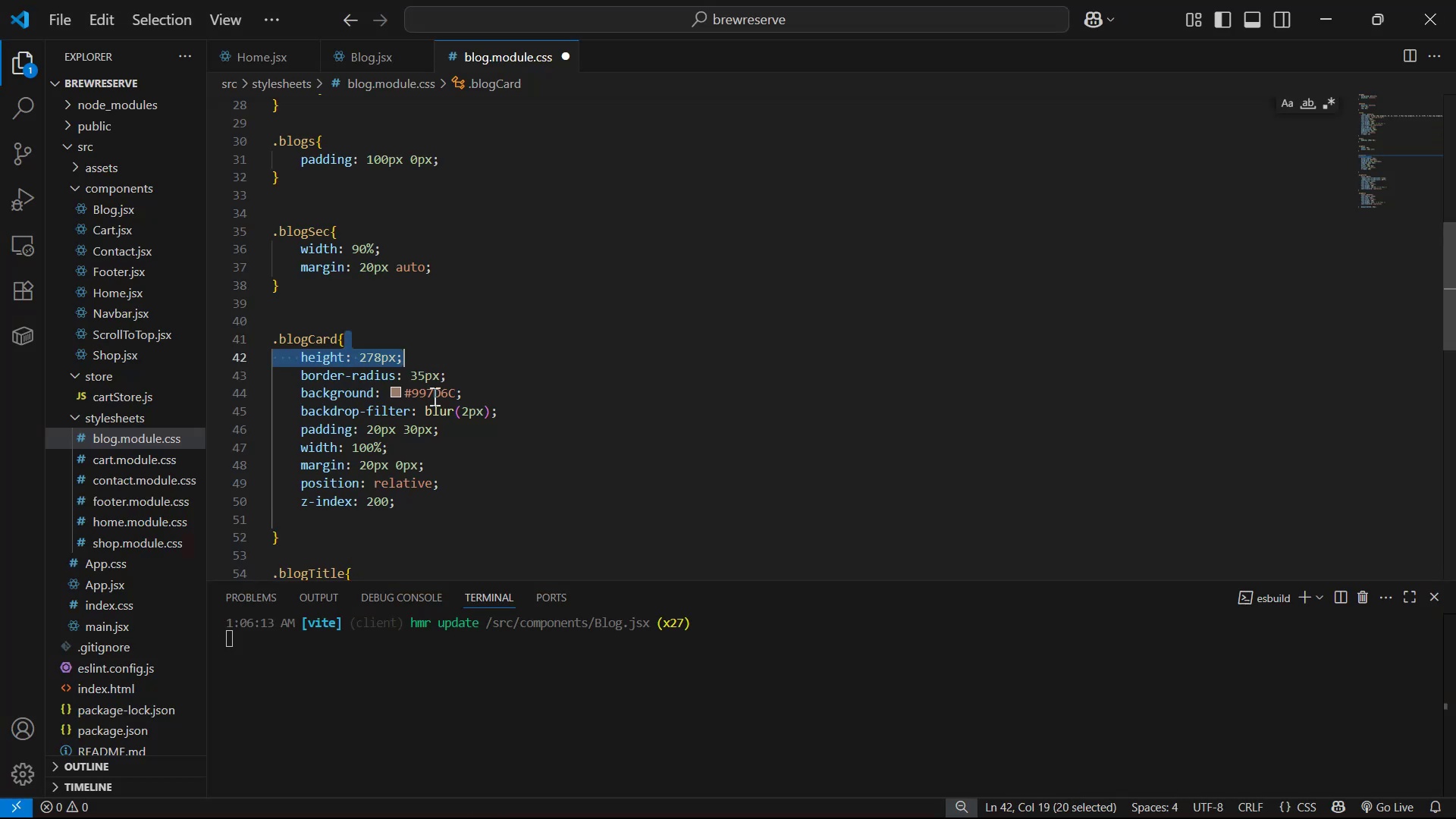 
key(Alt+AltLeft)
 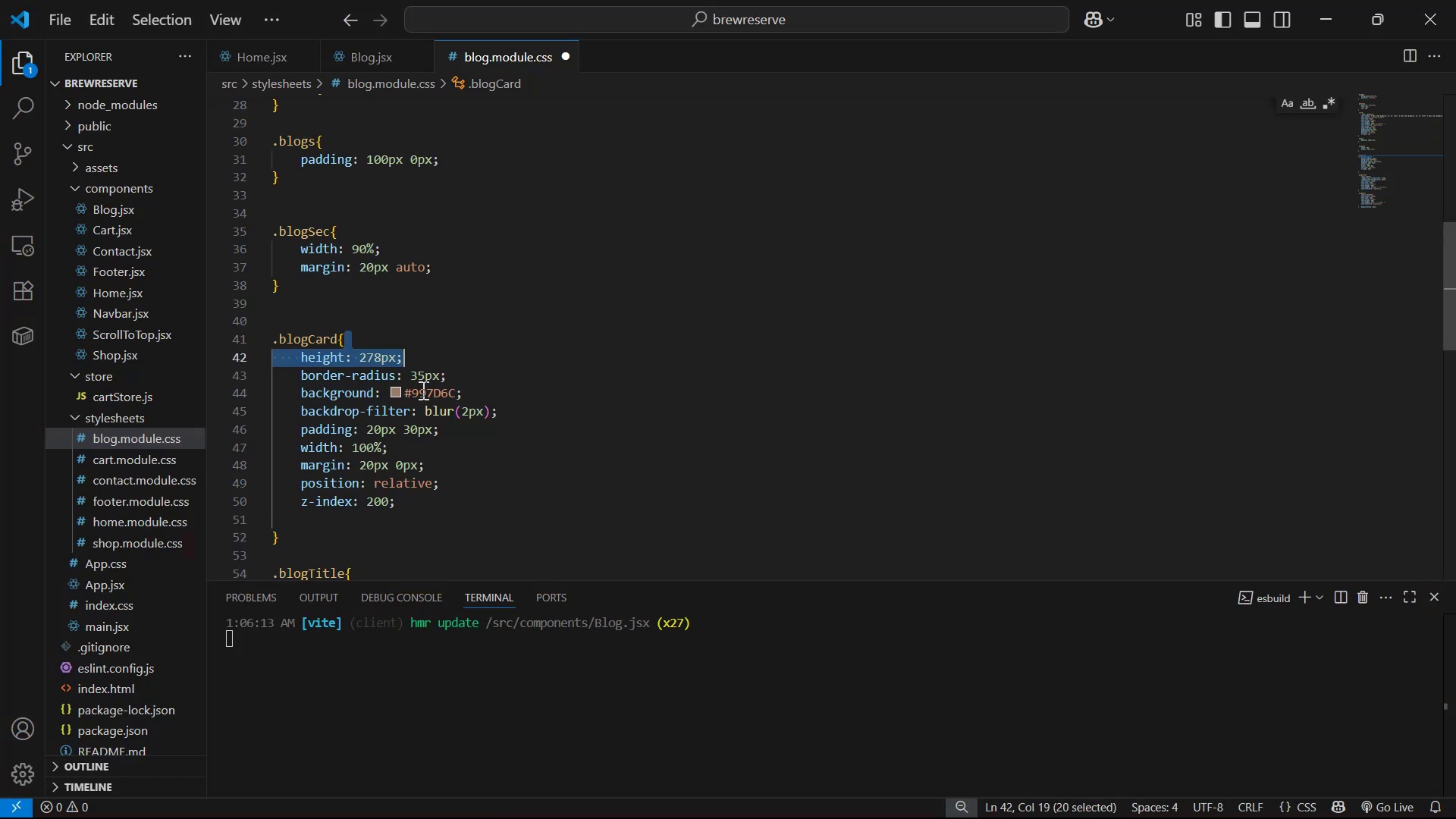 
key(Alt+Tab)
 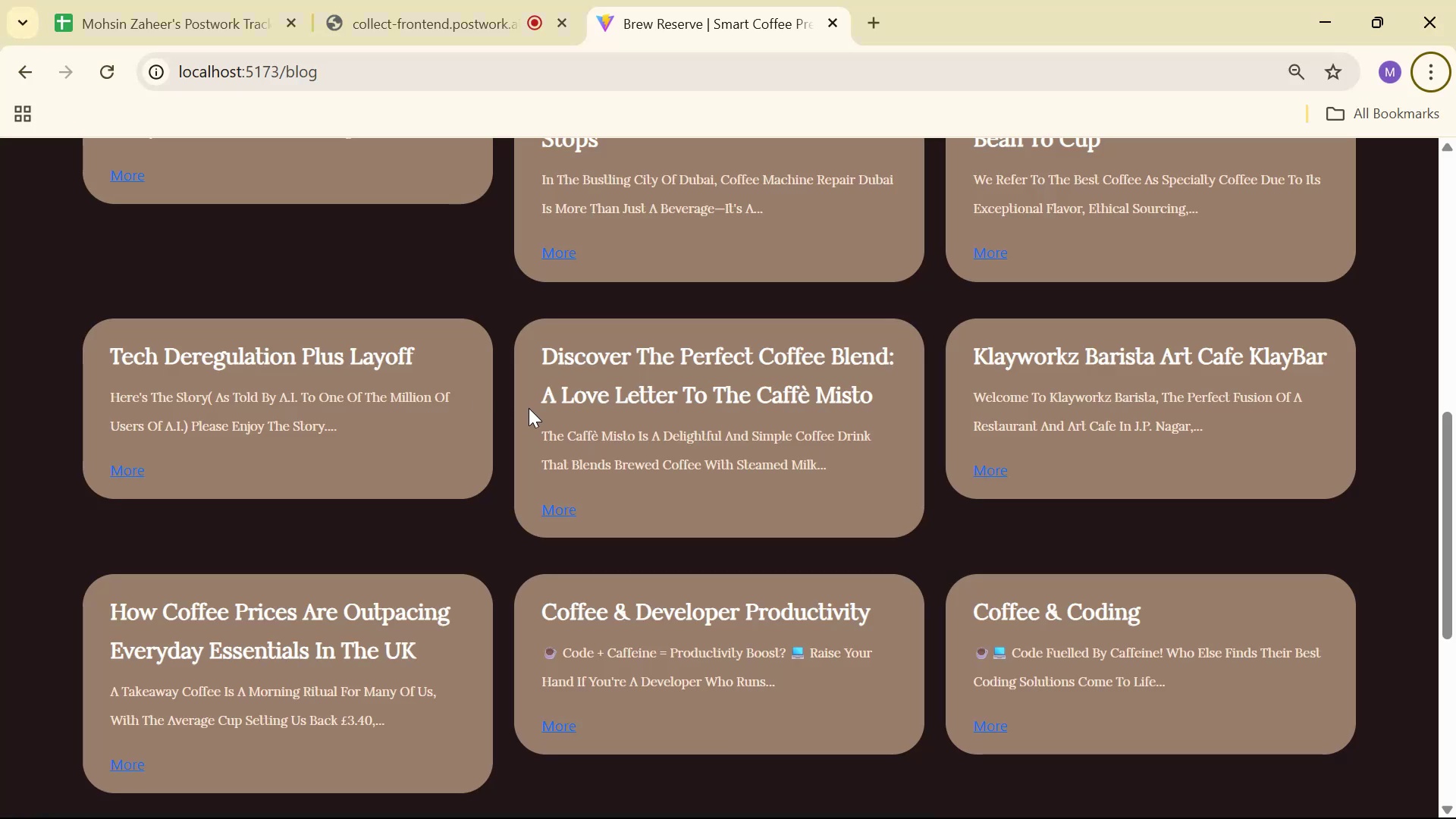 
scroll: coordinate [571, 421], scroll_direction: down, amount: 1.0
 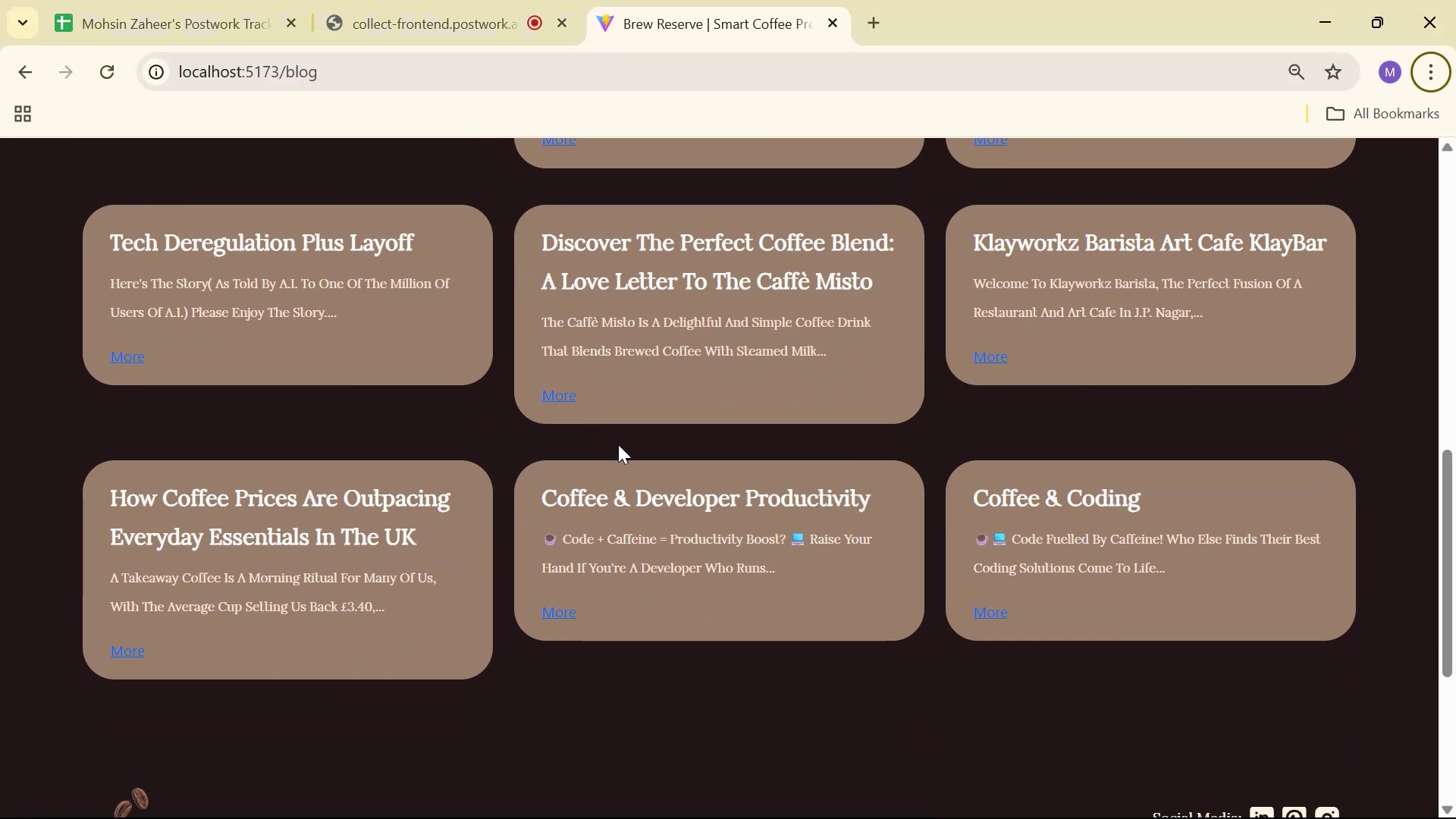 
key(Alt+AltLeft)
 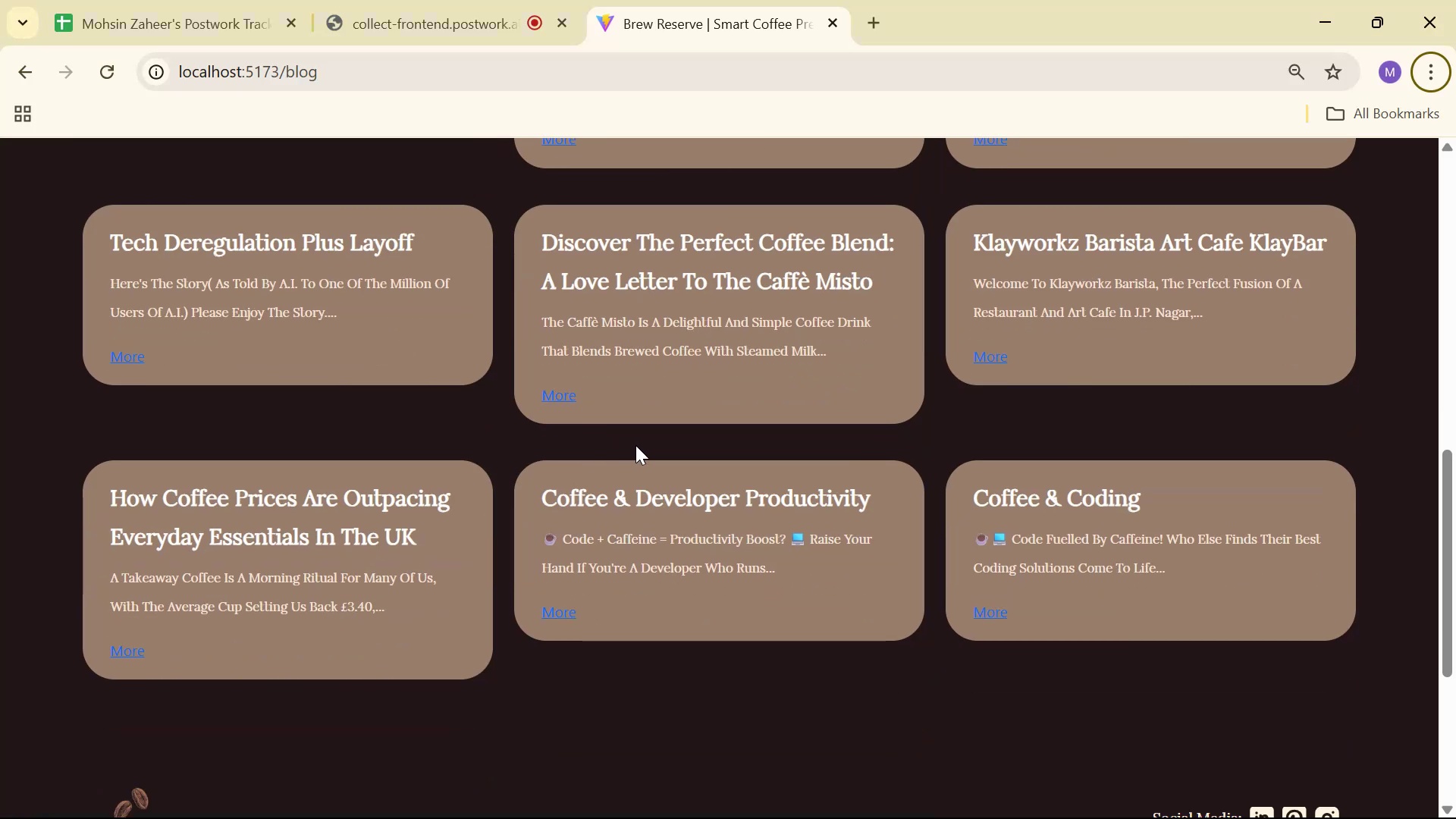 
key(Alt+Tab)
 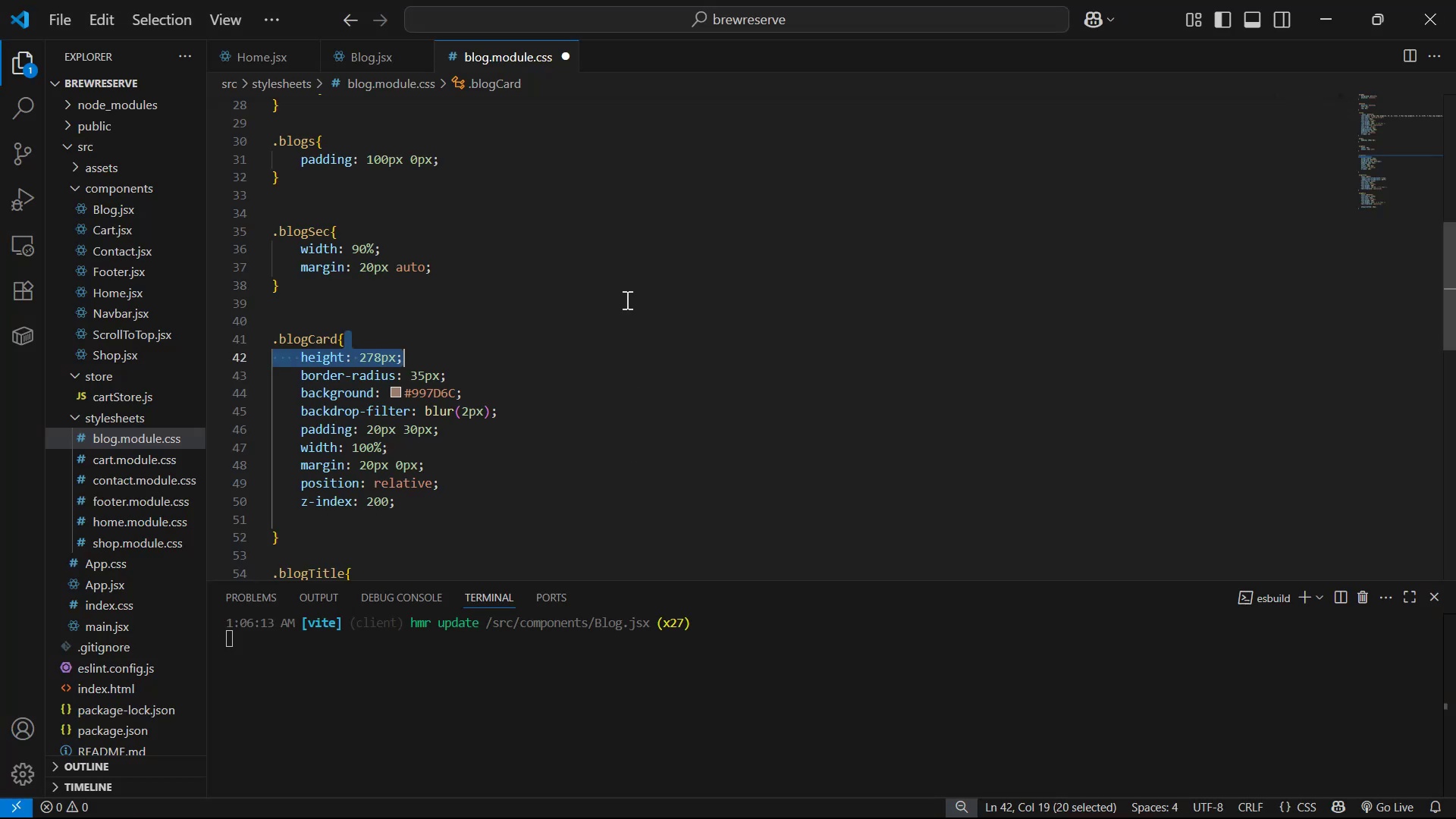 
key(Control+S)
 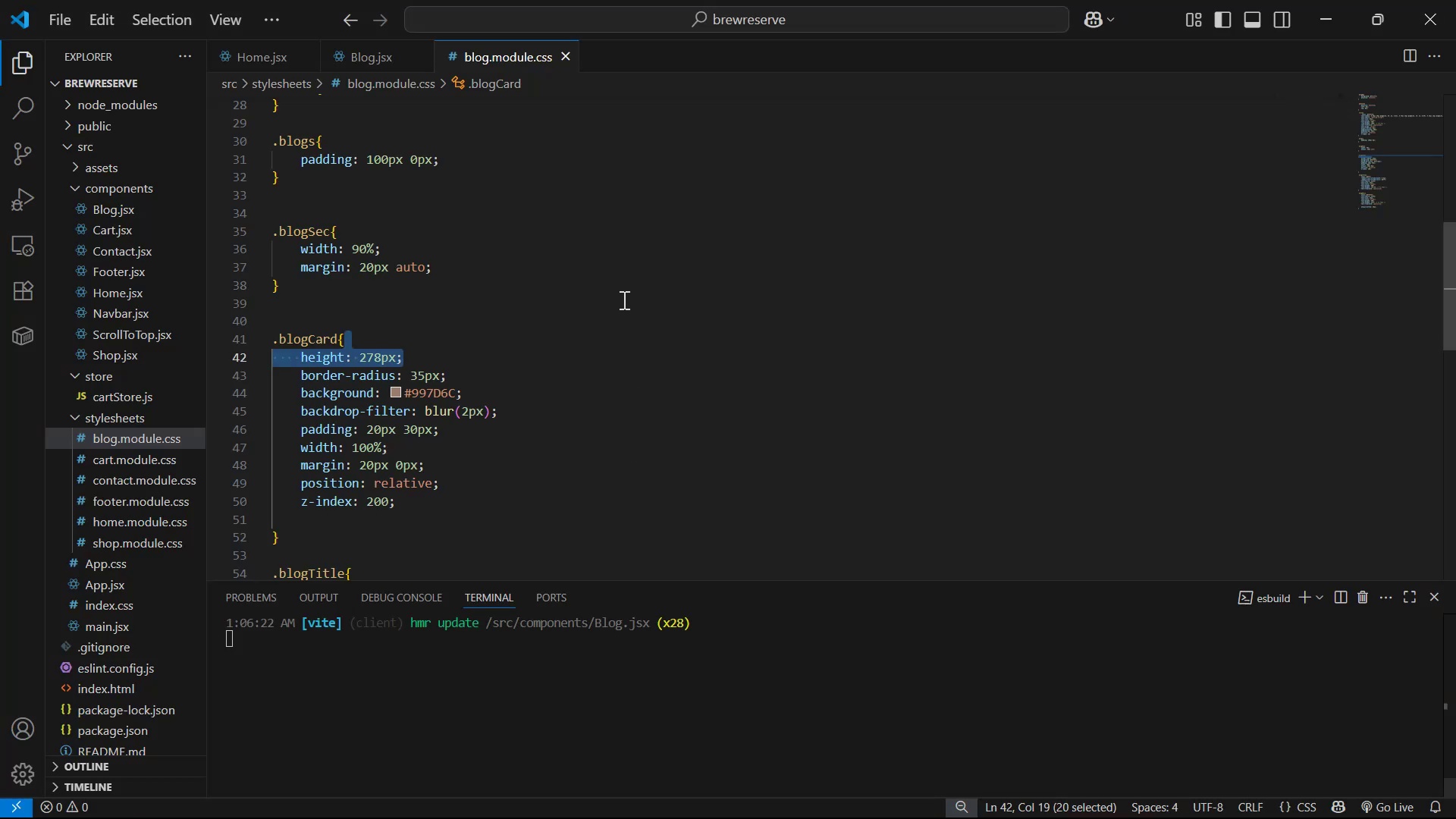 
key(Alt+AltLeft)
 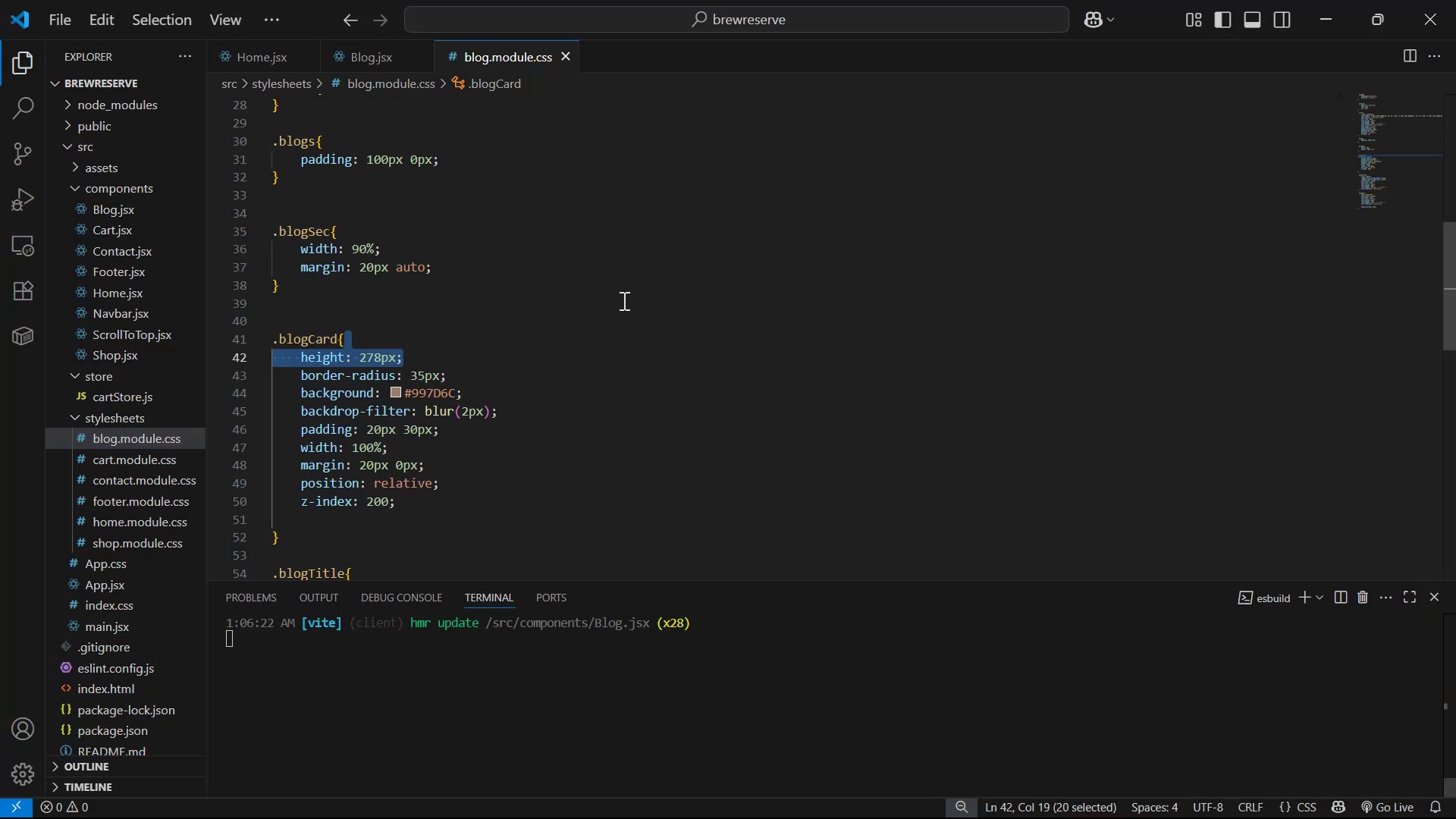 
key(Alt+Tab)
 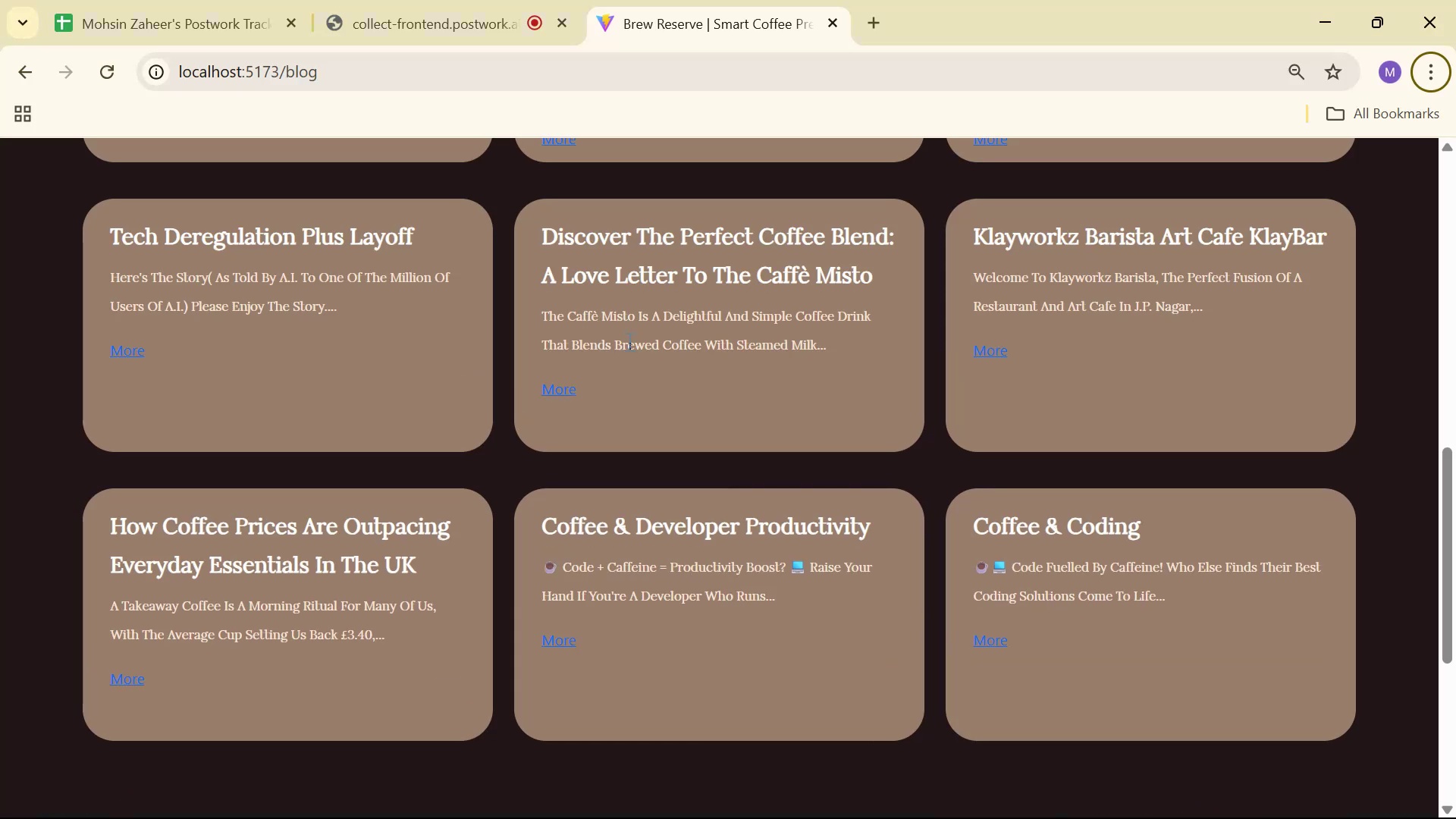 
scroll: coordinate [644, 375], scroll_direction: down, amount: 2.0
 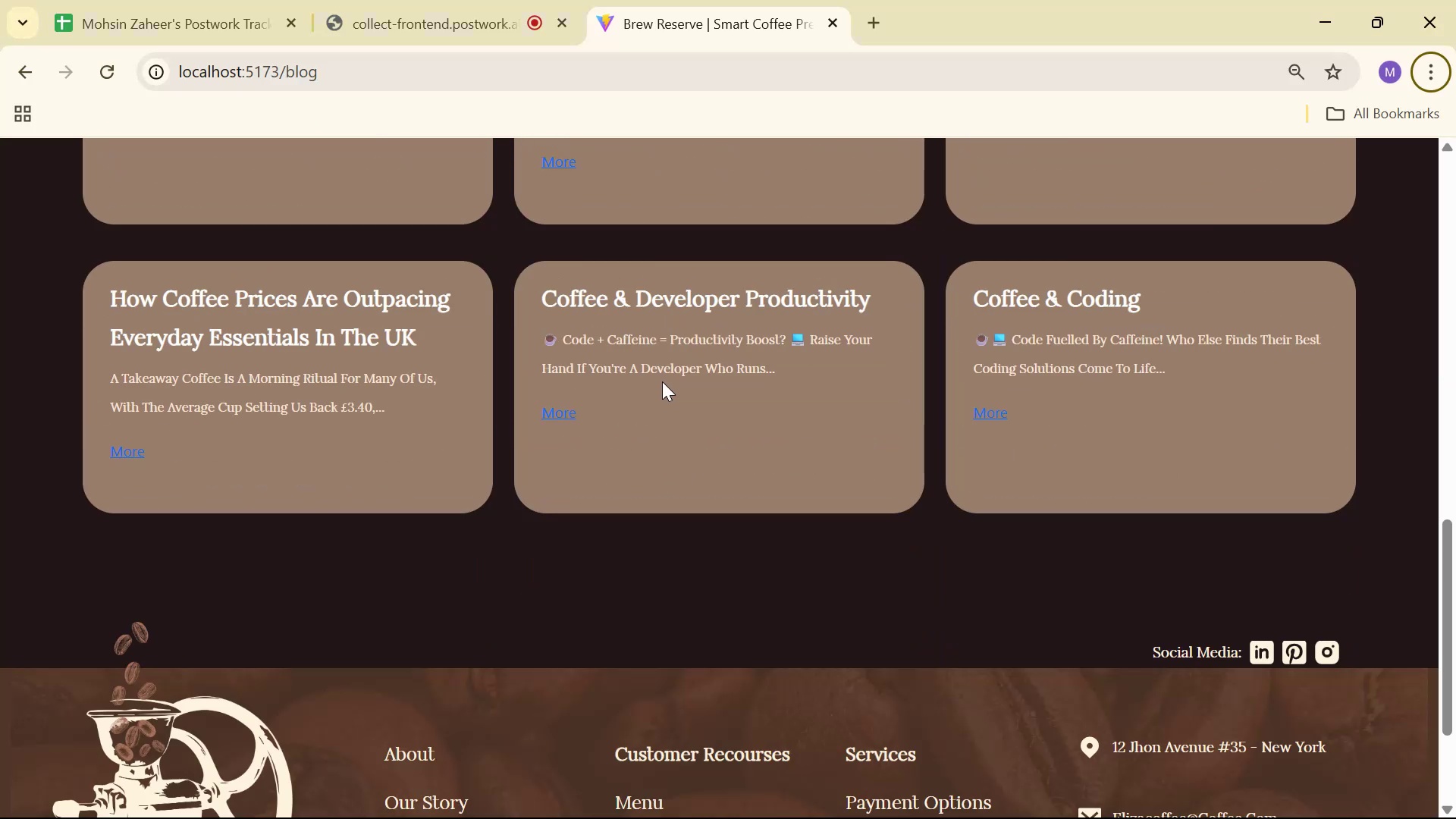 
scroll: coordinate [662, 380], scroll_direction: up, amount: 2.0
 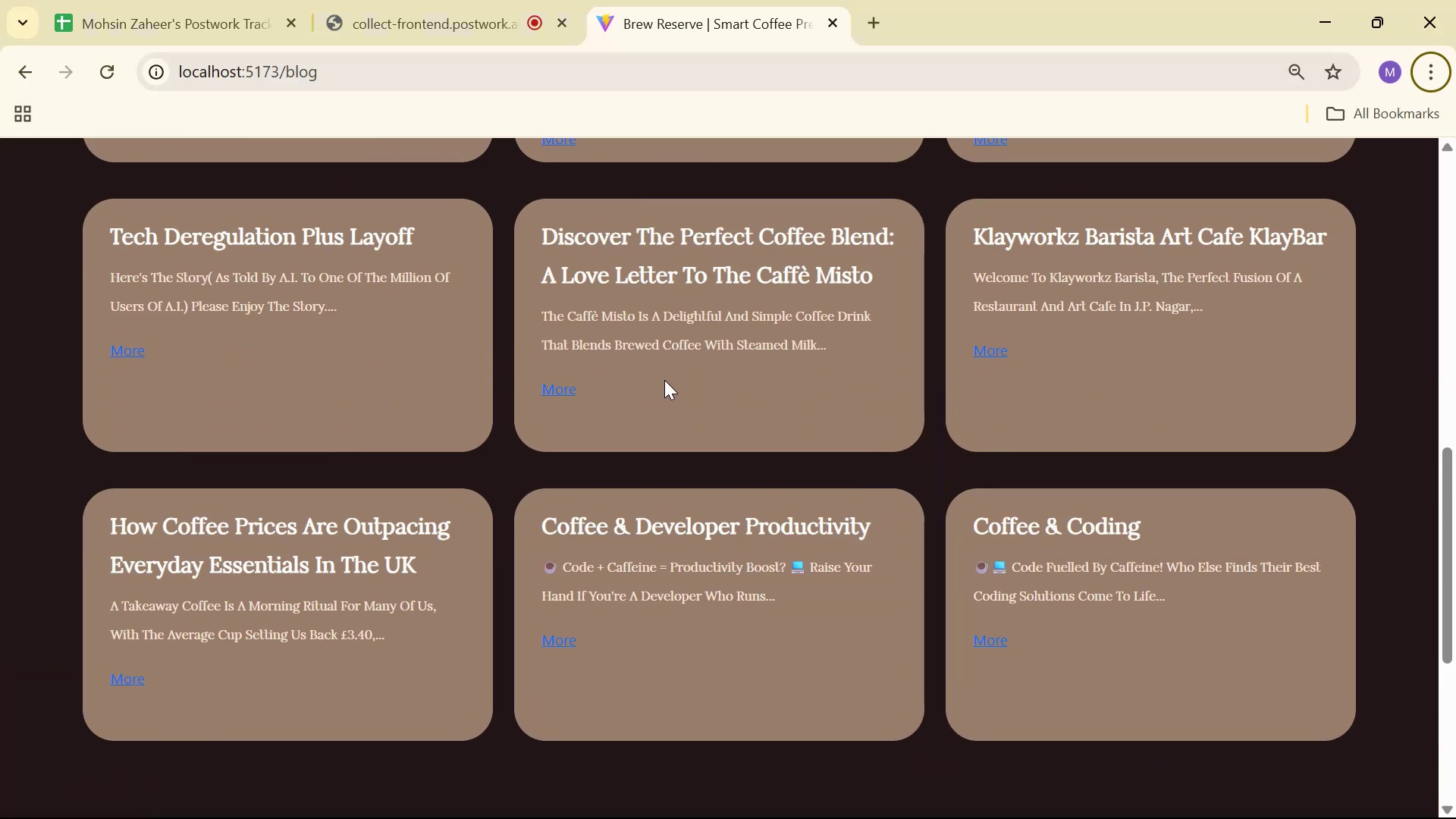 
key(Alt+AltLeft)
 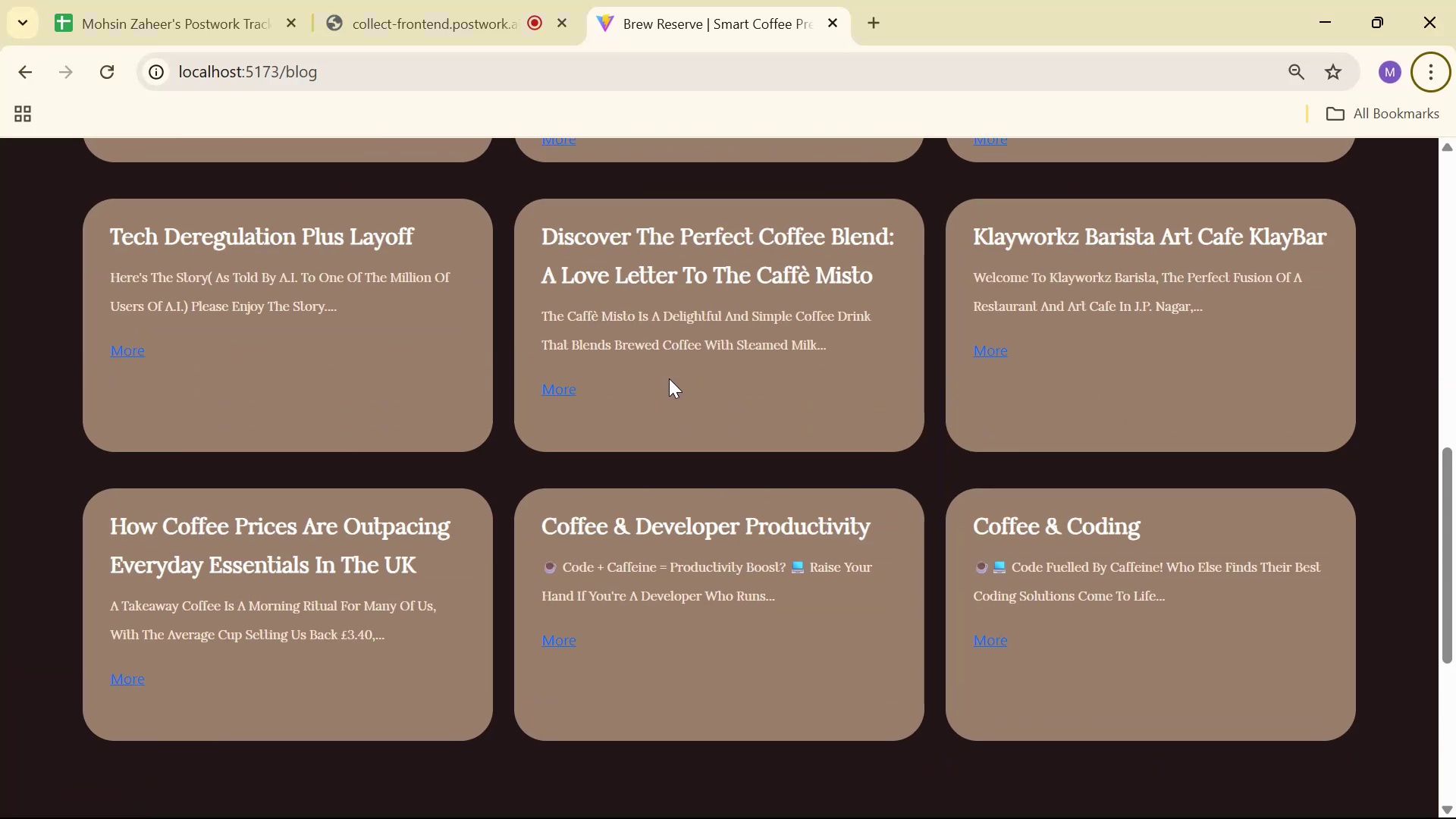 
key(Alt+Tab)
 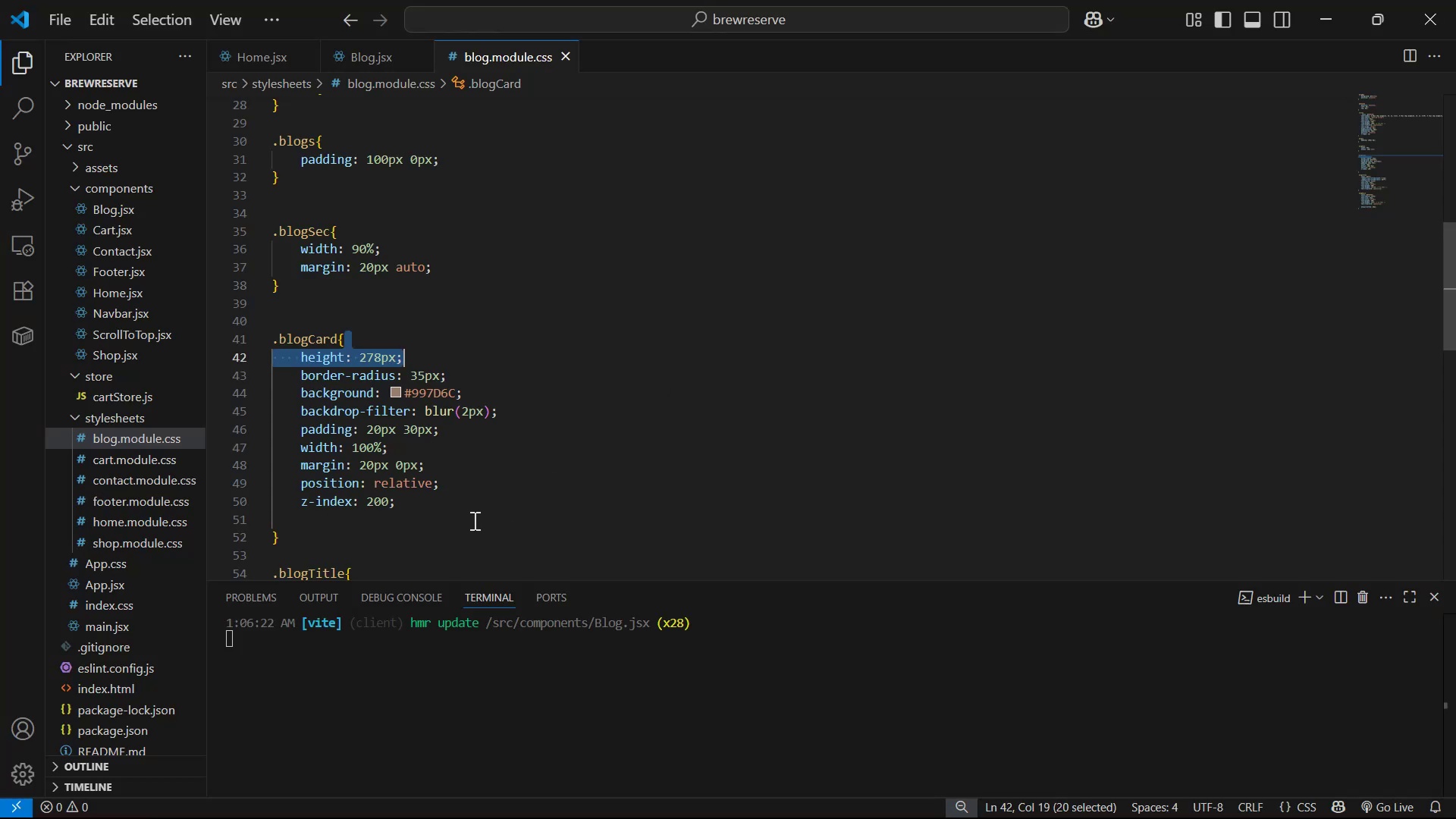 
double_click([474, 502])
 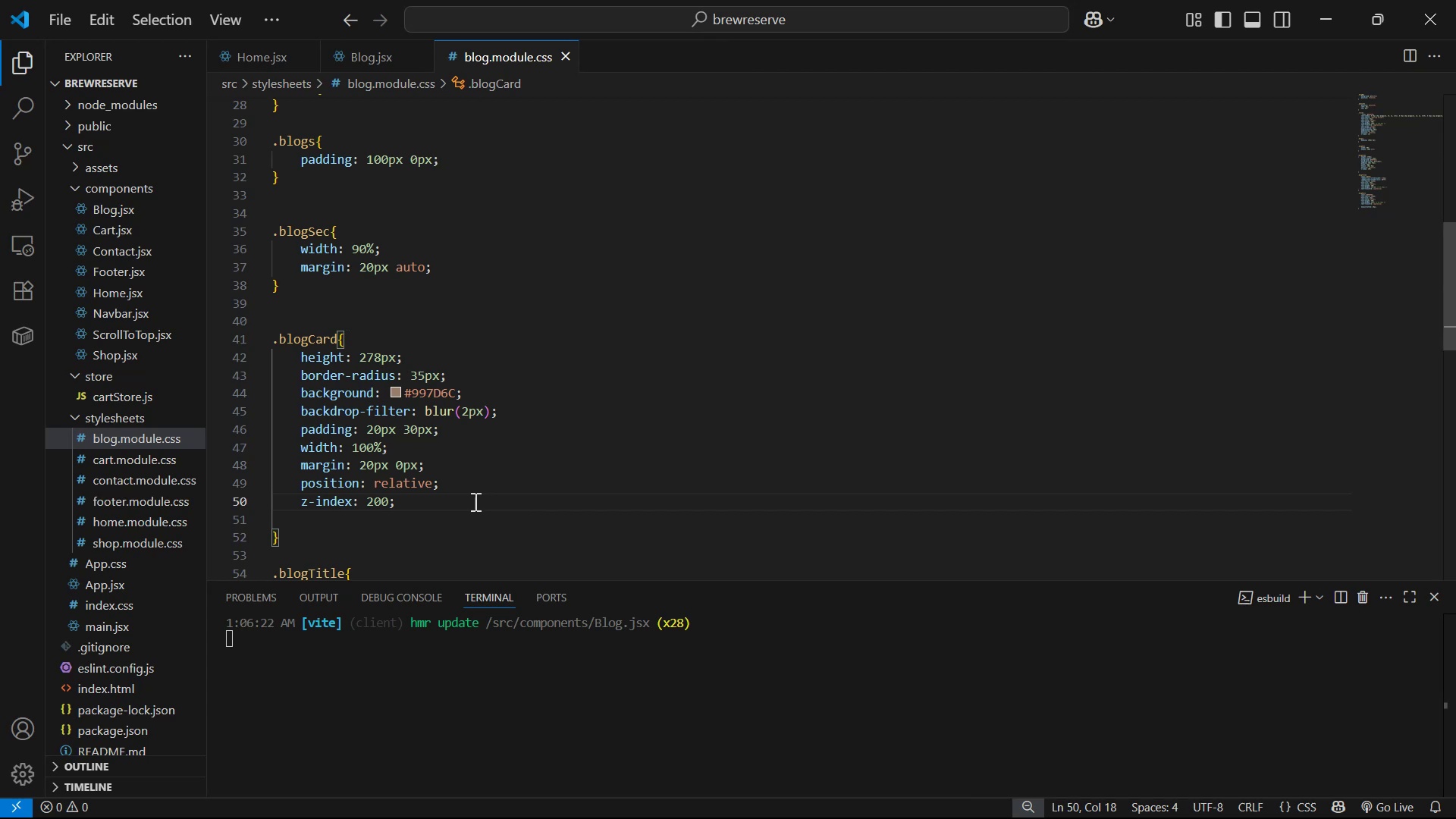 
key(Enter)
 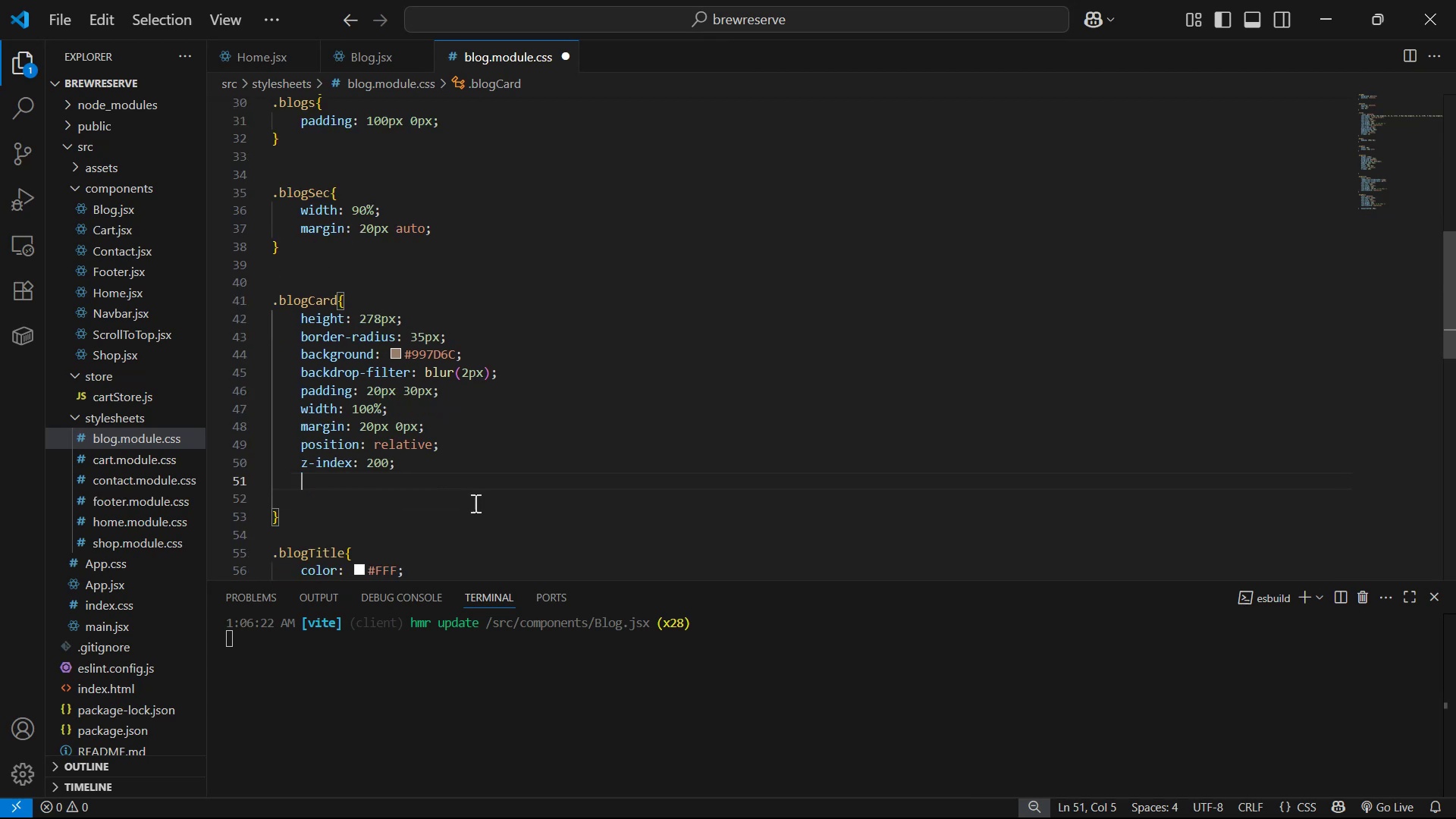 
type(dis)
 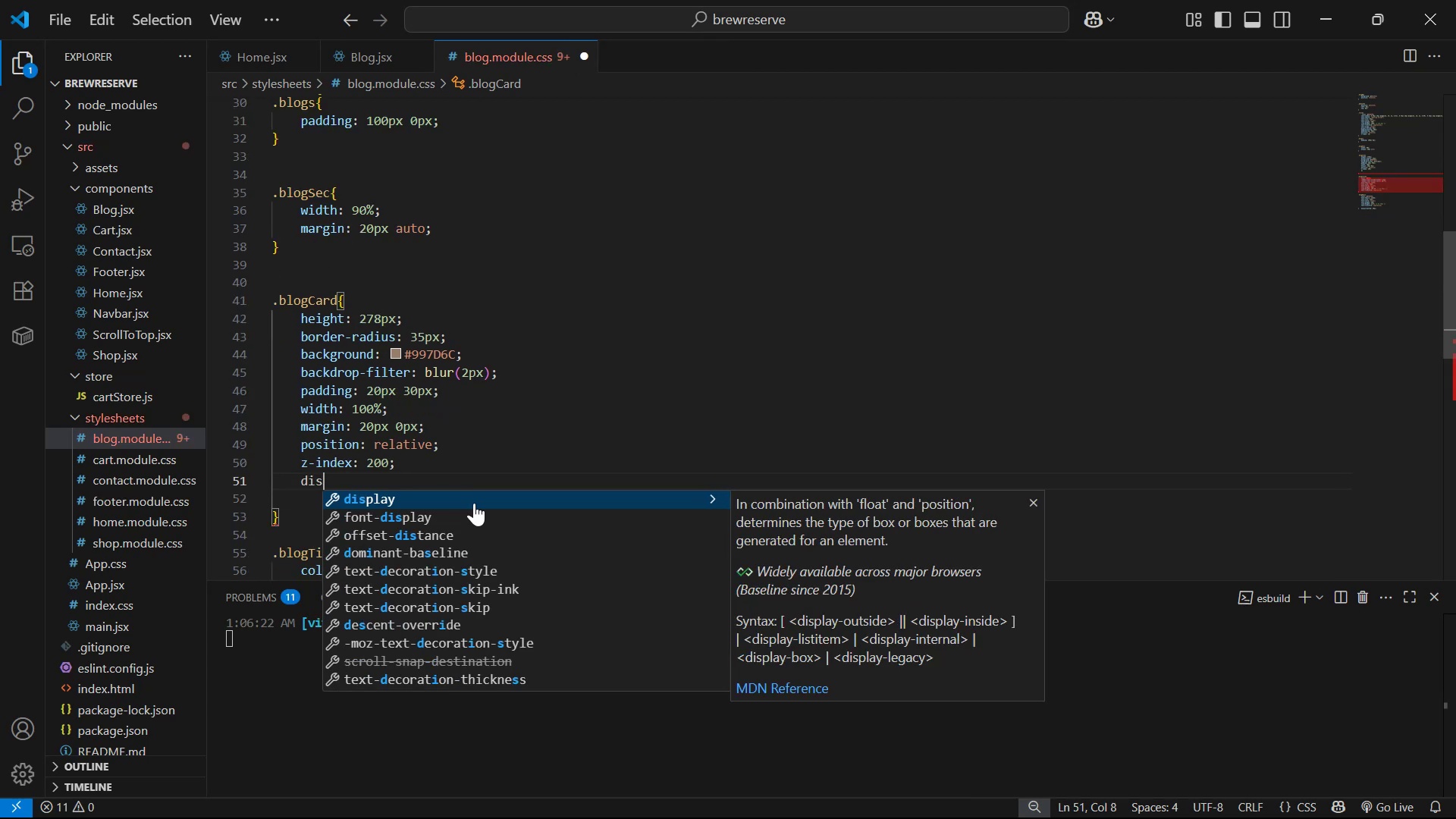 
key(Enter)
 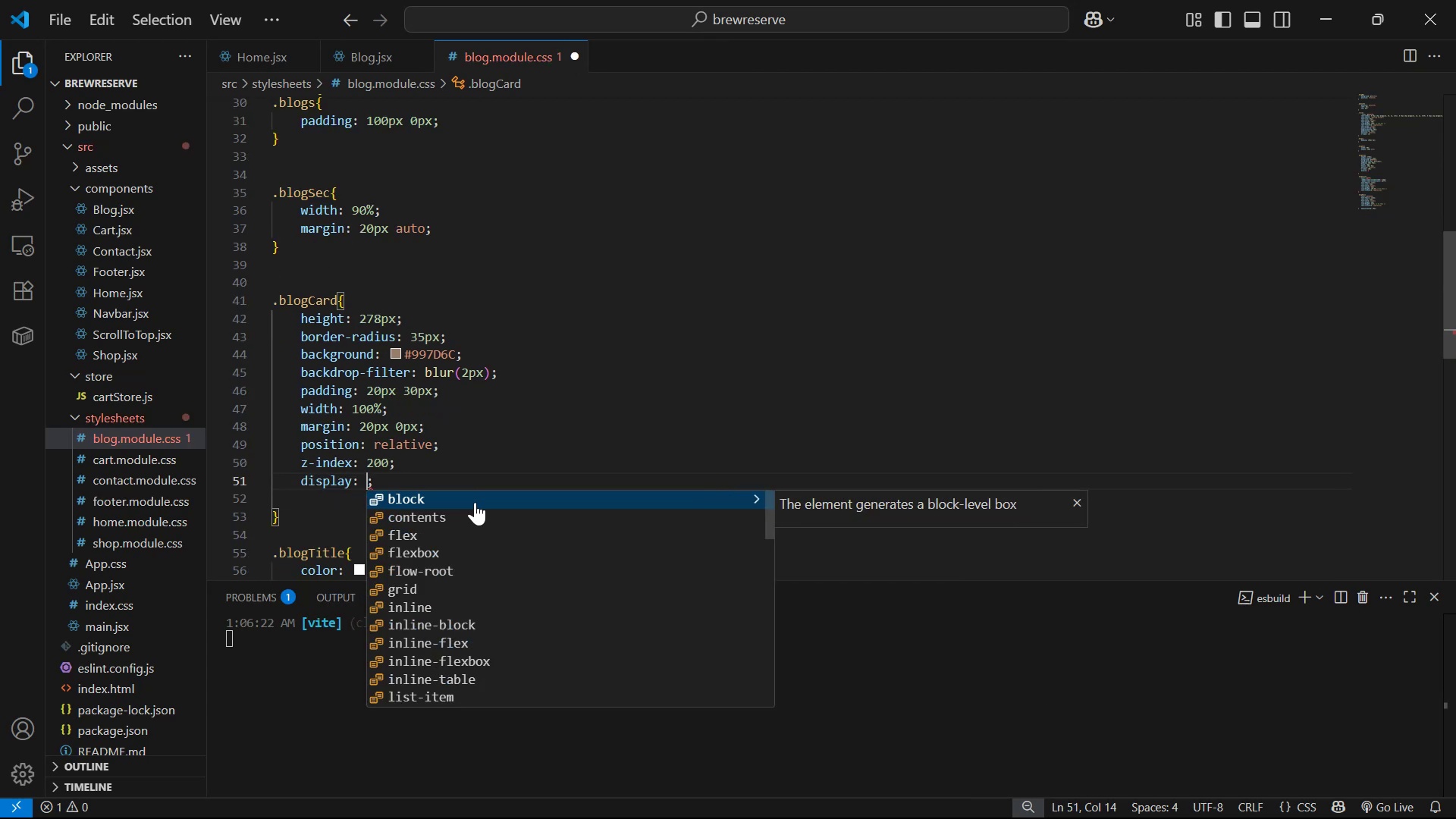 
key(ArrowDown)
 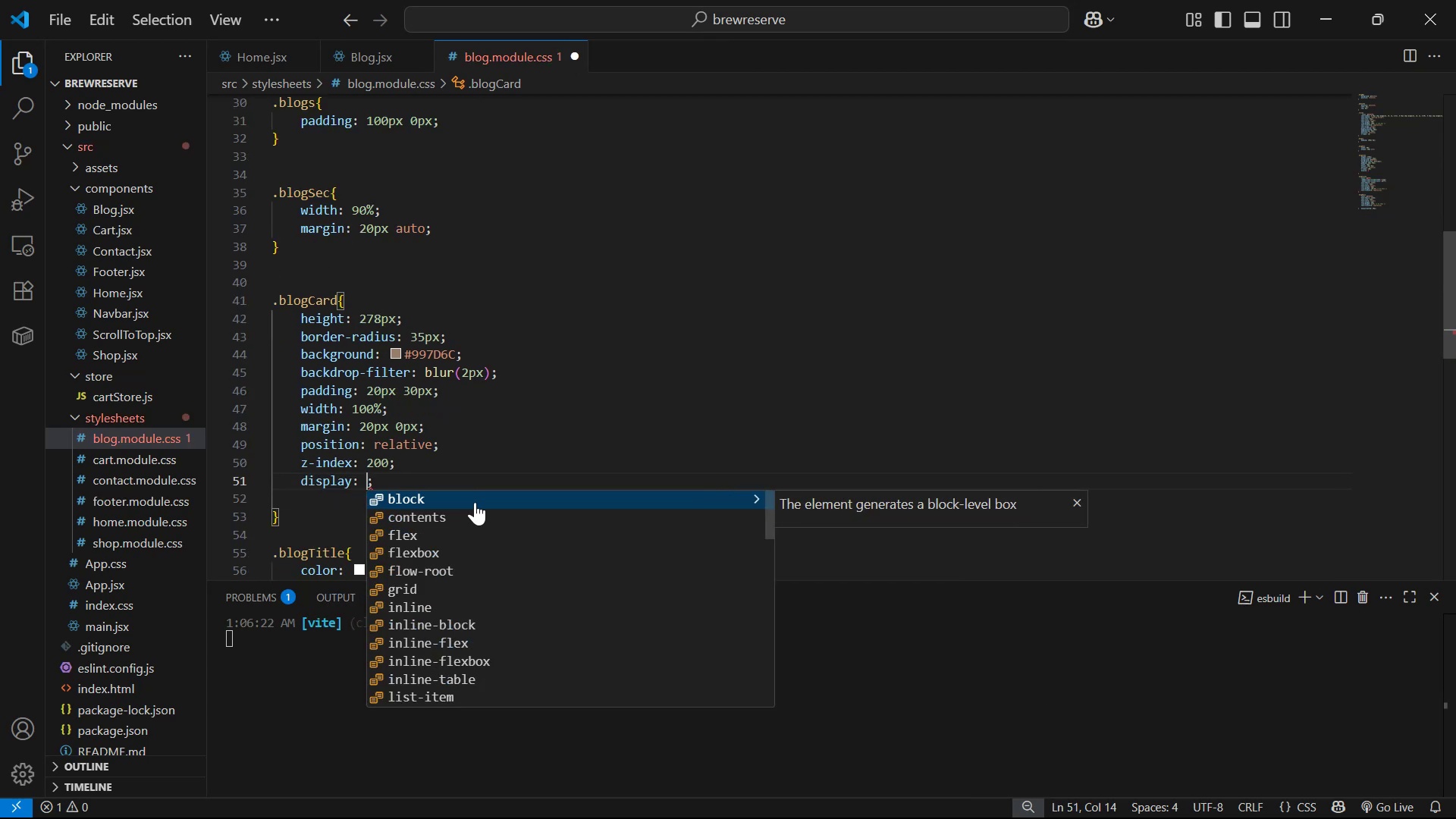 
key(ArrowDown)
 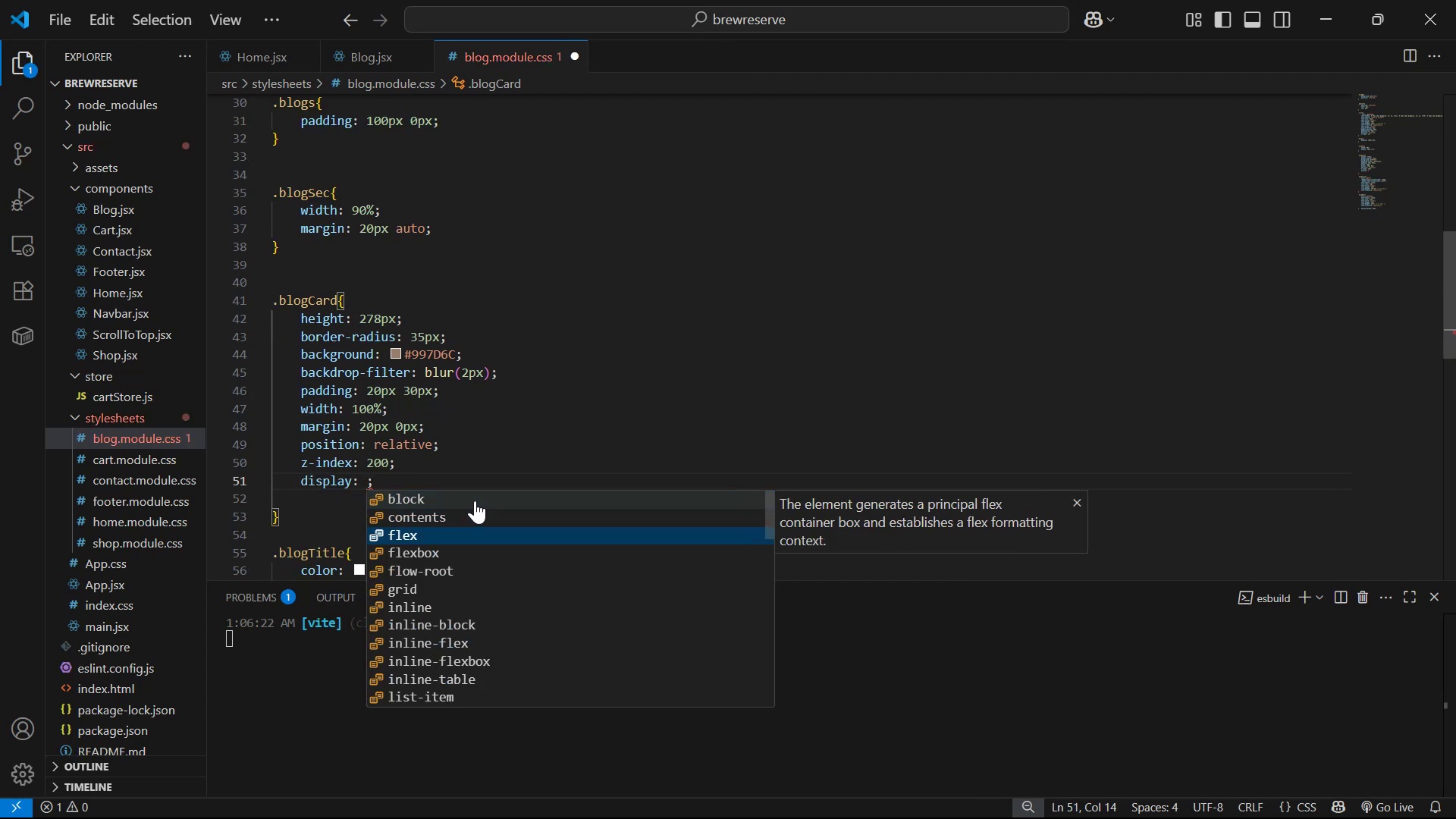 
key(Enter)
 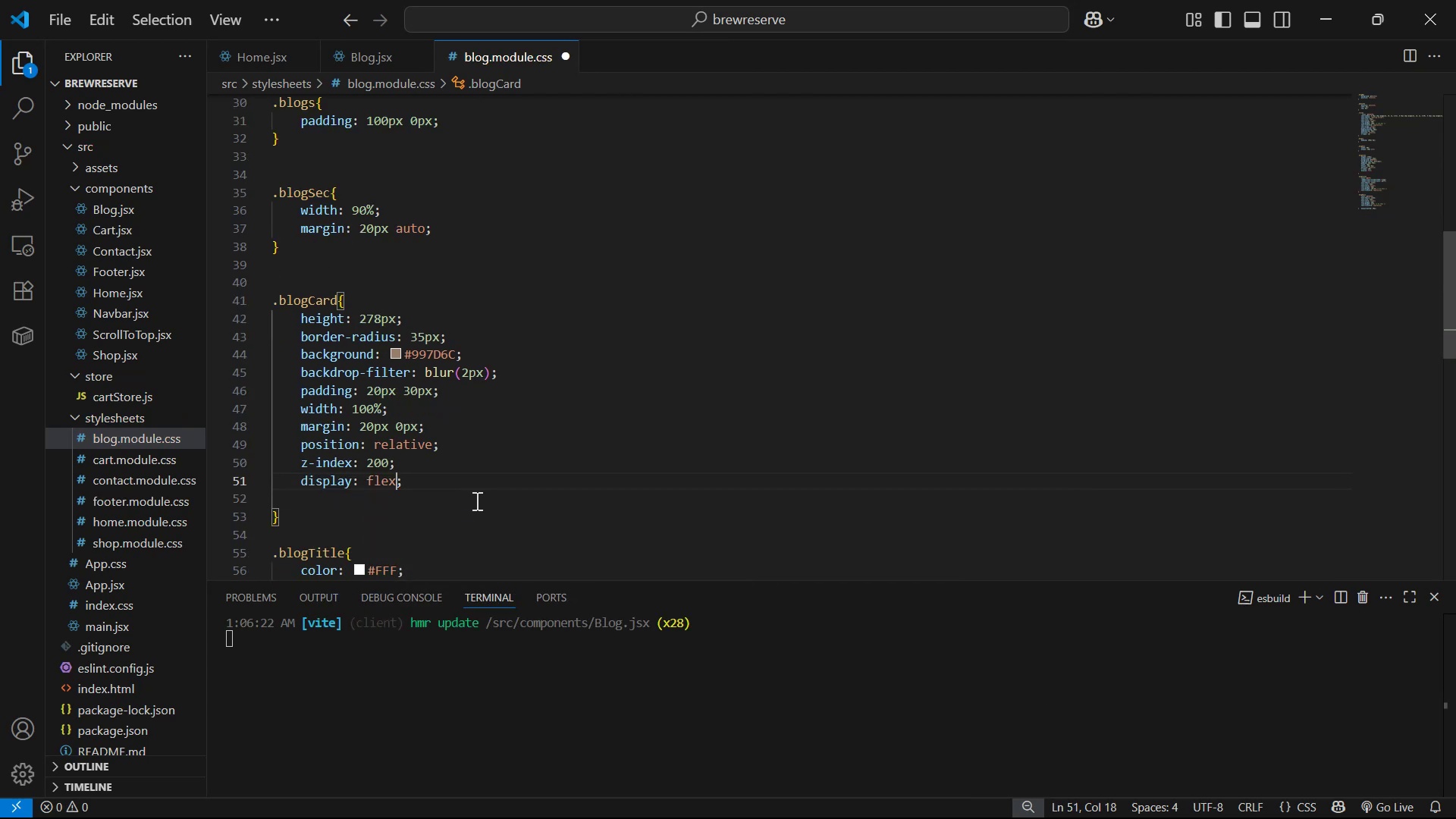 
key(ArrowRight)
 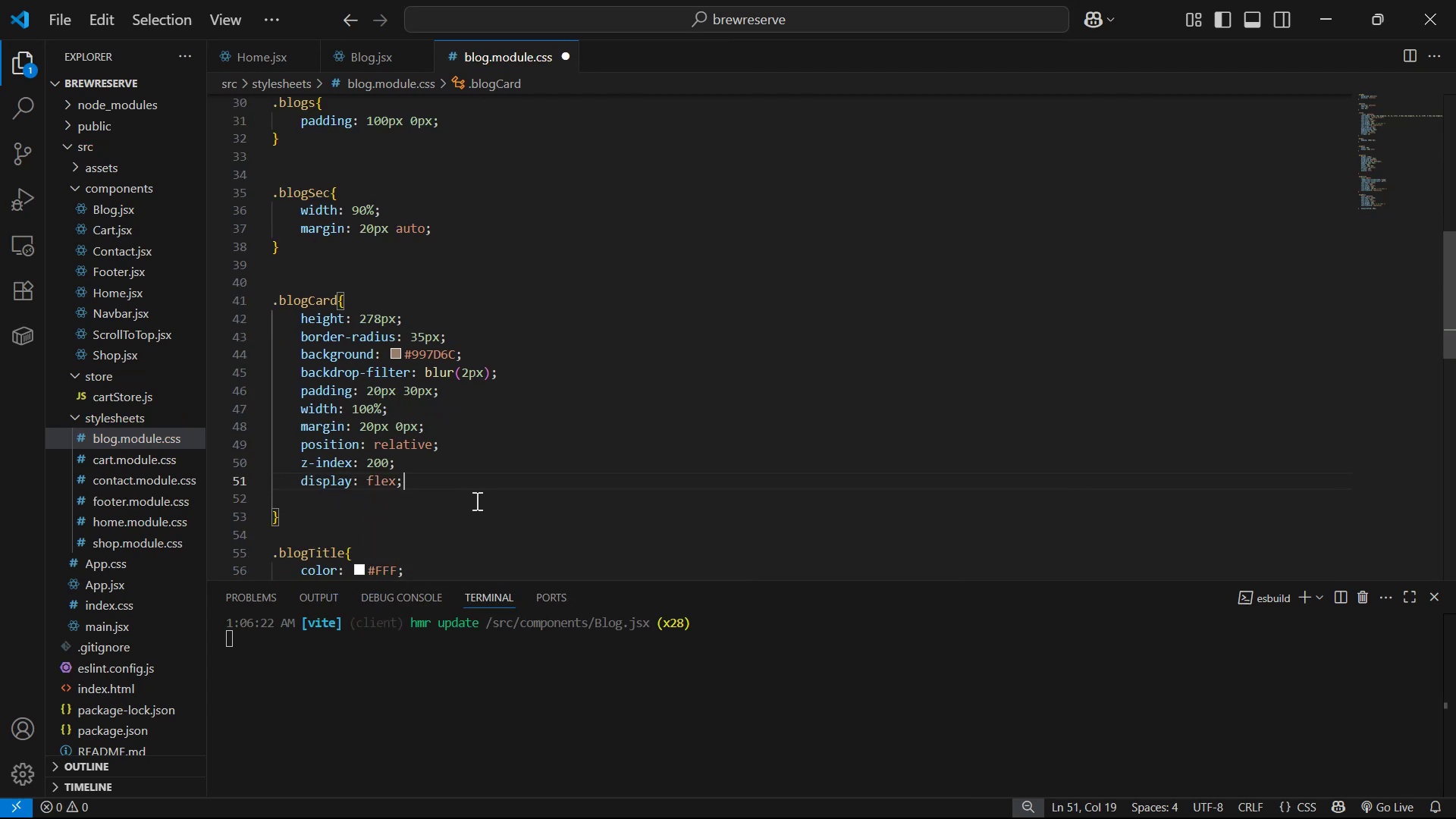 
key(Enter)
 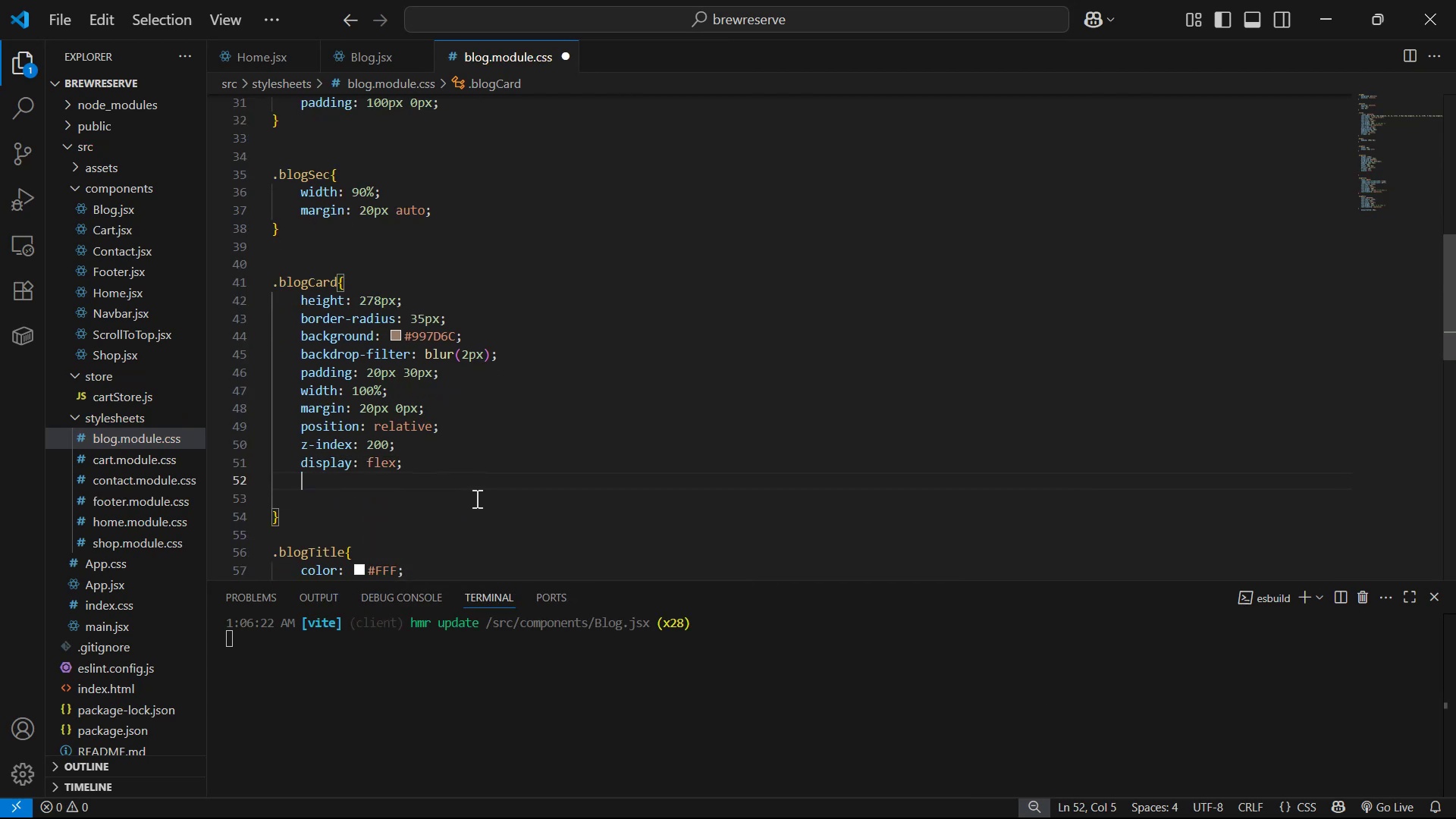 
type(jus)
 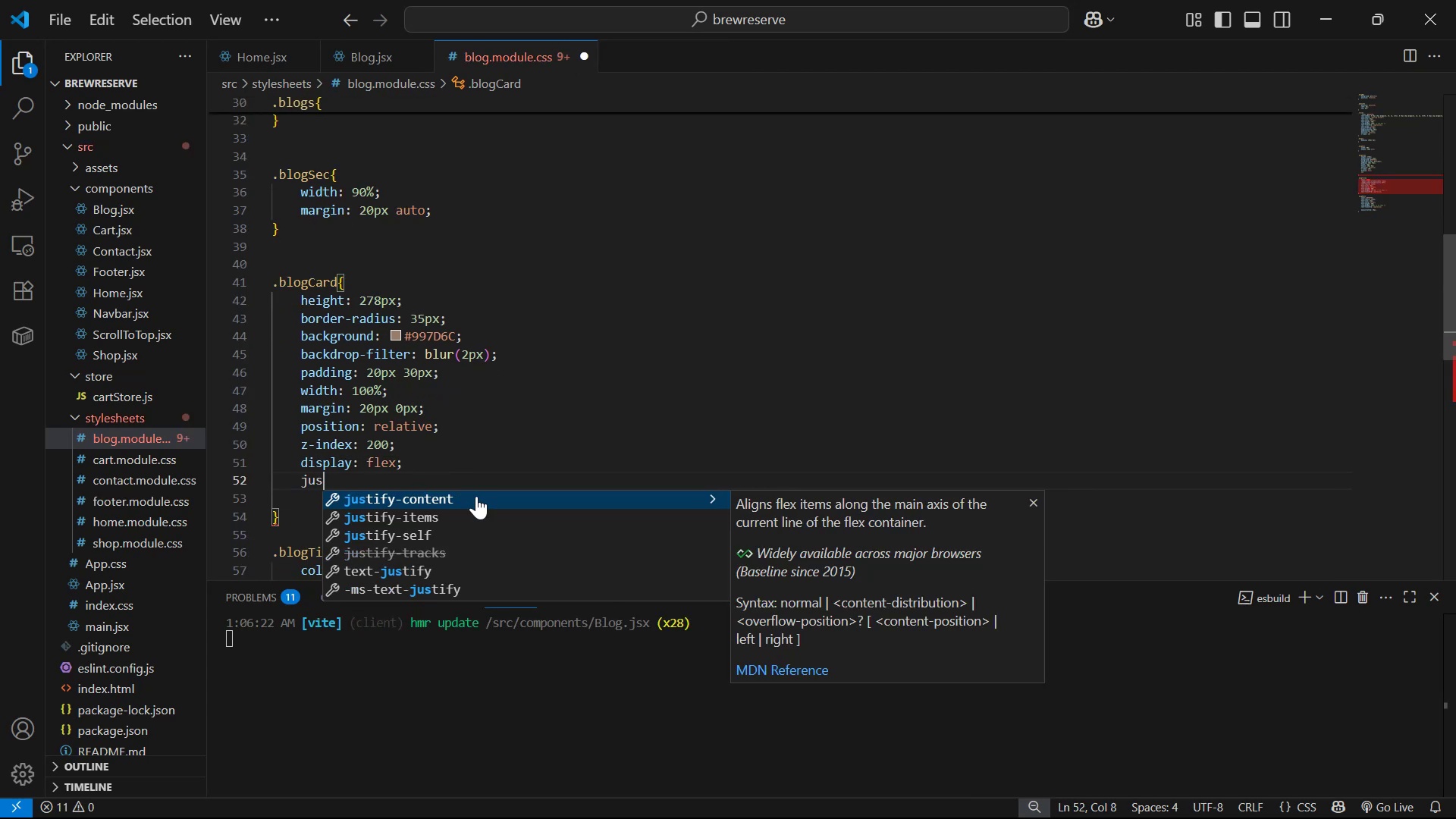 
key(Enter)
 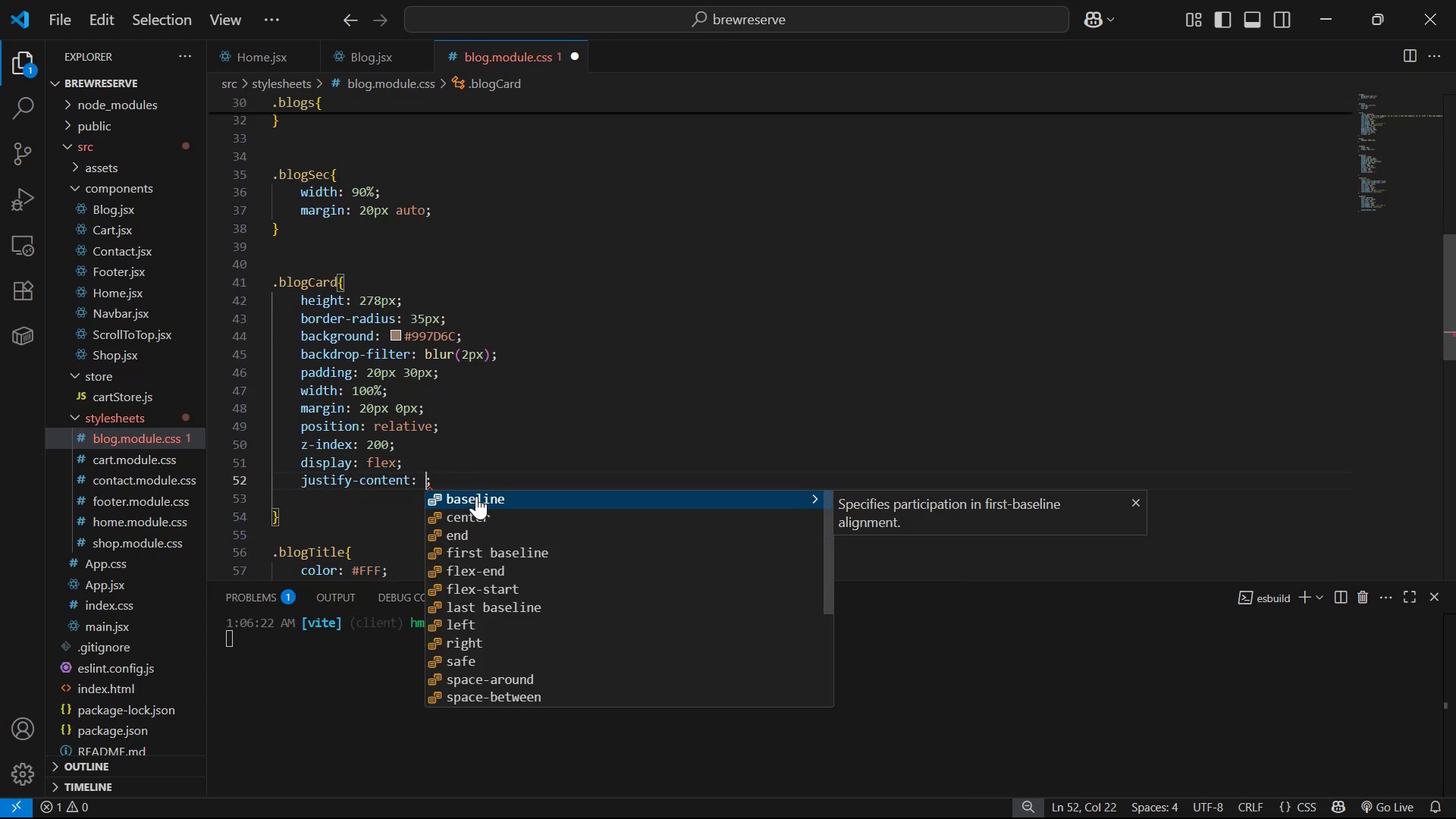 
key(ArrowDown)
 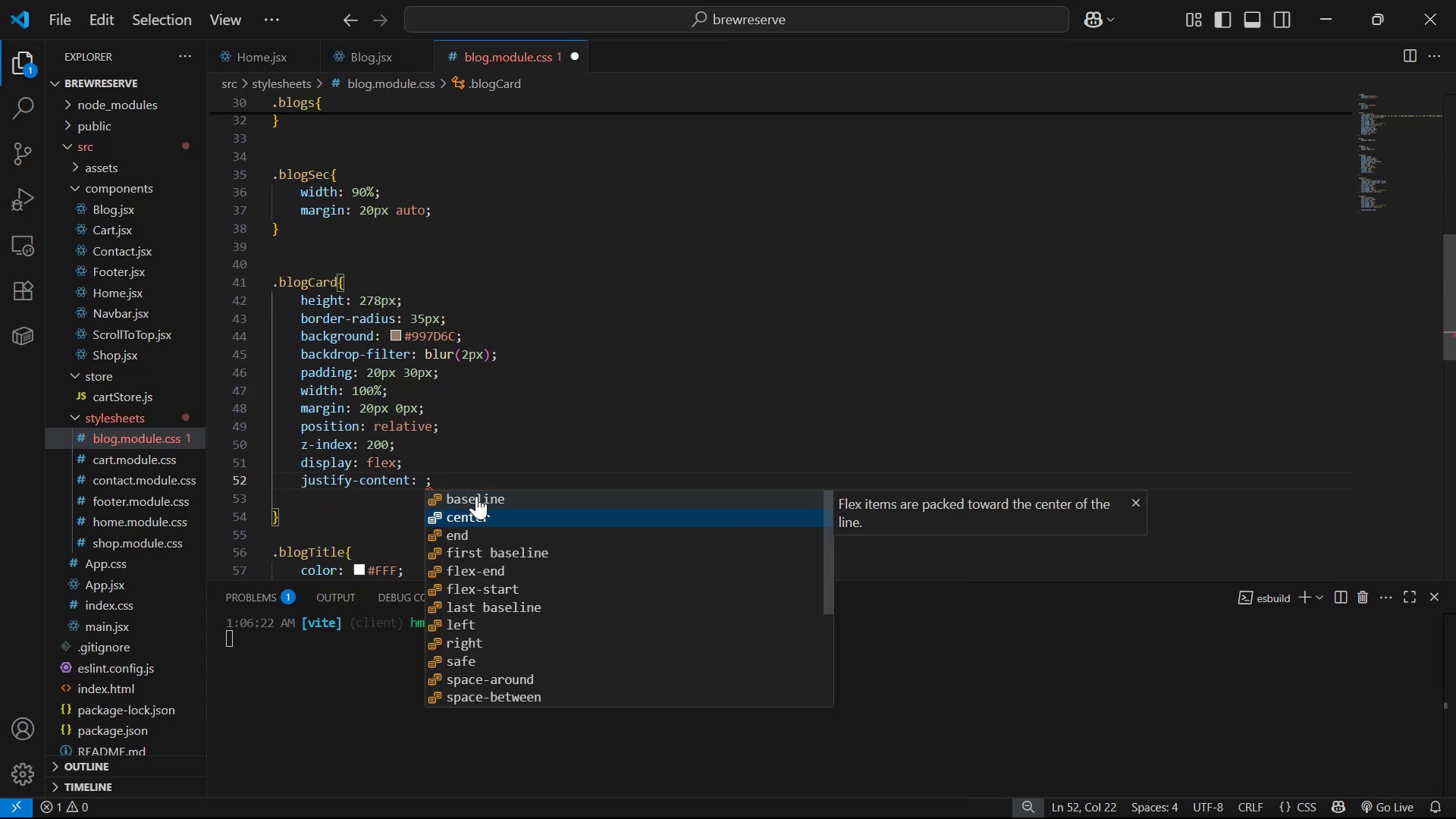 
key(Enter)
 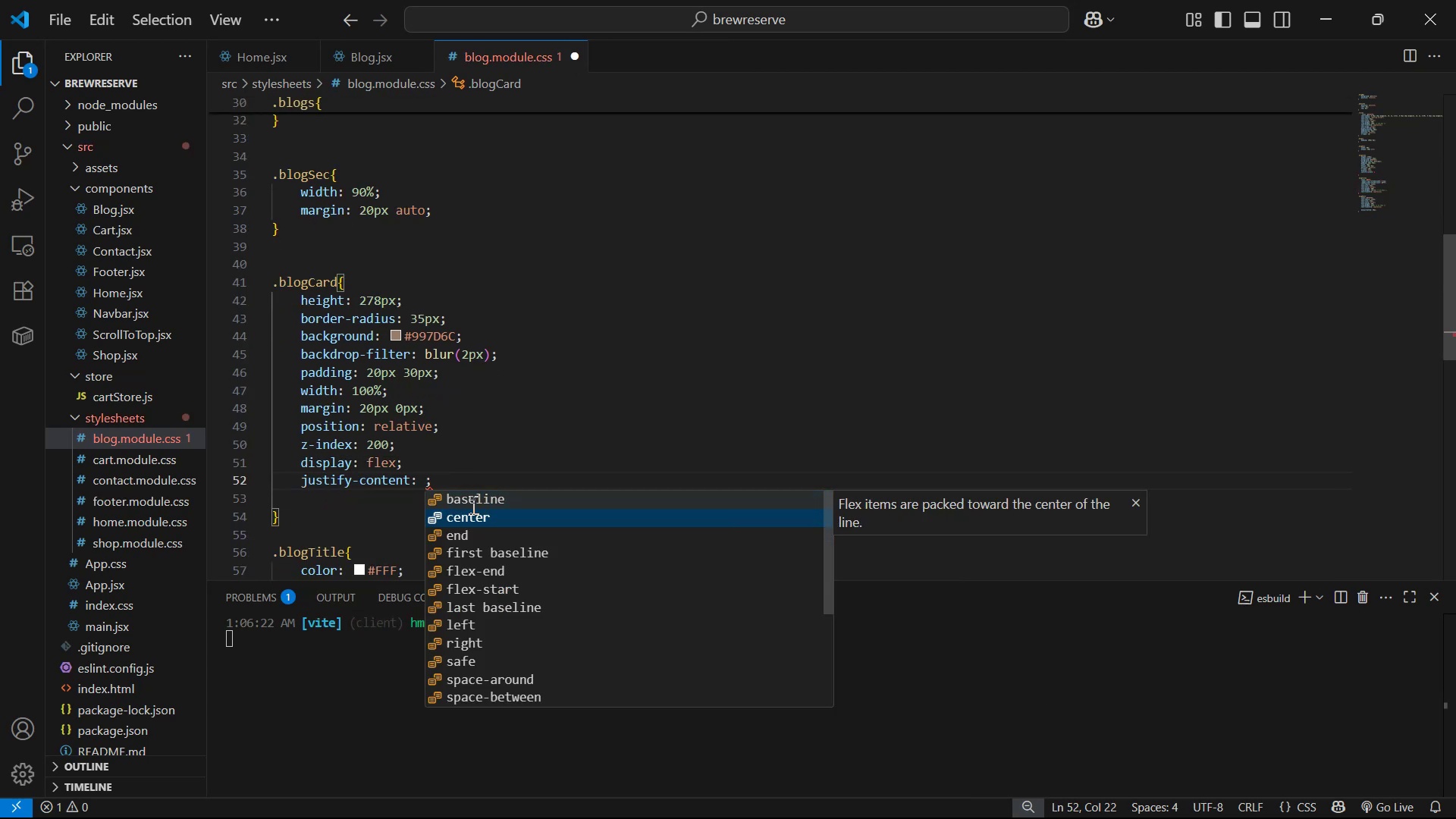 
key(Control+ControlLeft)
 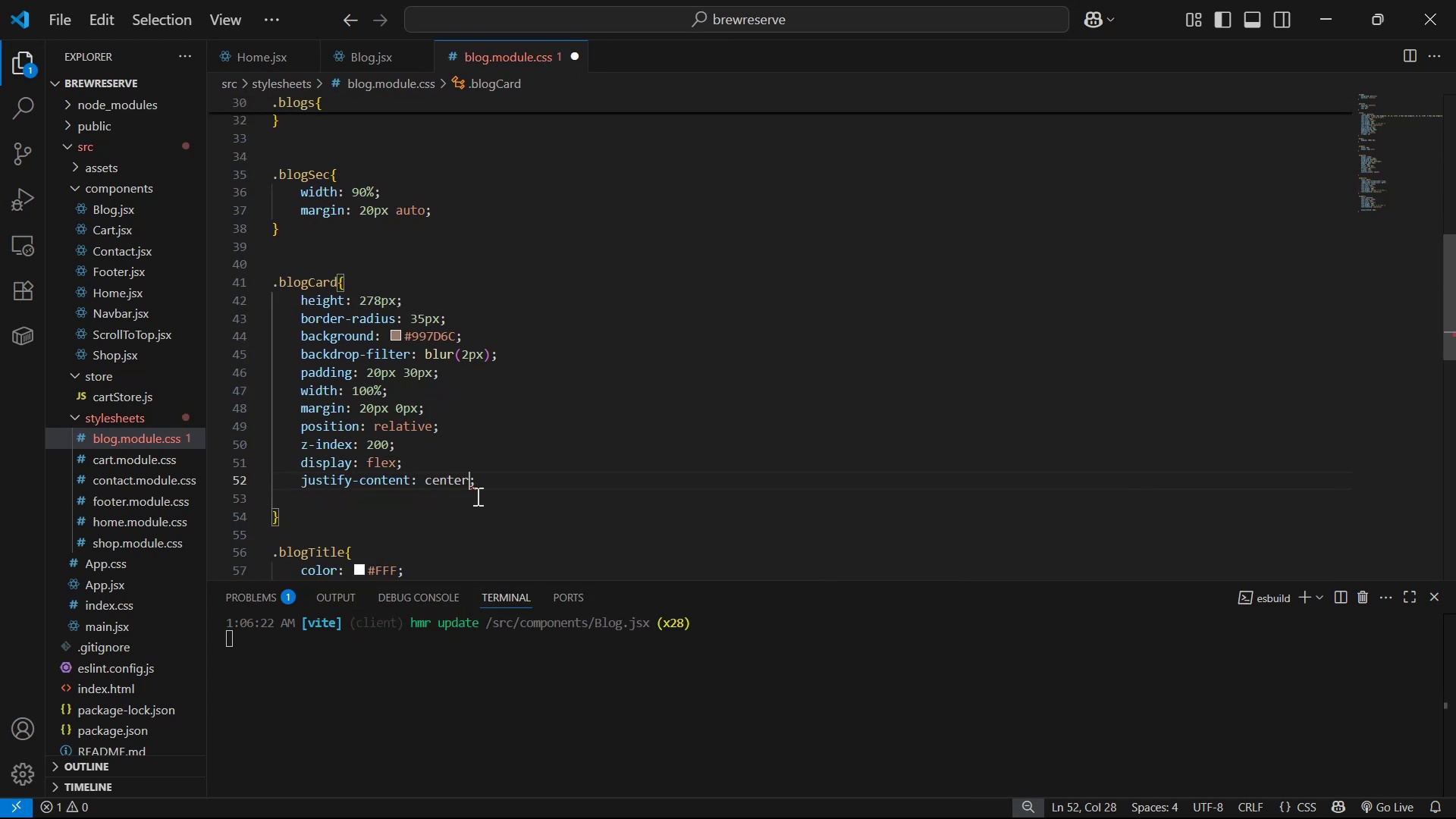 
key(Control+S)
 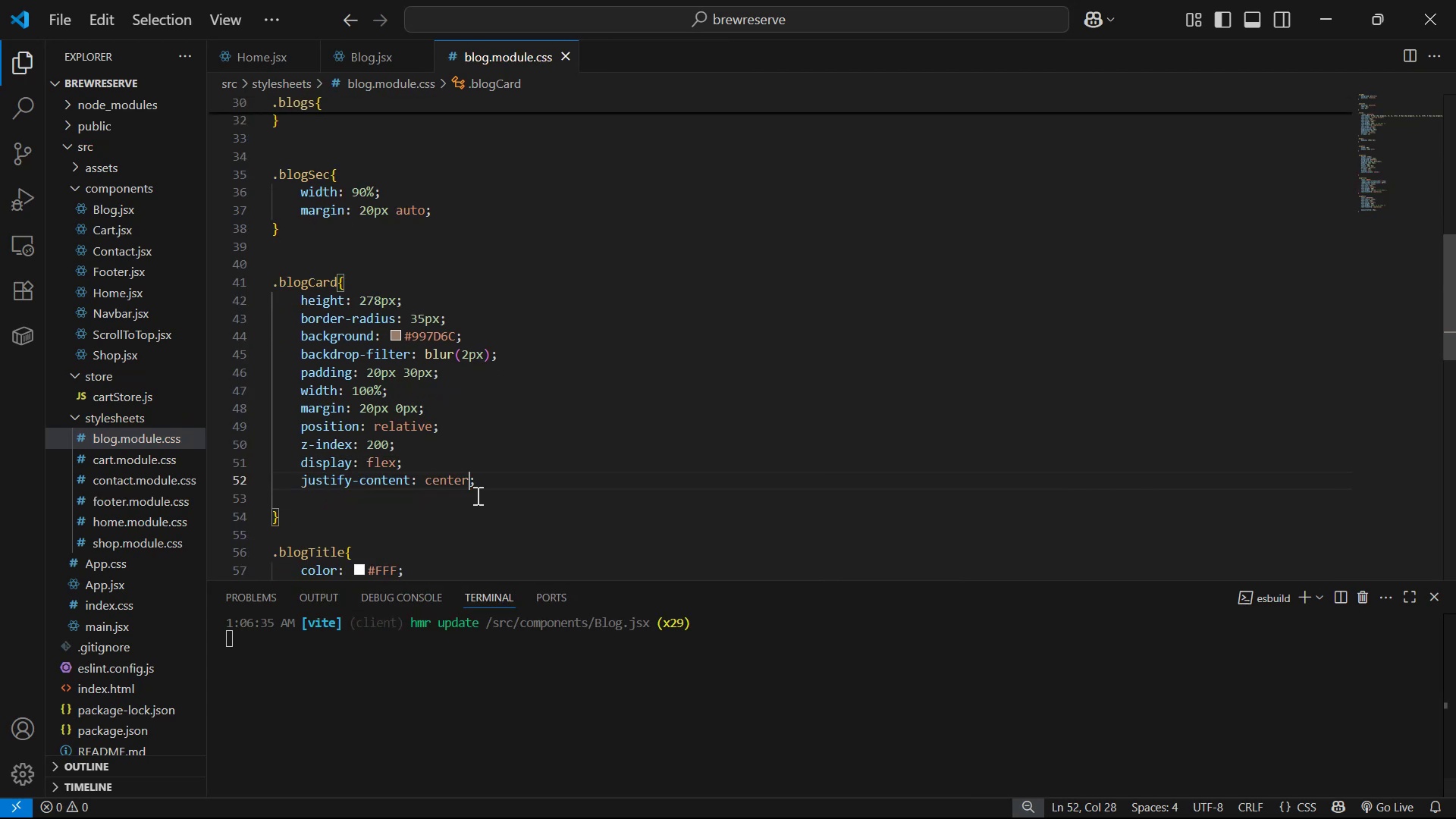 
key(Alt+AltLeft)
 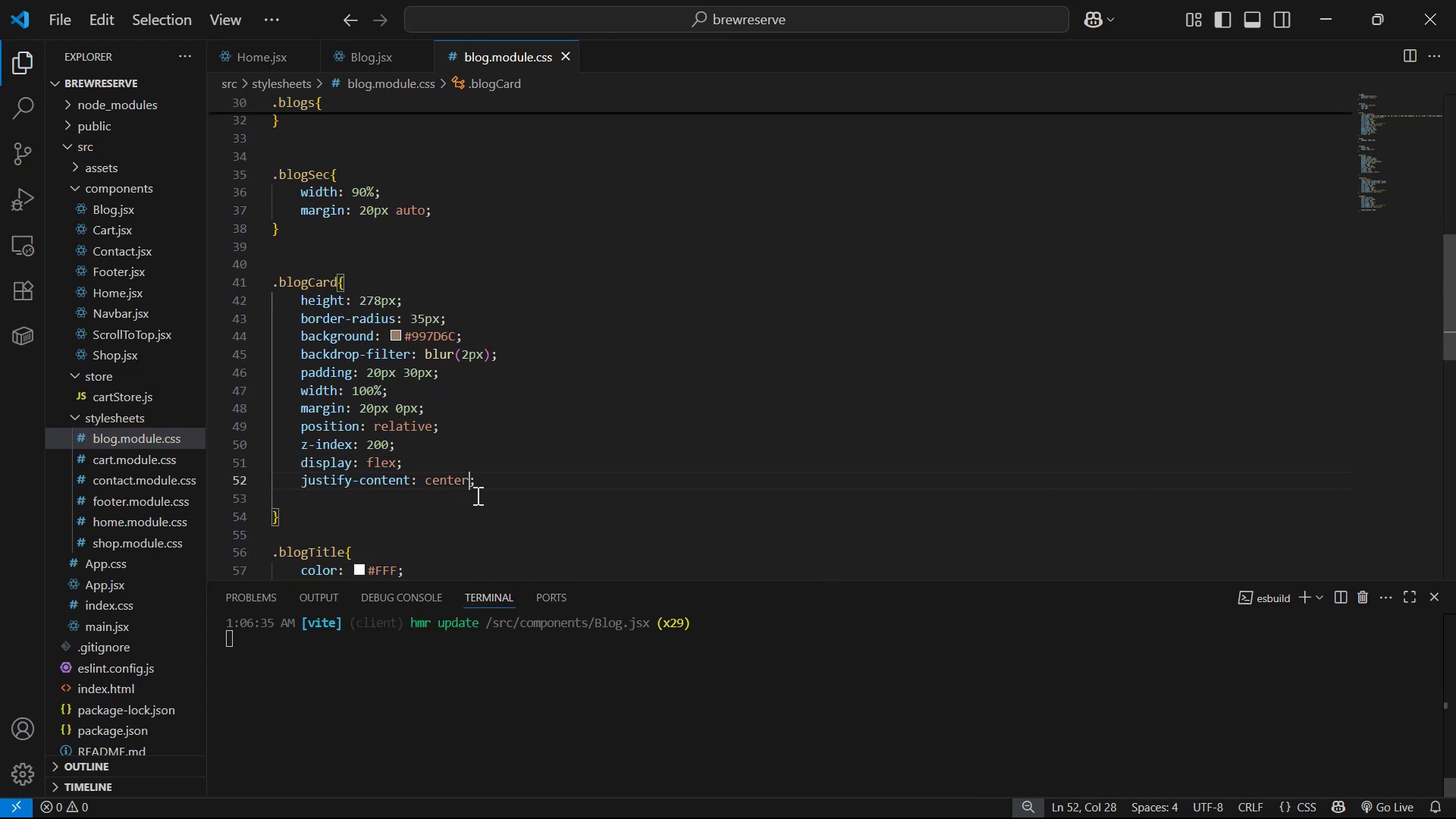 
key(Alt+Tab)
 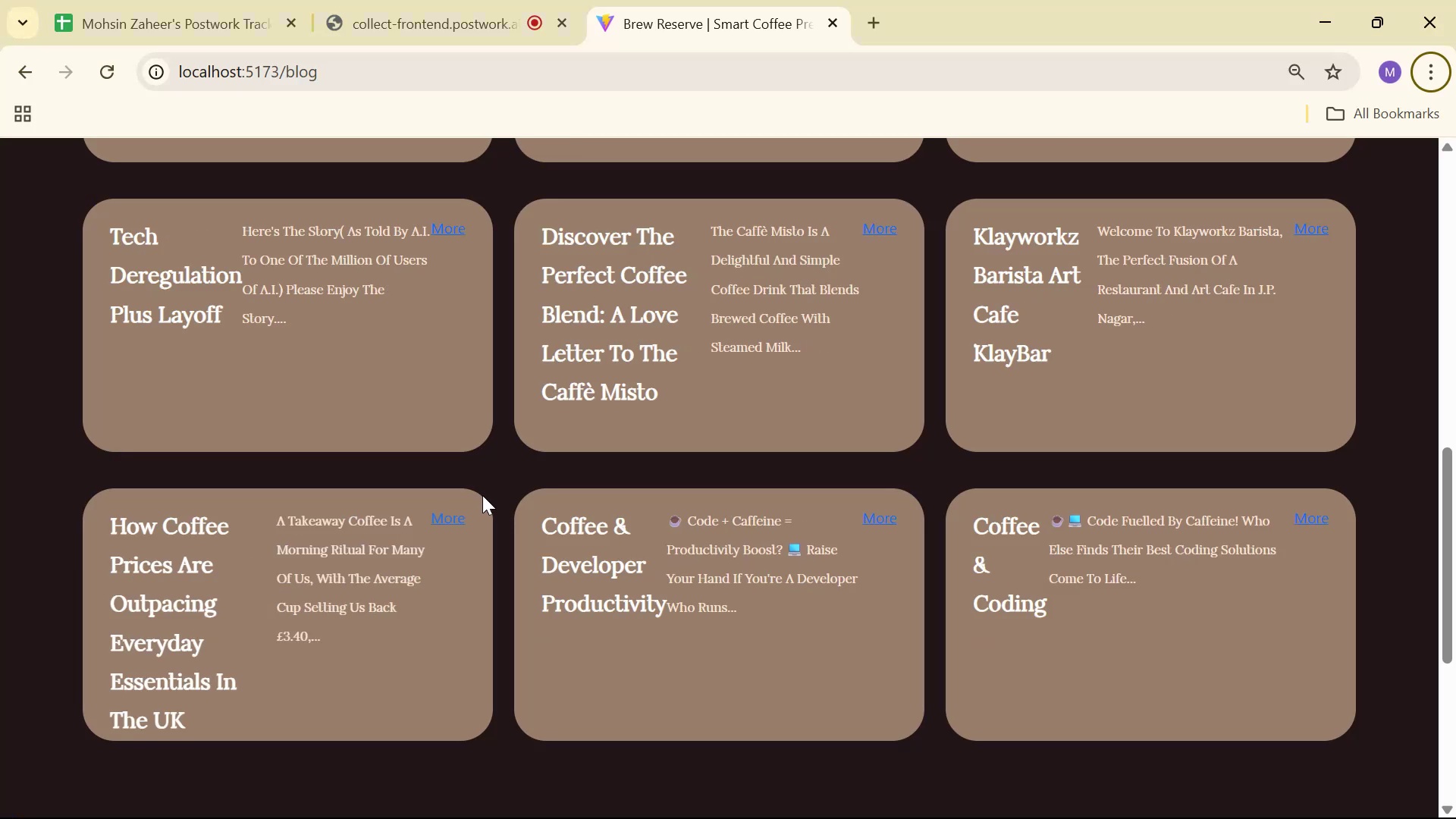 
key(Alt+AltLeft)
 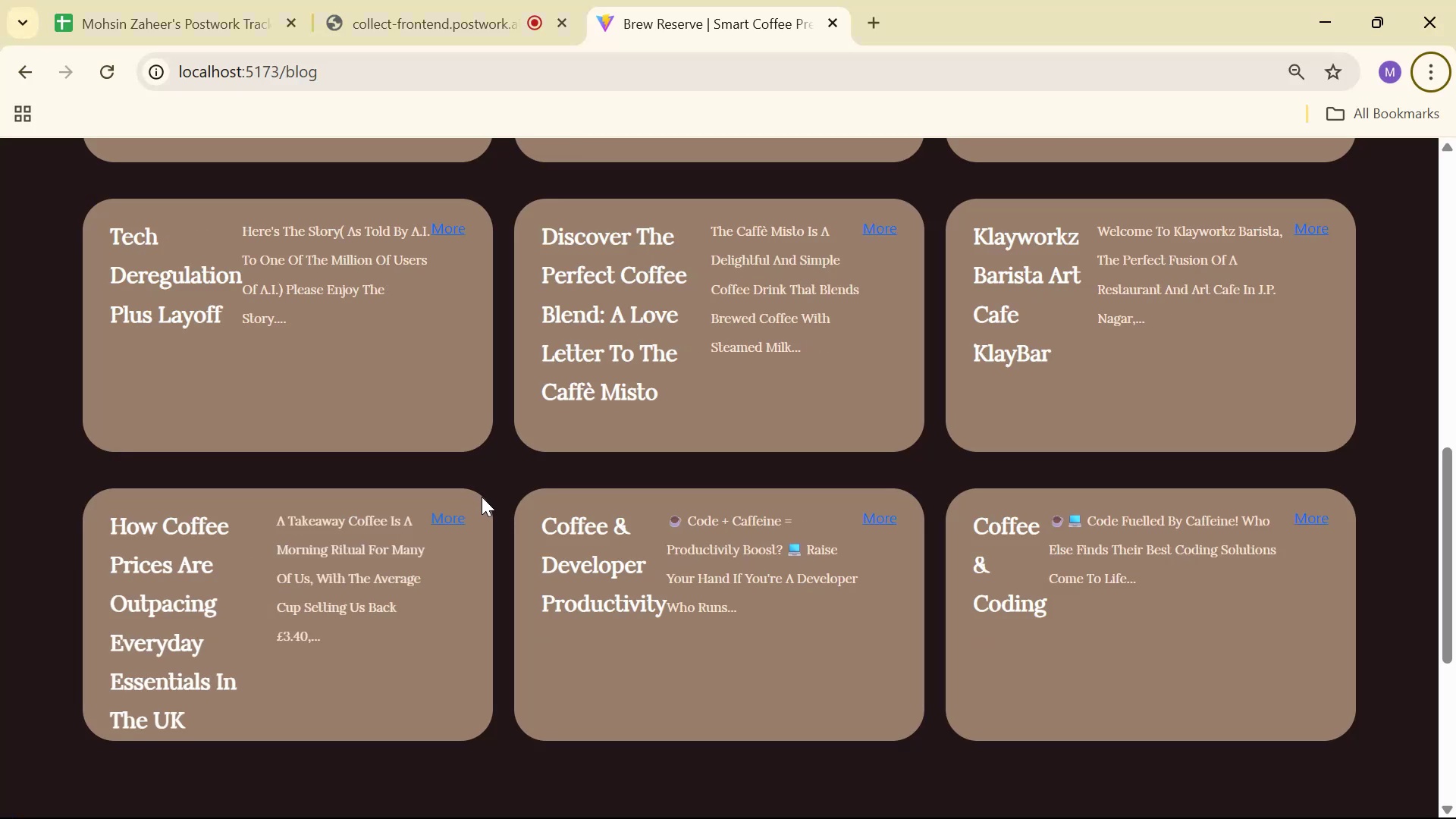 
key(Alt+Tab)
 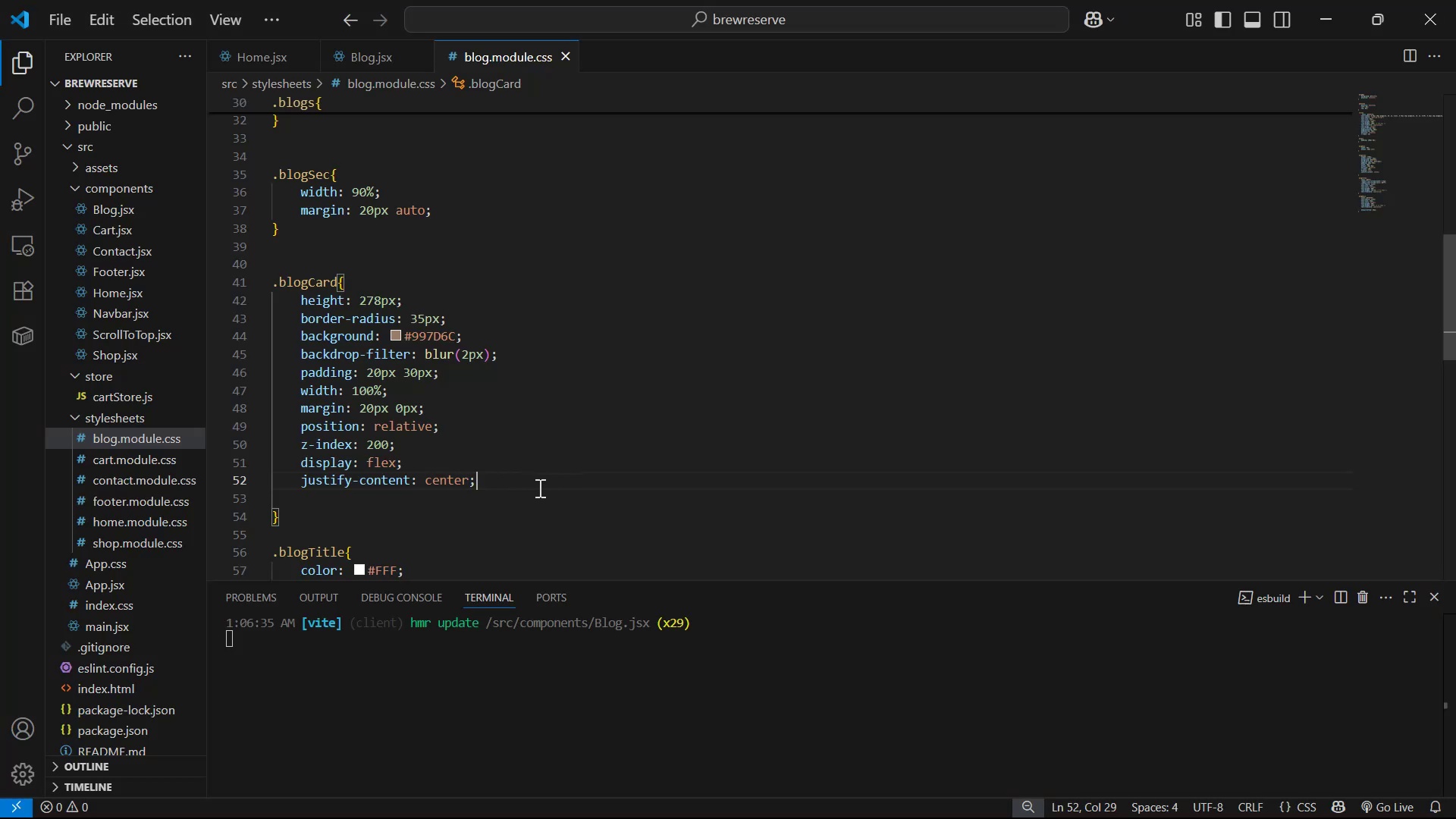 
key(Enter)
 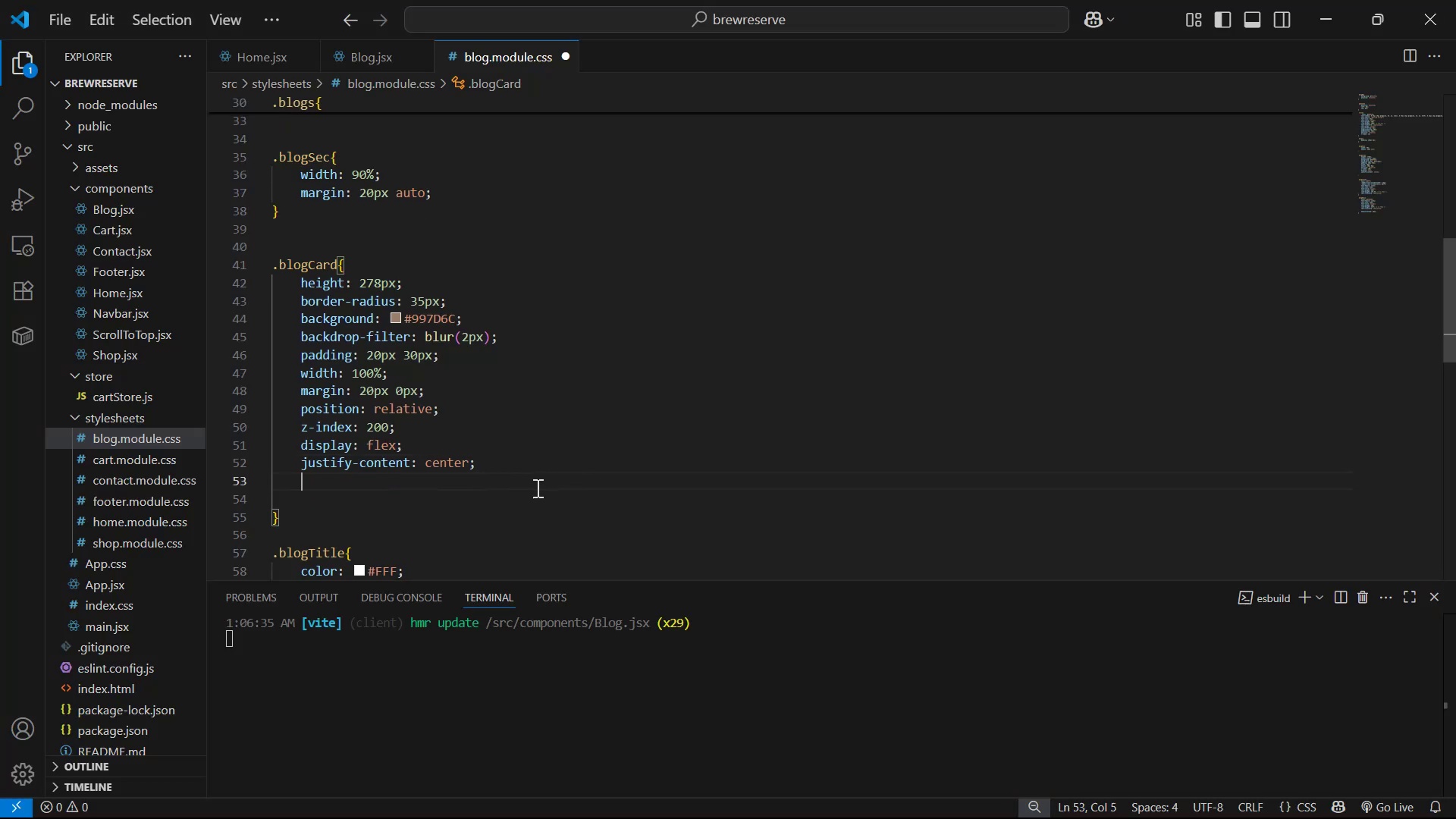 
type(fle)
 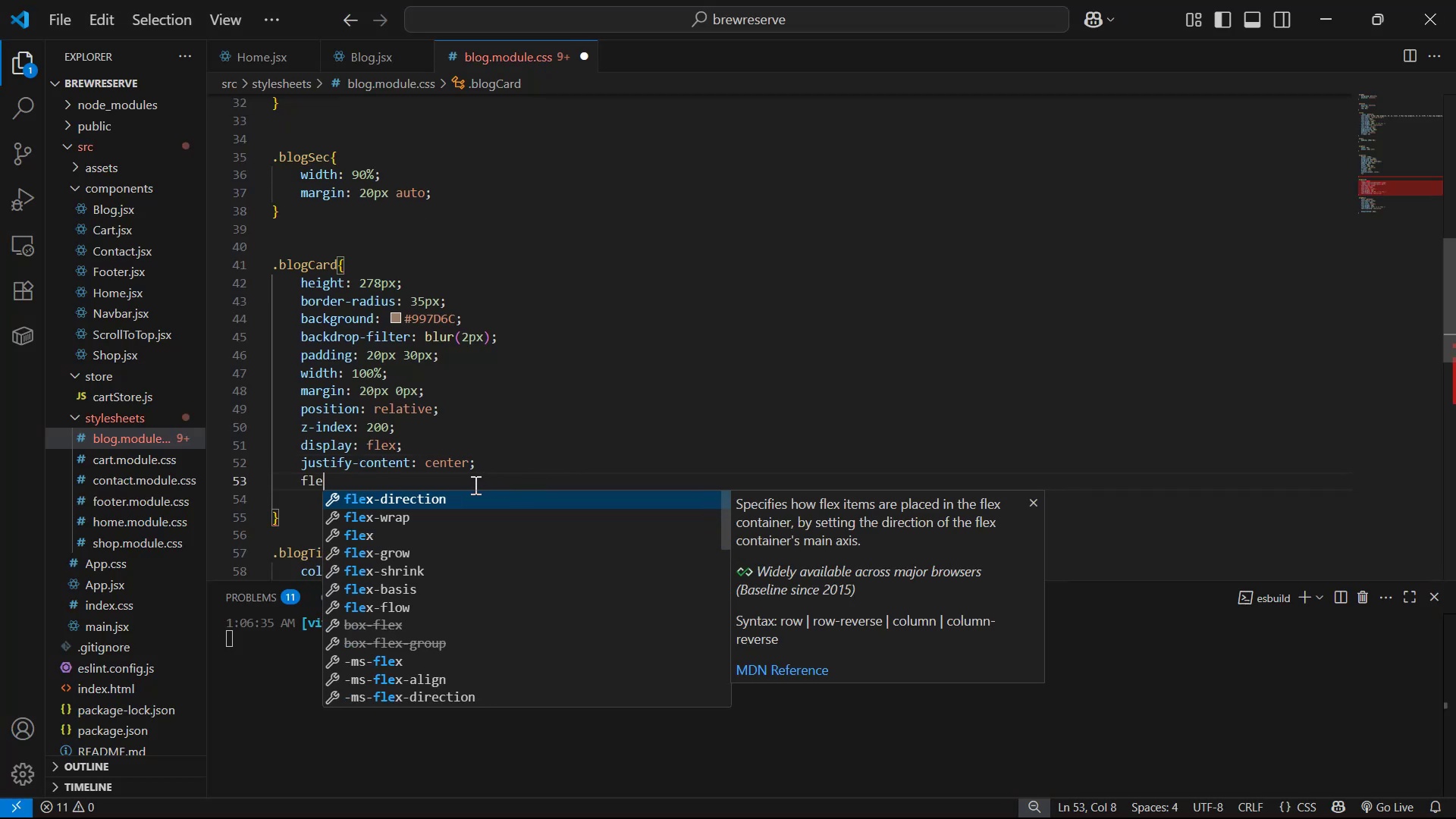 
key(Enter)
 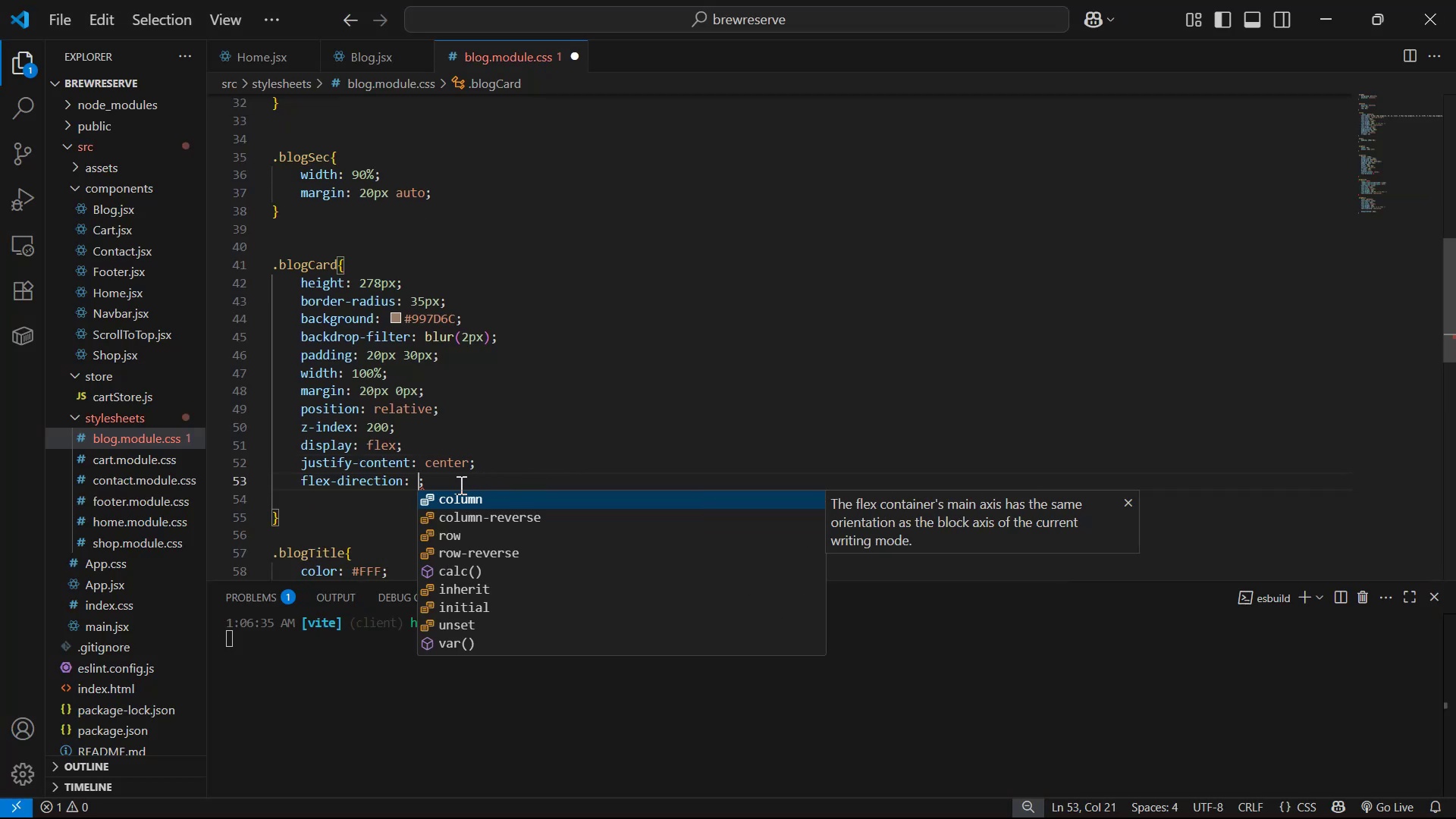 
key(Enter)
 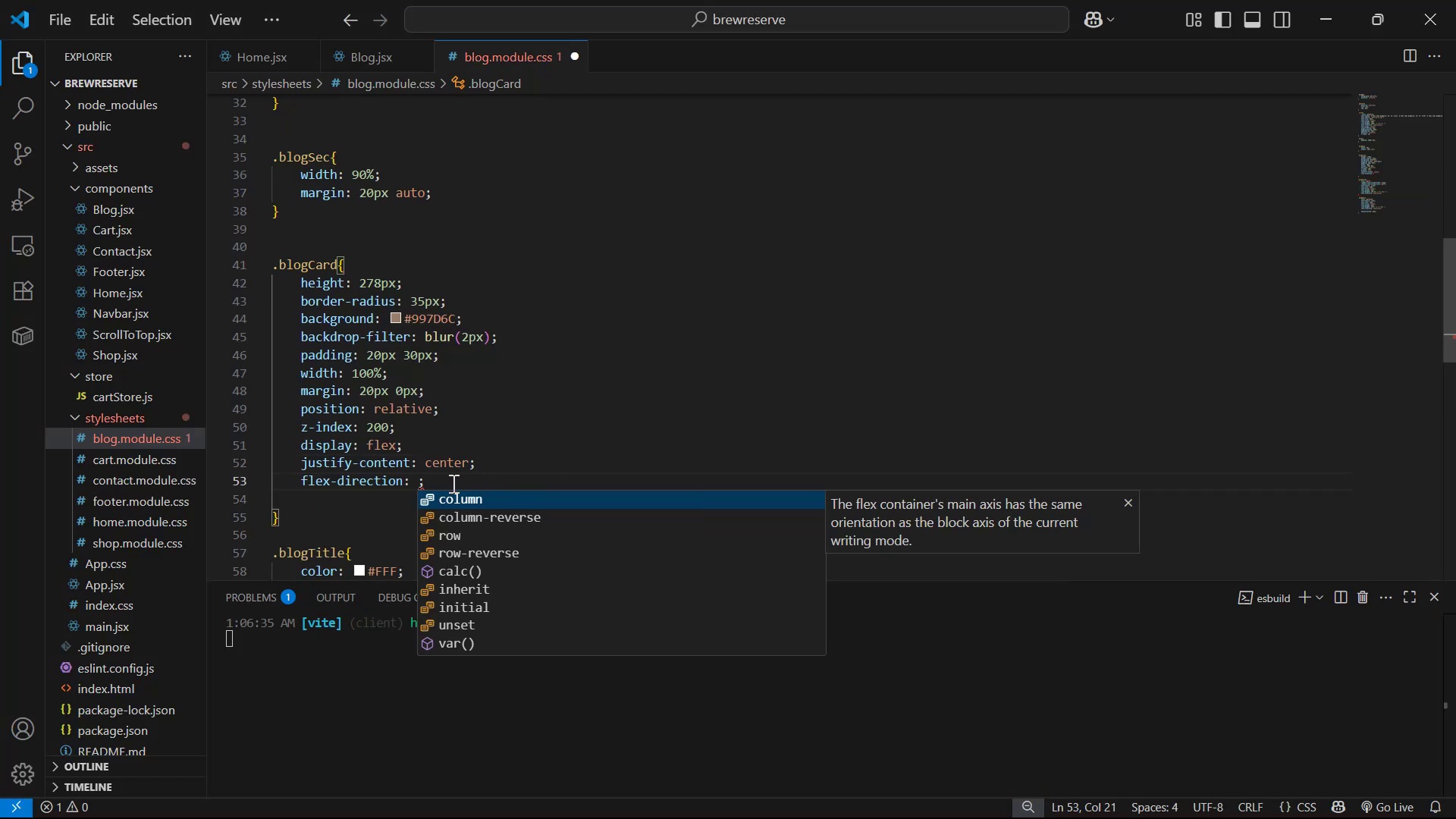 
key(Control+ControlLeft)
 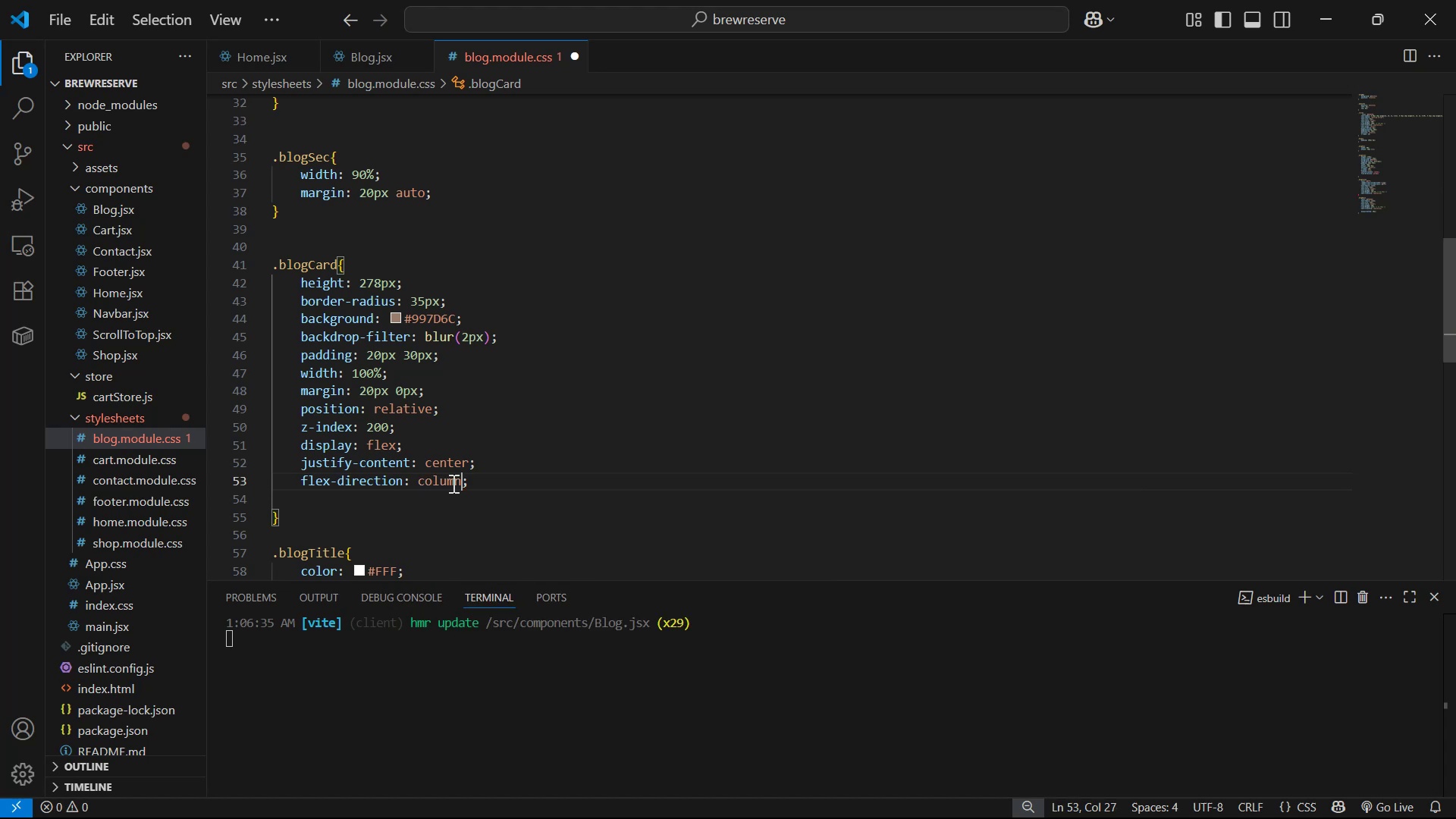 
key(Control+S)
 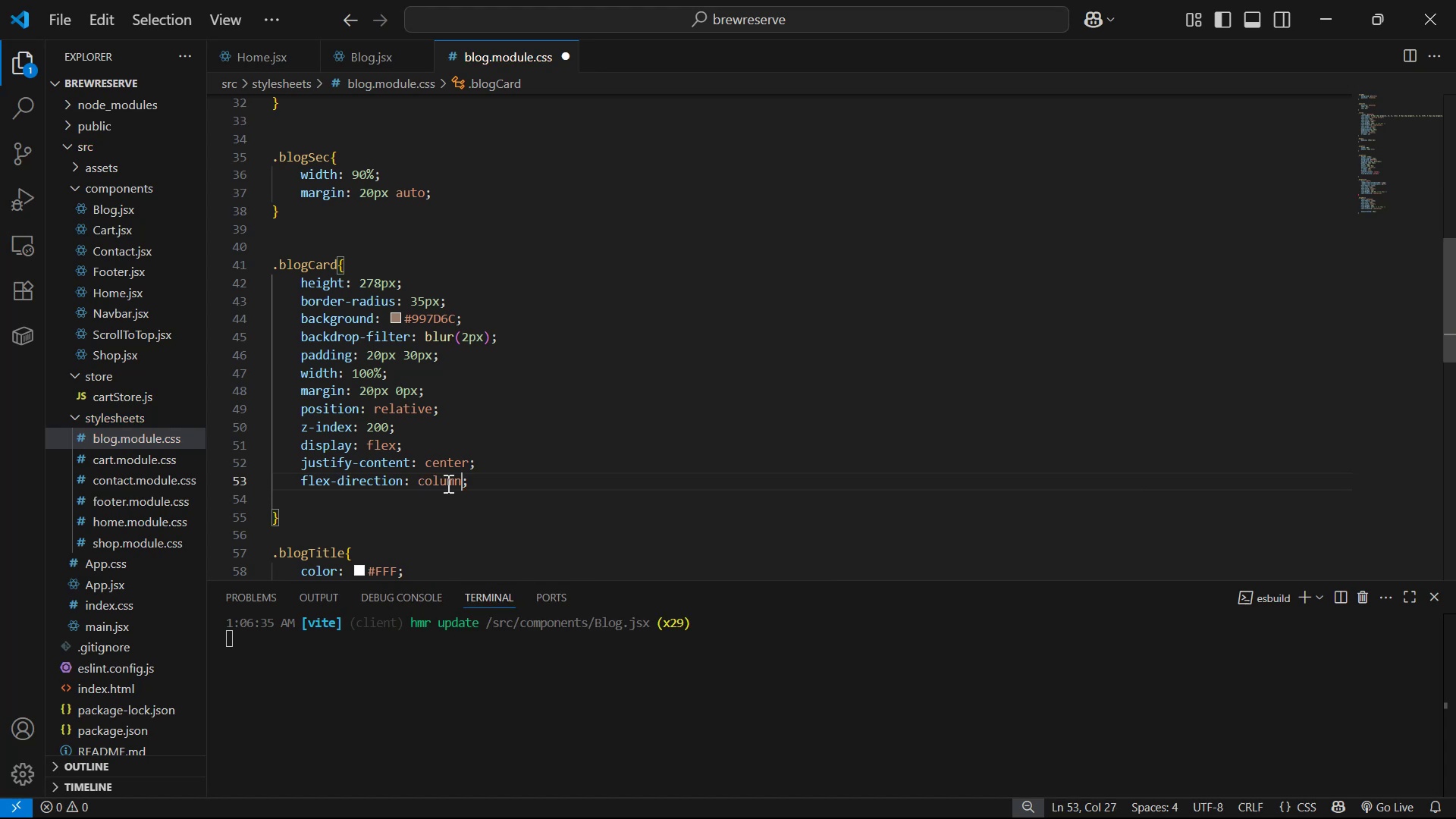 
key(Alt+AltLeft)
 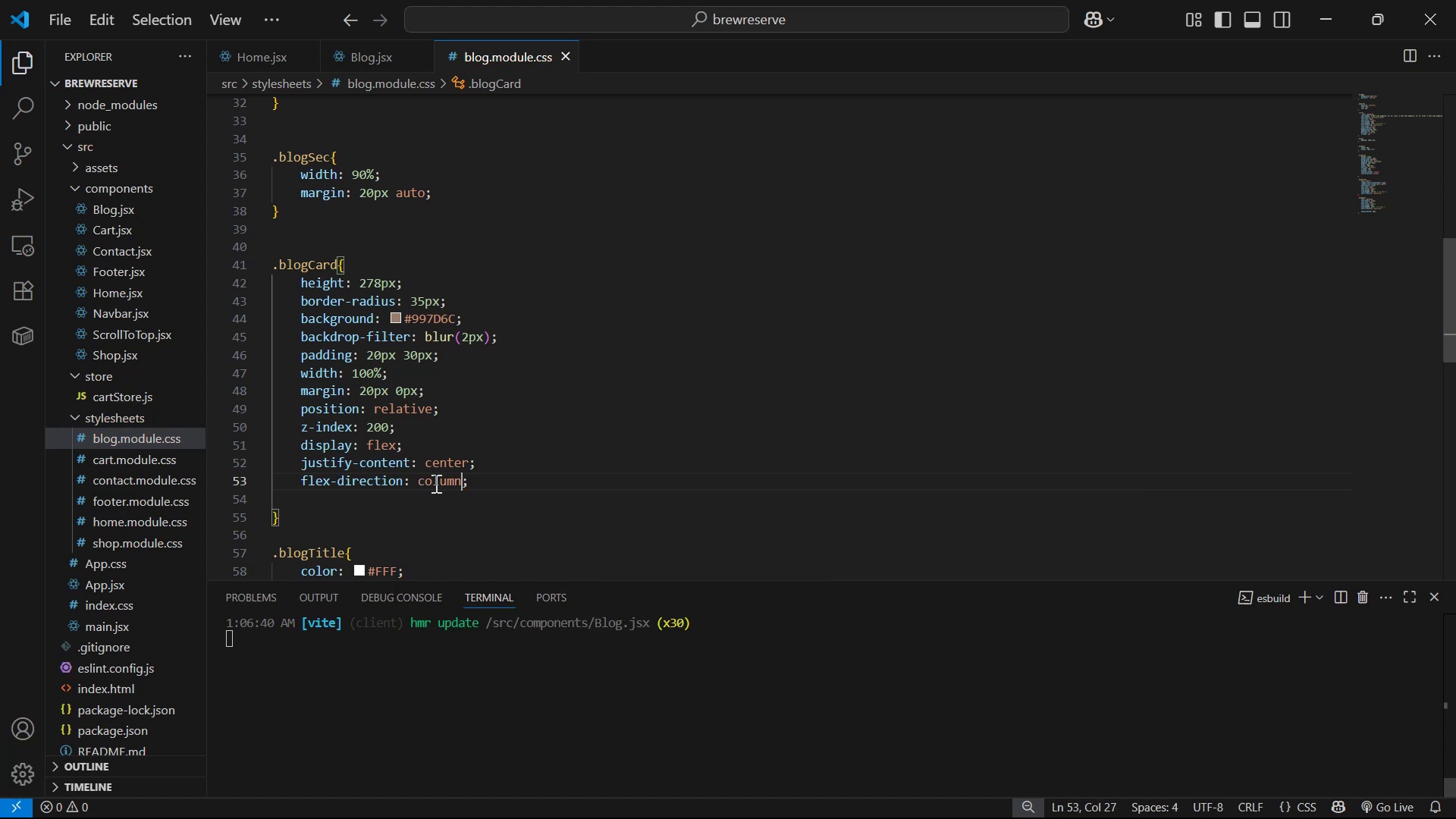 
key(Alt+Tab)
 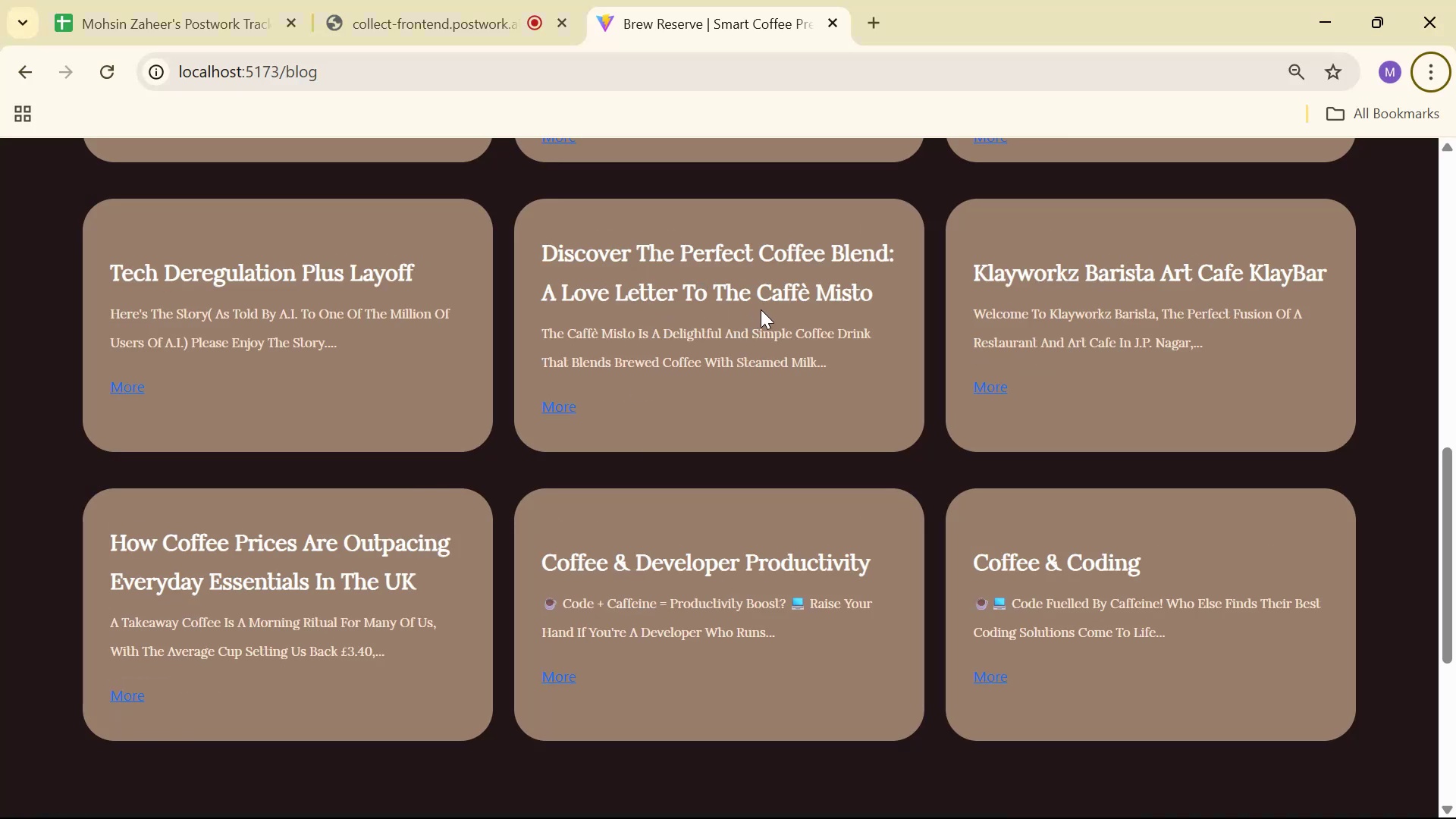 
scroll: coordinate [786, 321], scroll_direction: up, amount: 6.0
 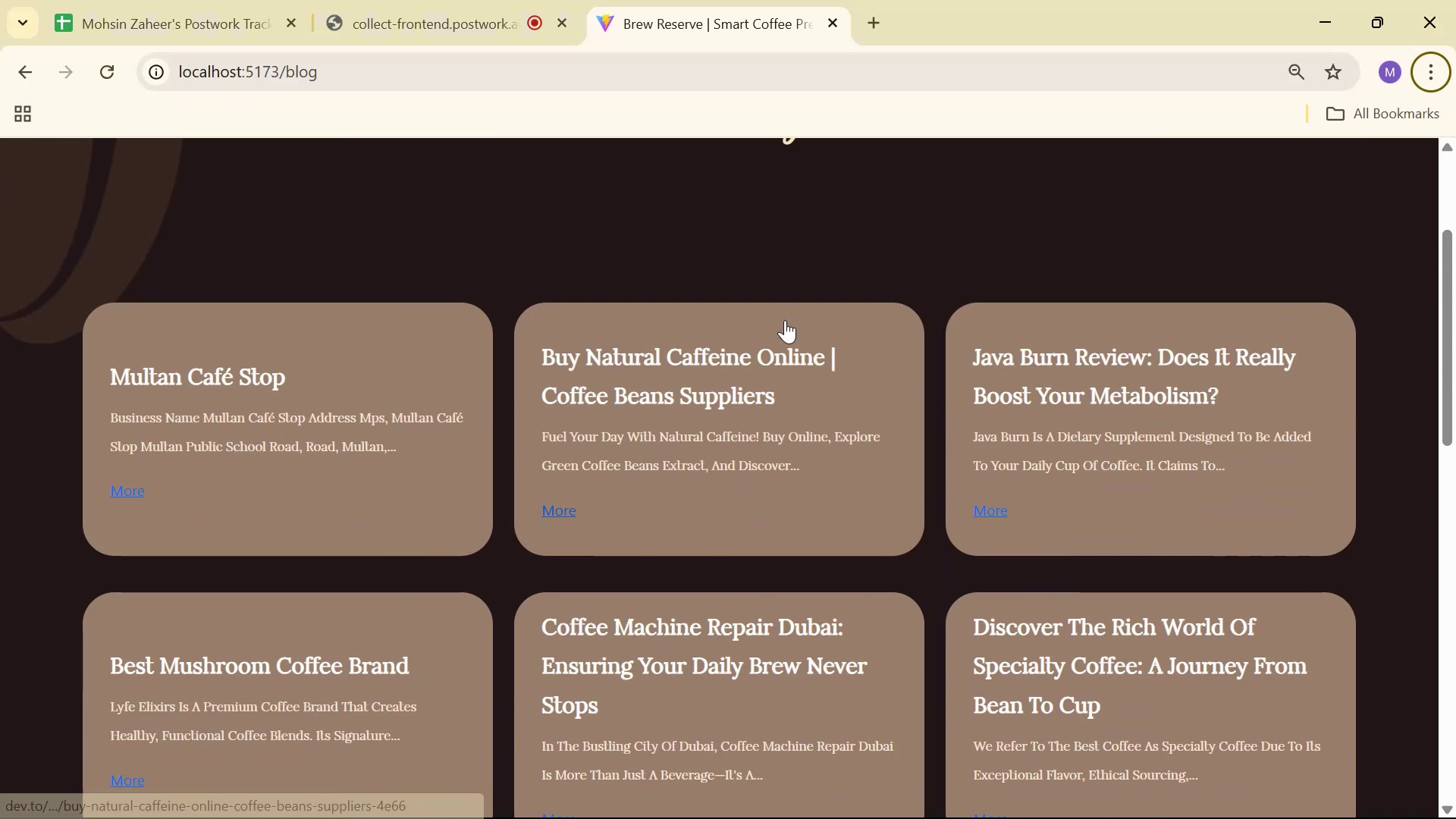 
key(Alt+AltLeft)
 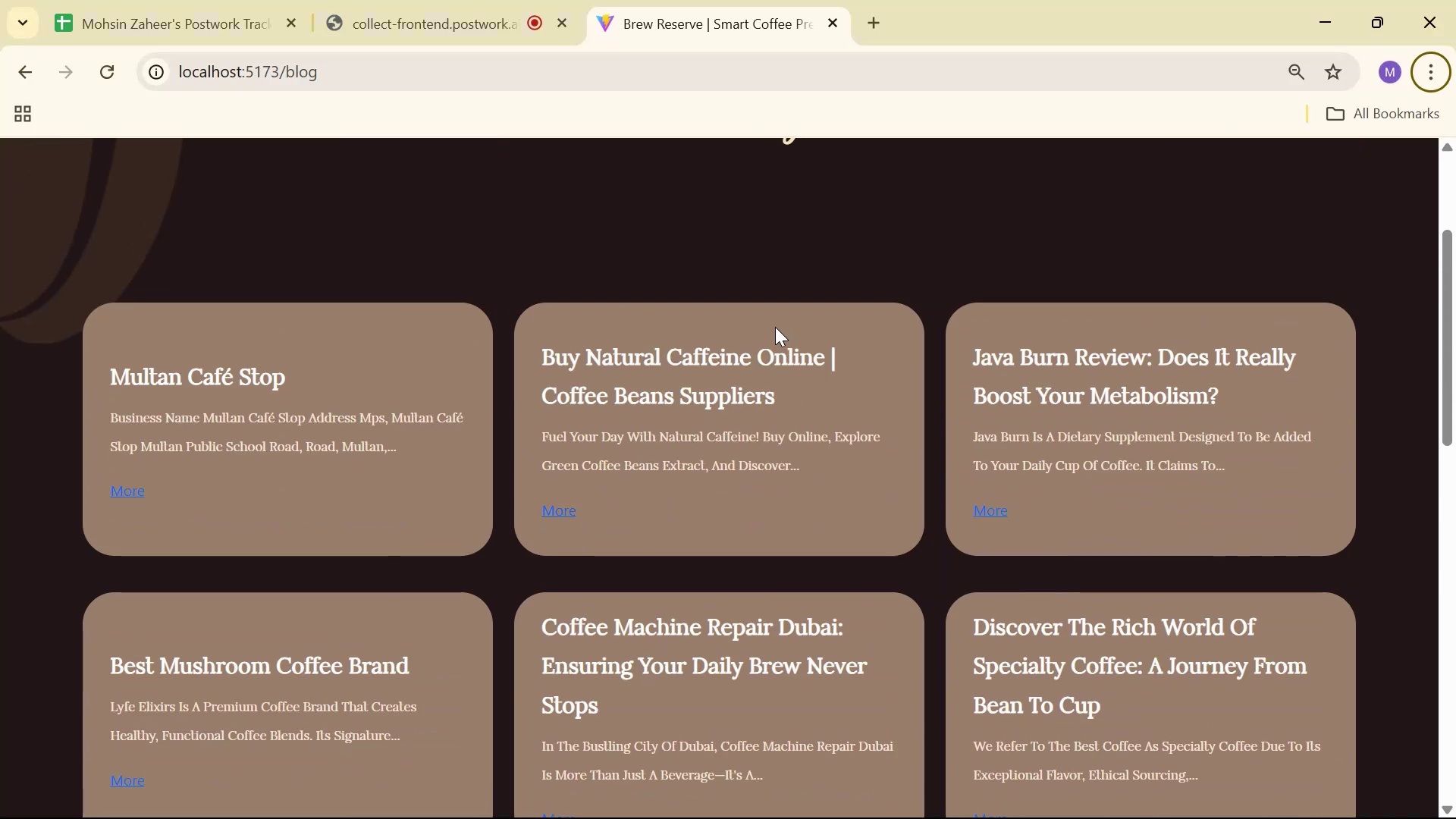 
key(Alt+Tab)
 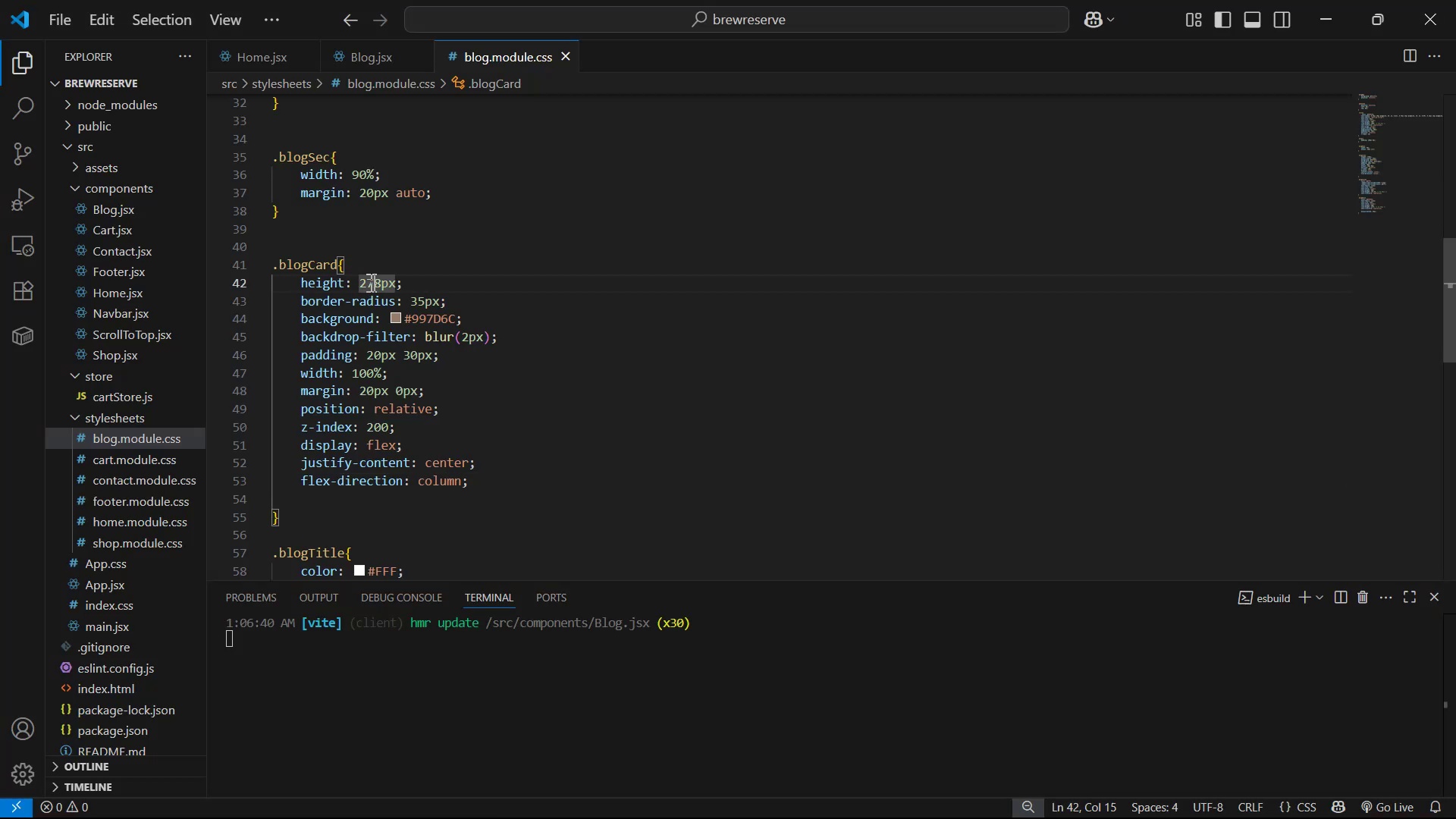 
left_click_drag(start_coordinate=[381, 281], to_coordinate=[359, 285])
 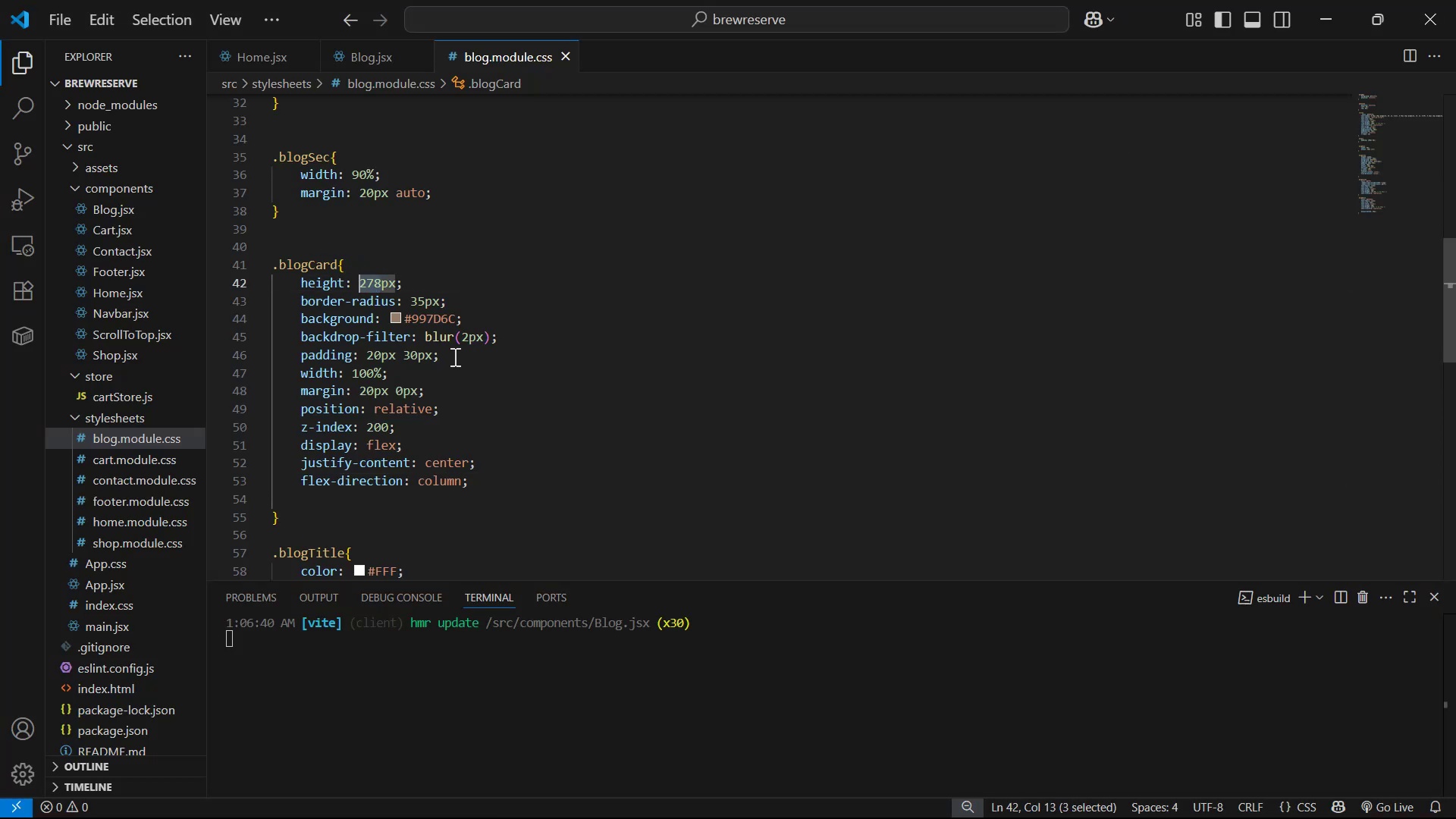 
type(300)
 